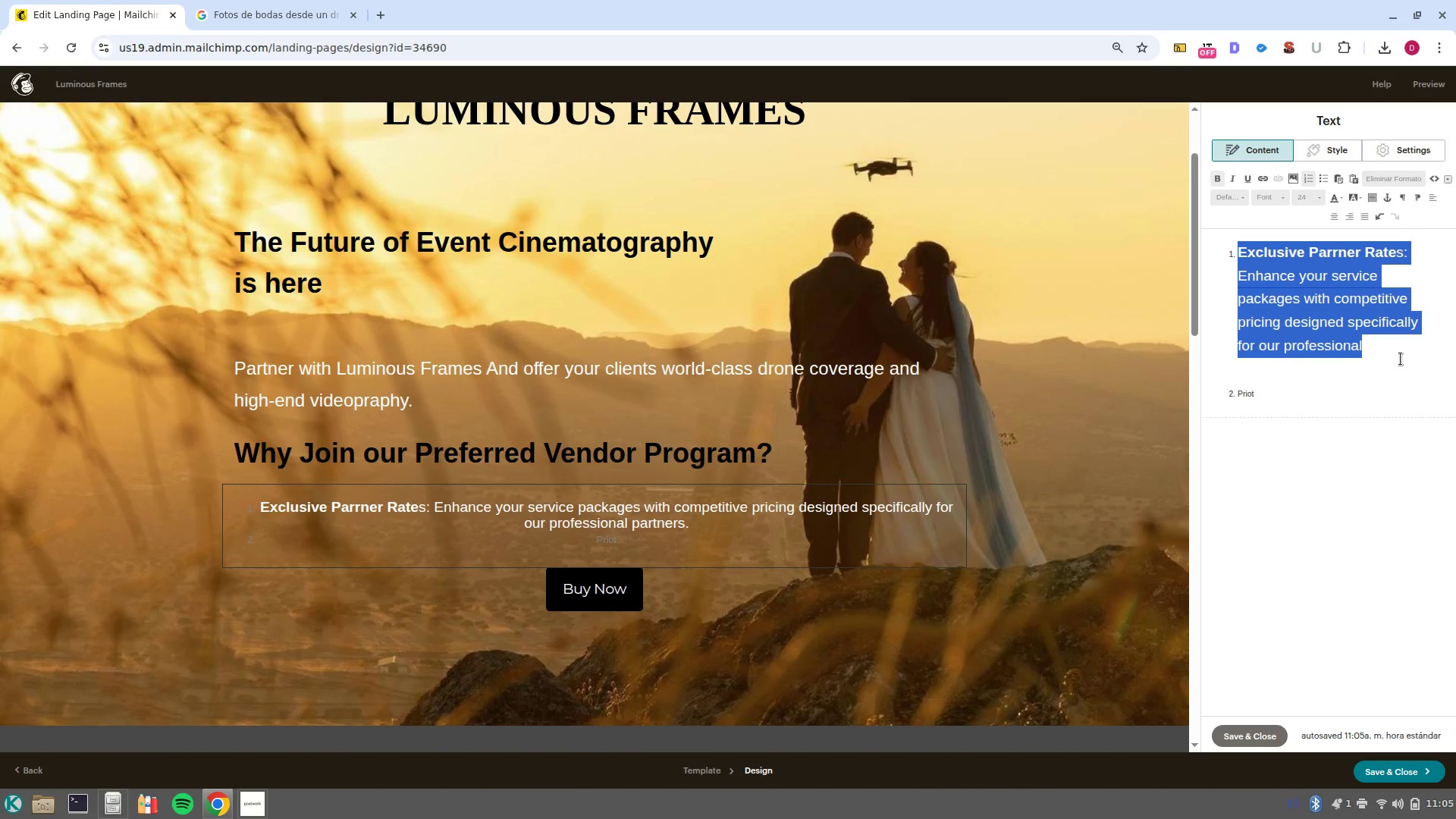 
left_click([1401, 359])
 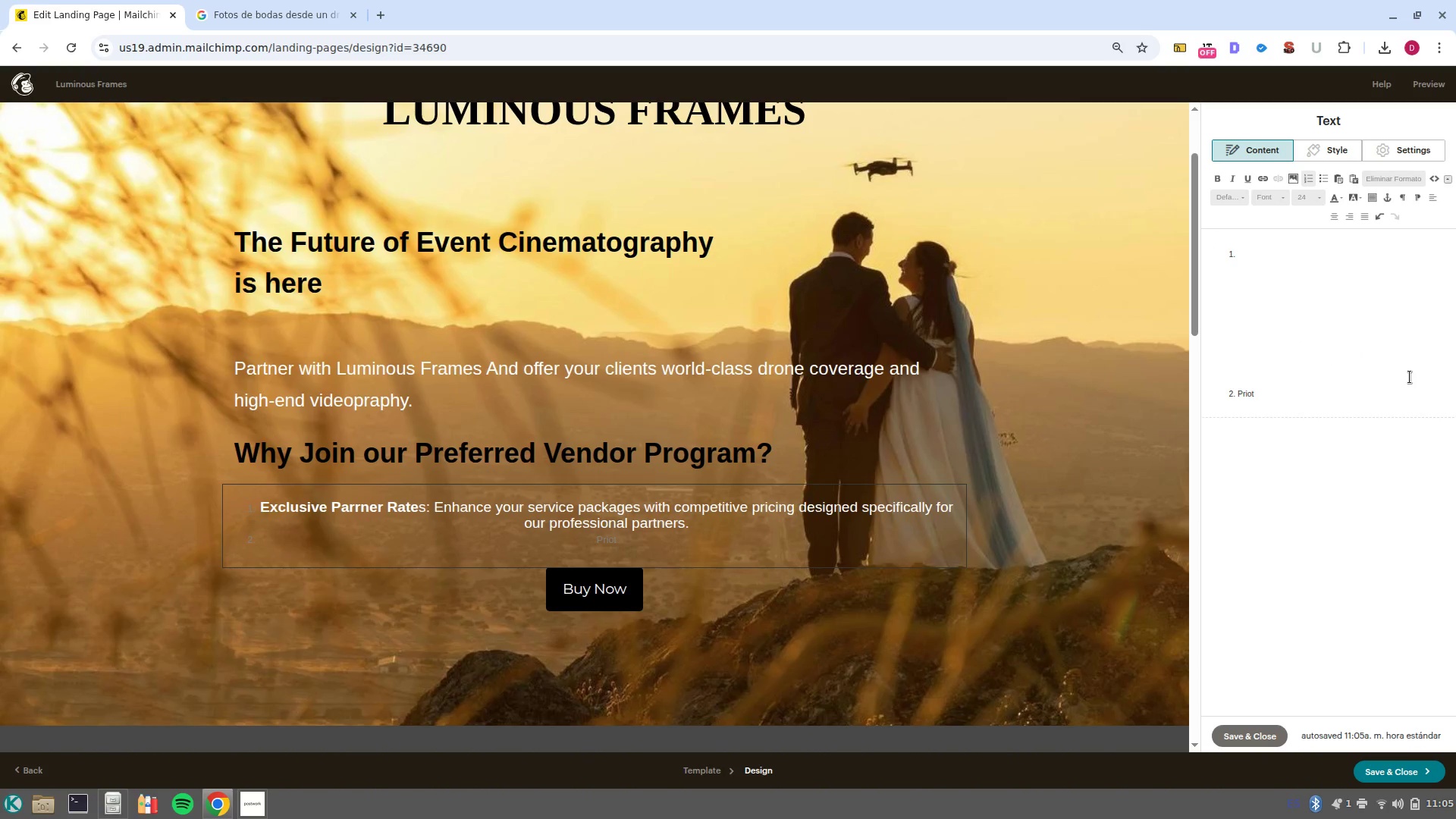 
left_click_drag(start_coordinate=[1410, 377], to_coordinate=[1174, 228])
 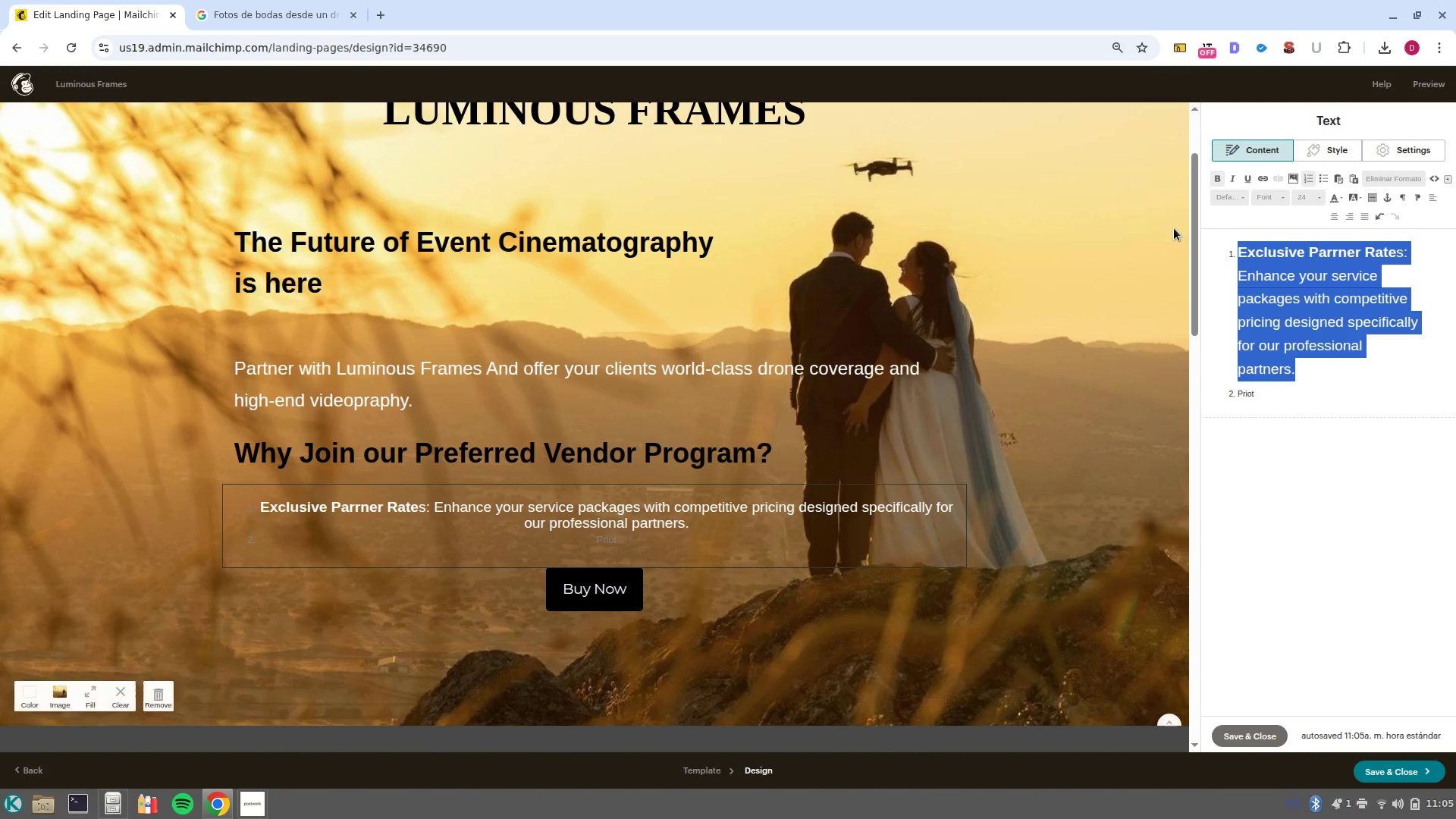 
key(Control+X)
 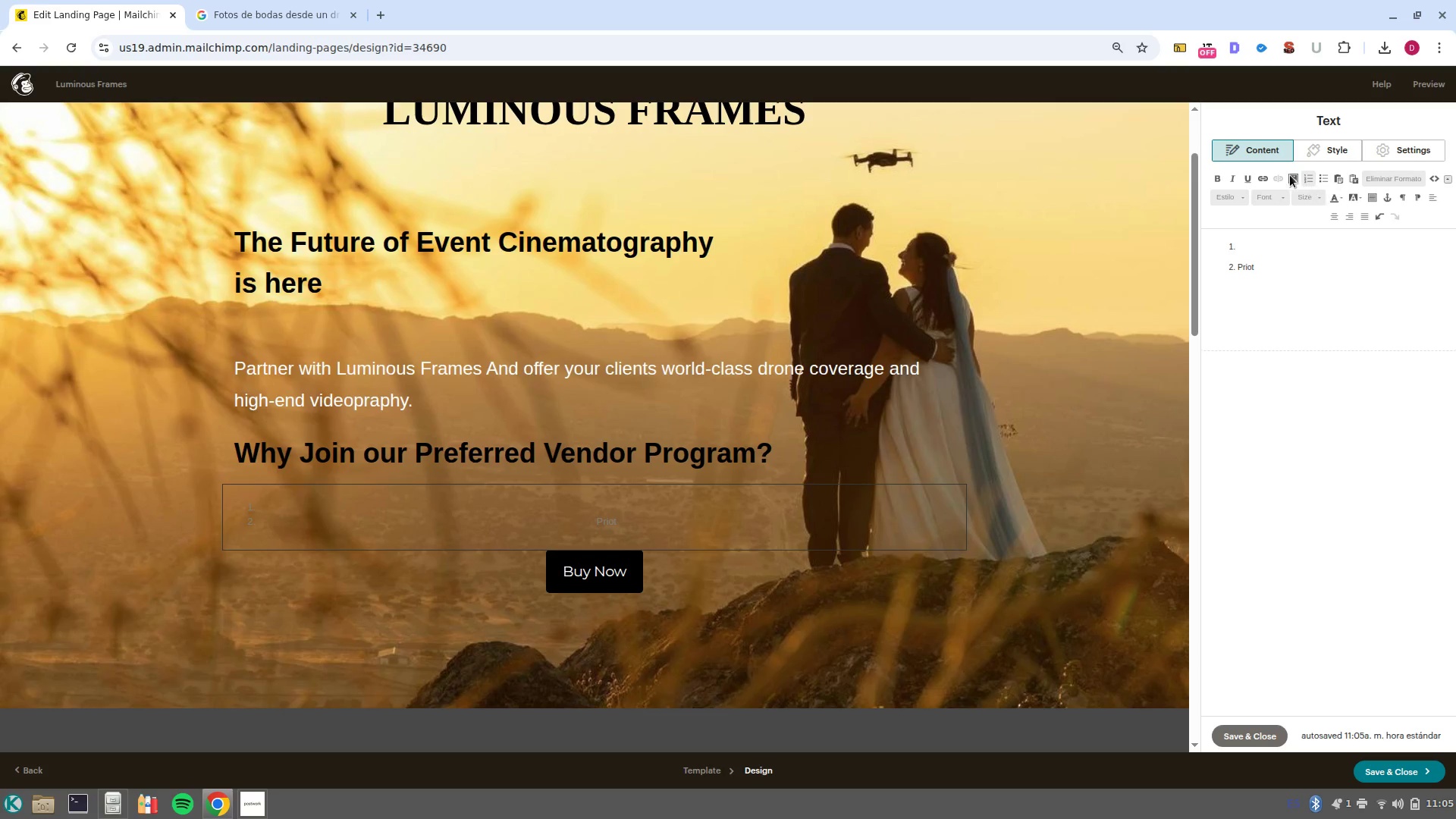 
left_click([1315, 199])
 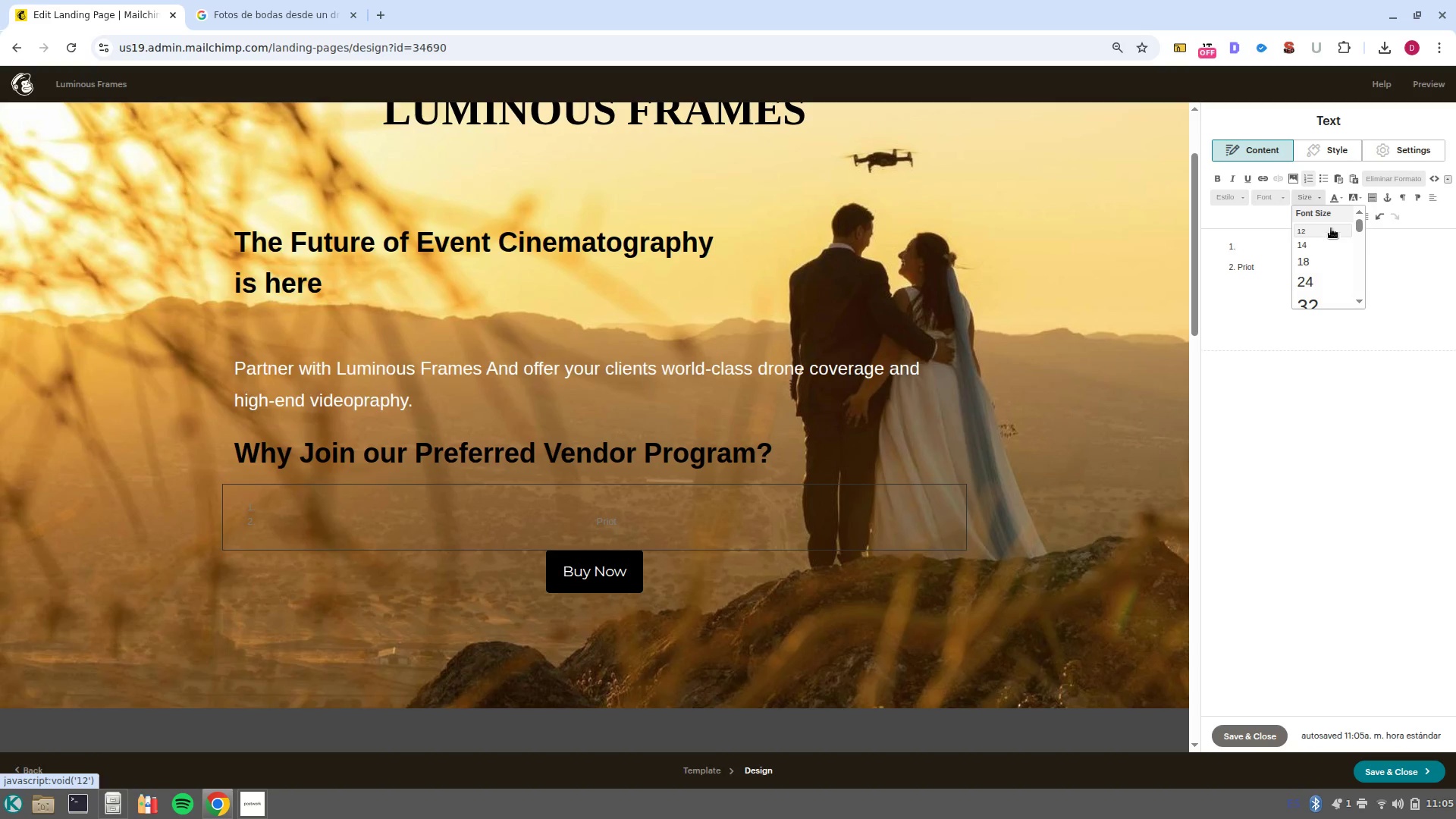 
left_click([1342, 202])
 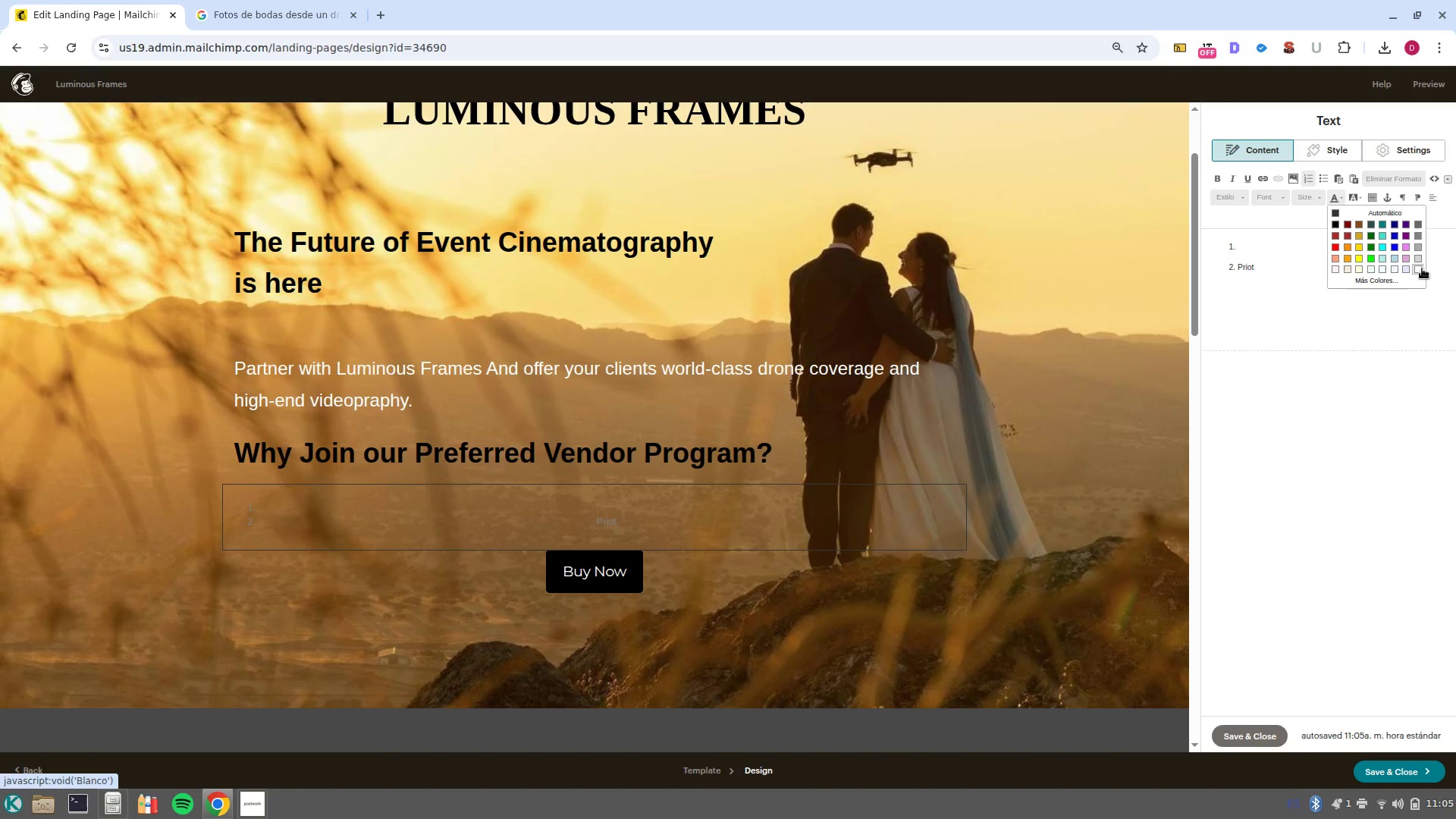 
left_click([1422, 268])
 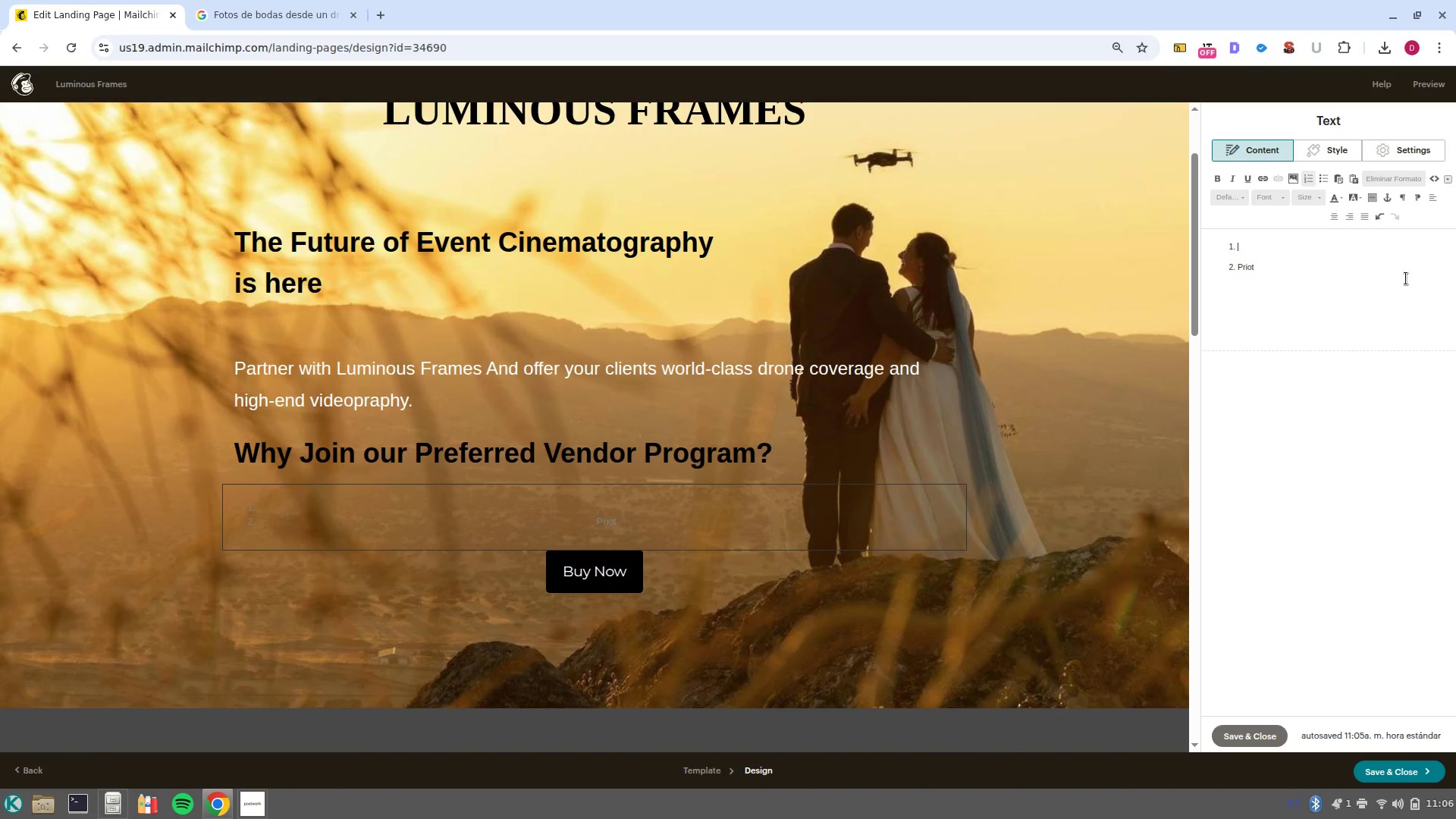 
left_click_drag(start_coordinate=[1362, 335], to_coordinate=[1162, 199])
 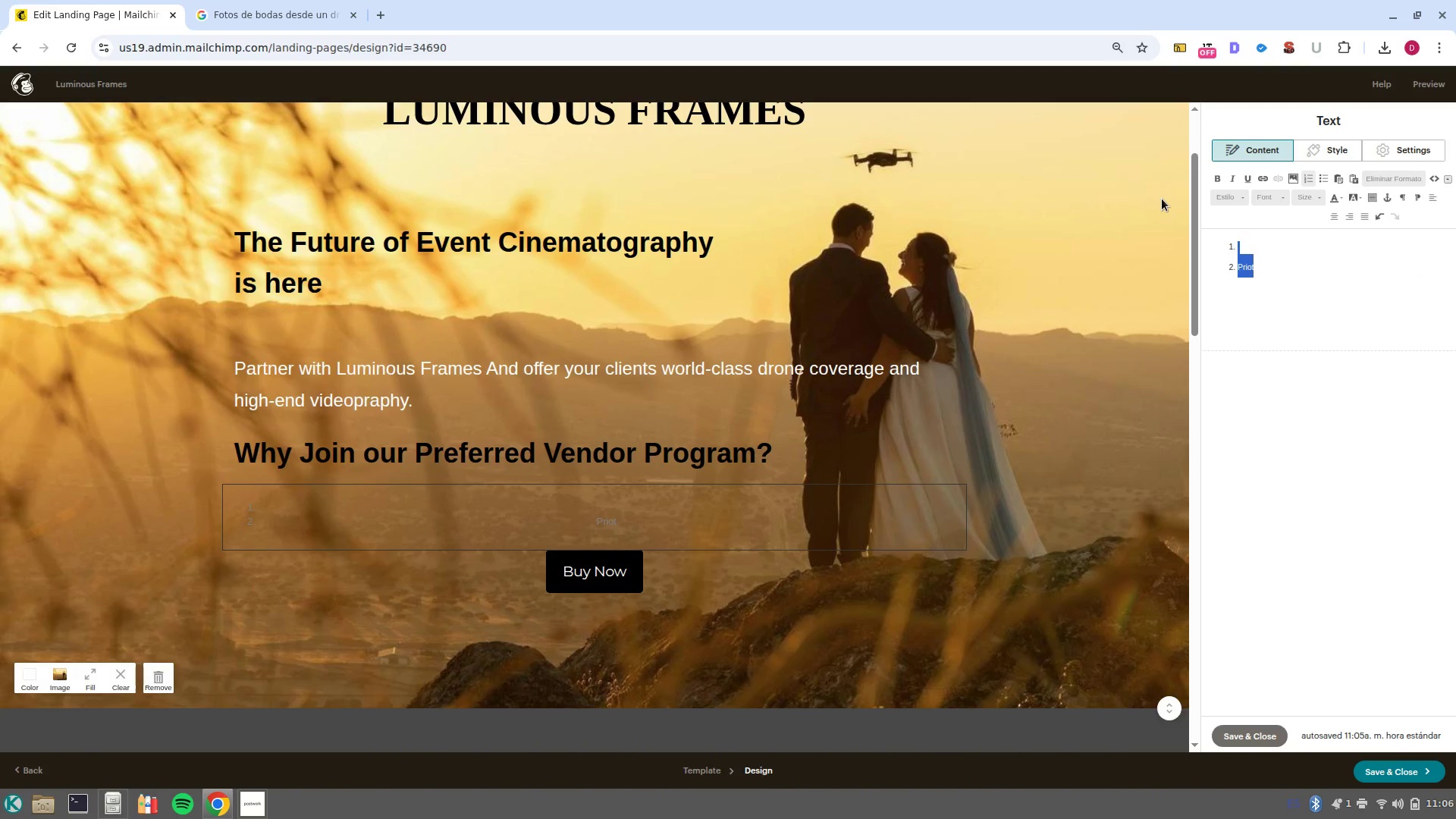 
key(Backspace)
 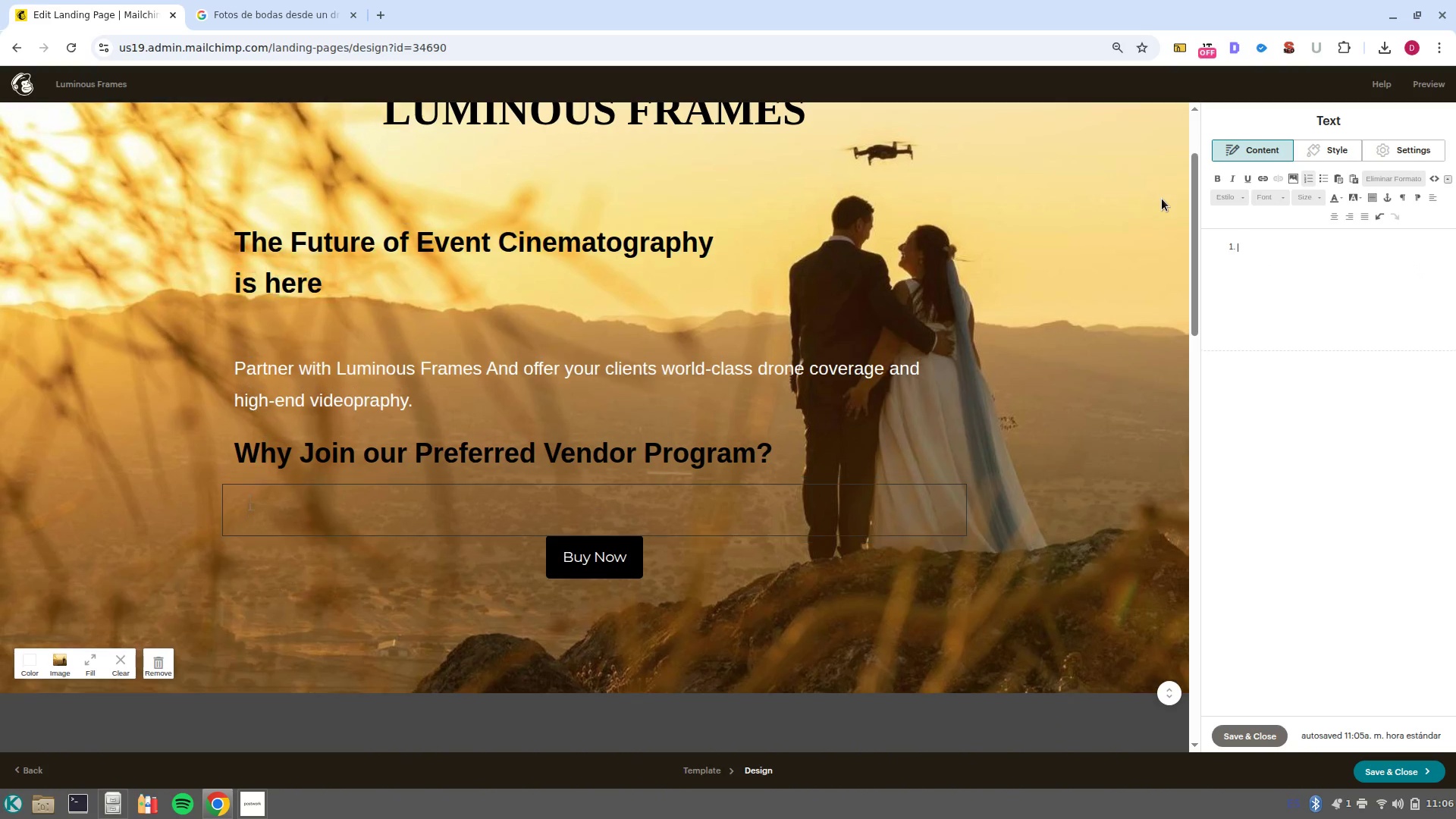 
key(Backspace)
 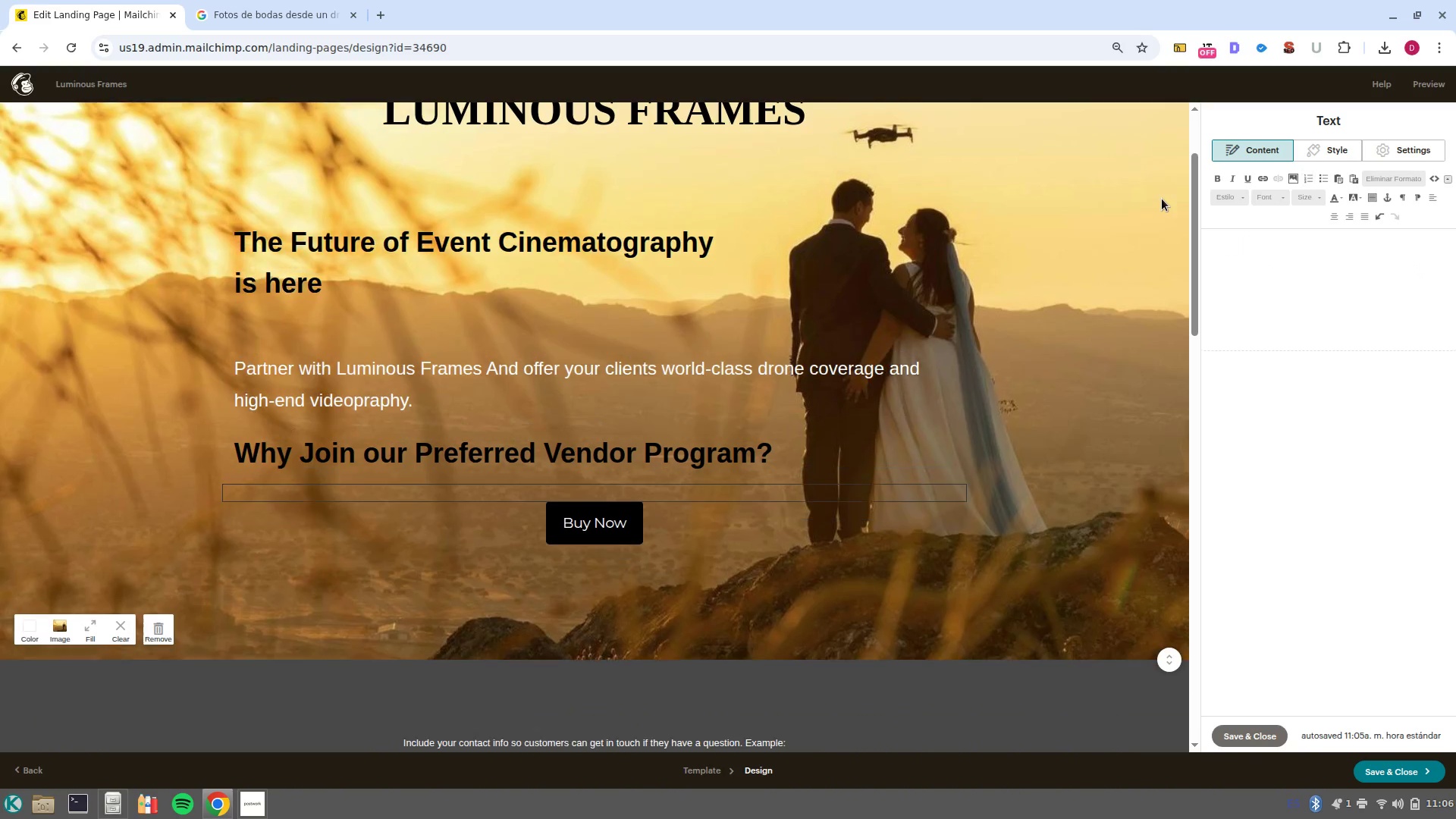 
key(Backspace)
 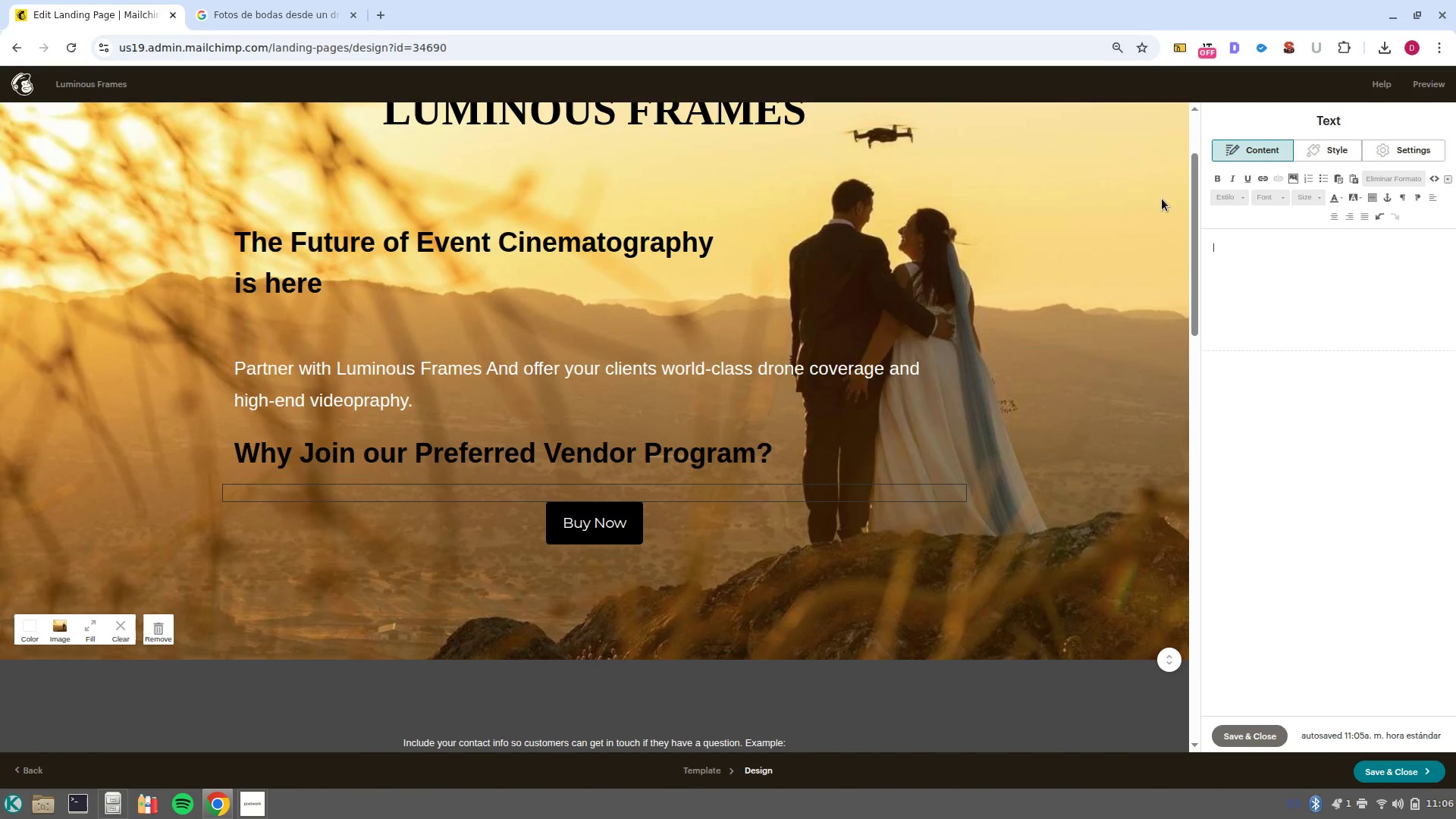 
key(Backspace)
 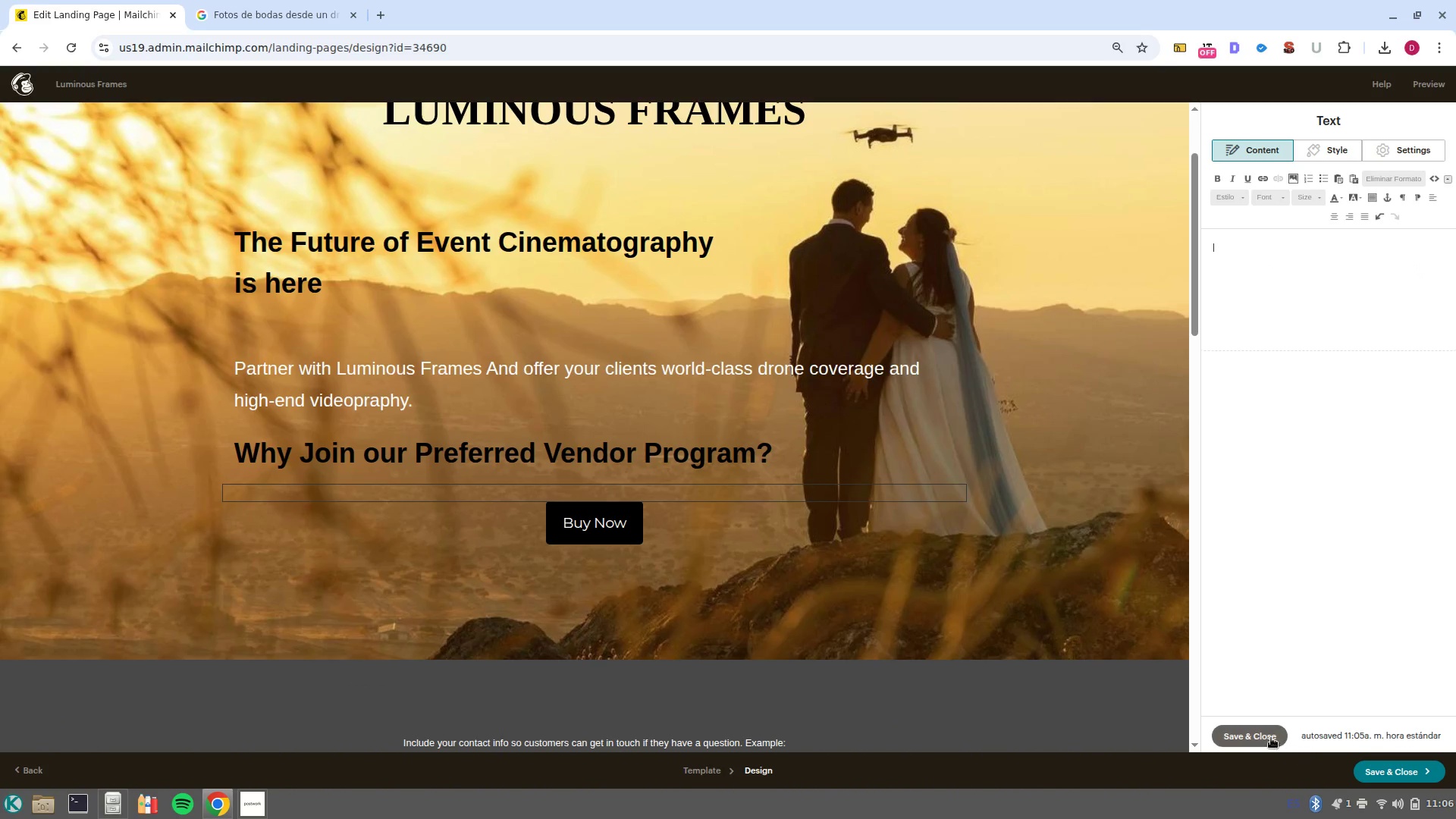 
left_click([1271, 738])
 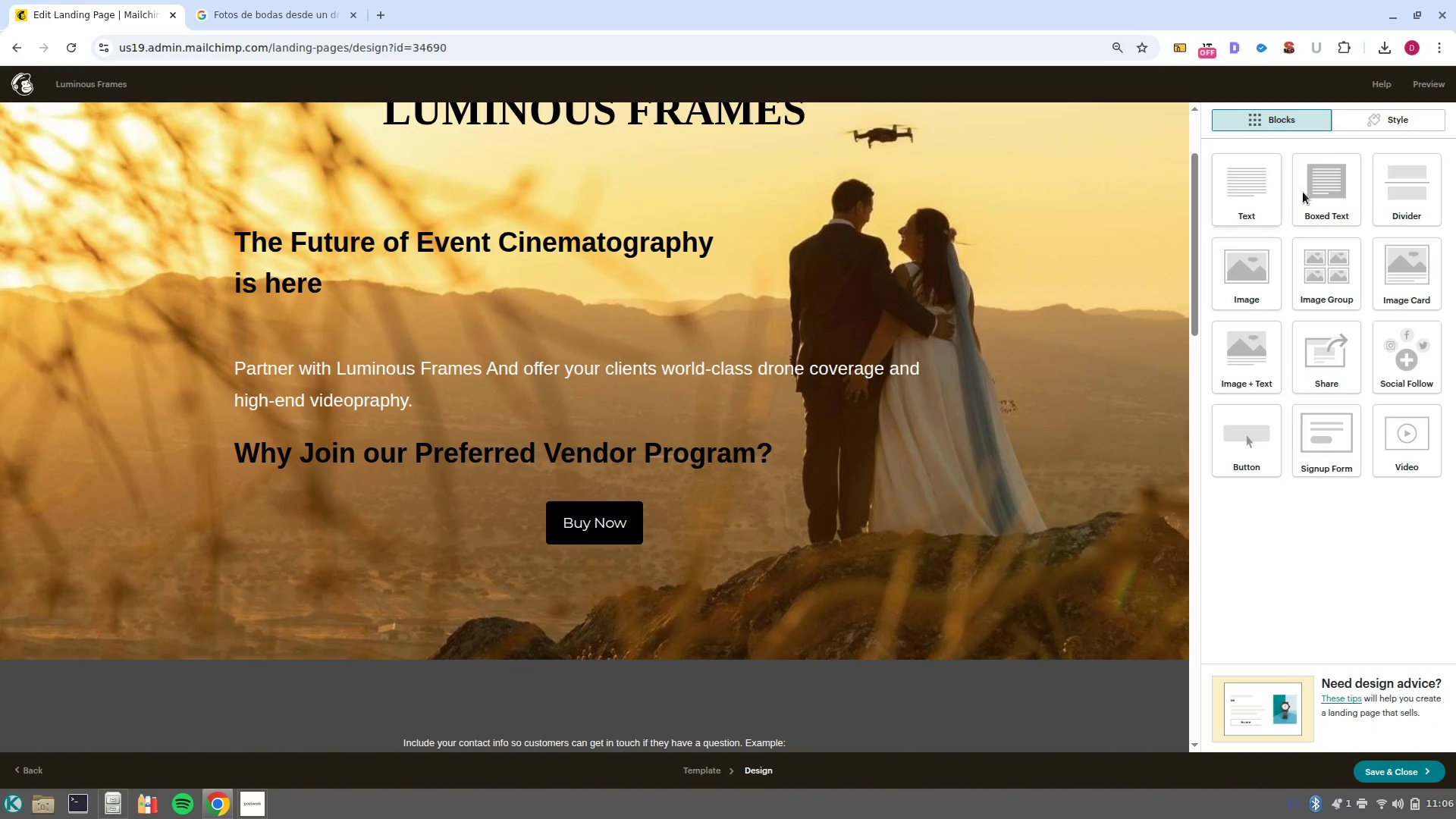 
left_click([1373, 122])
 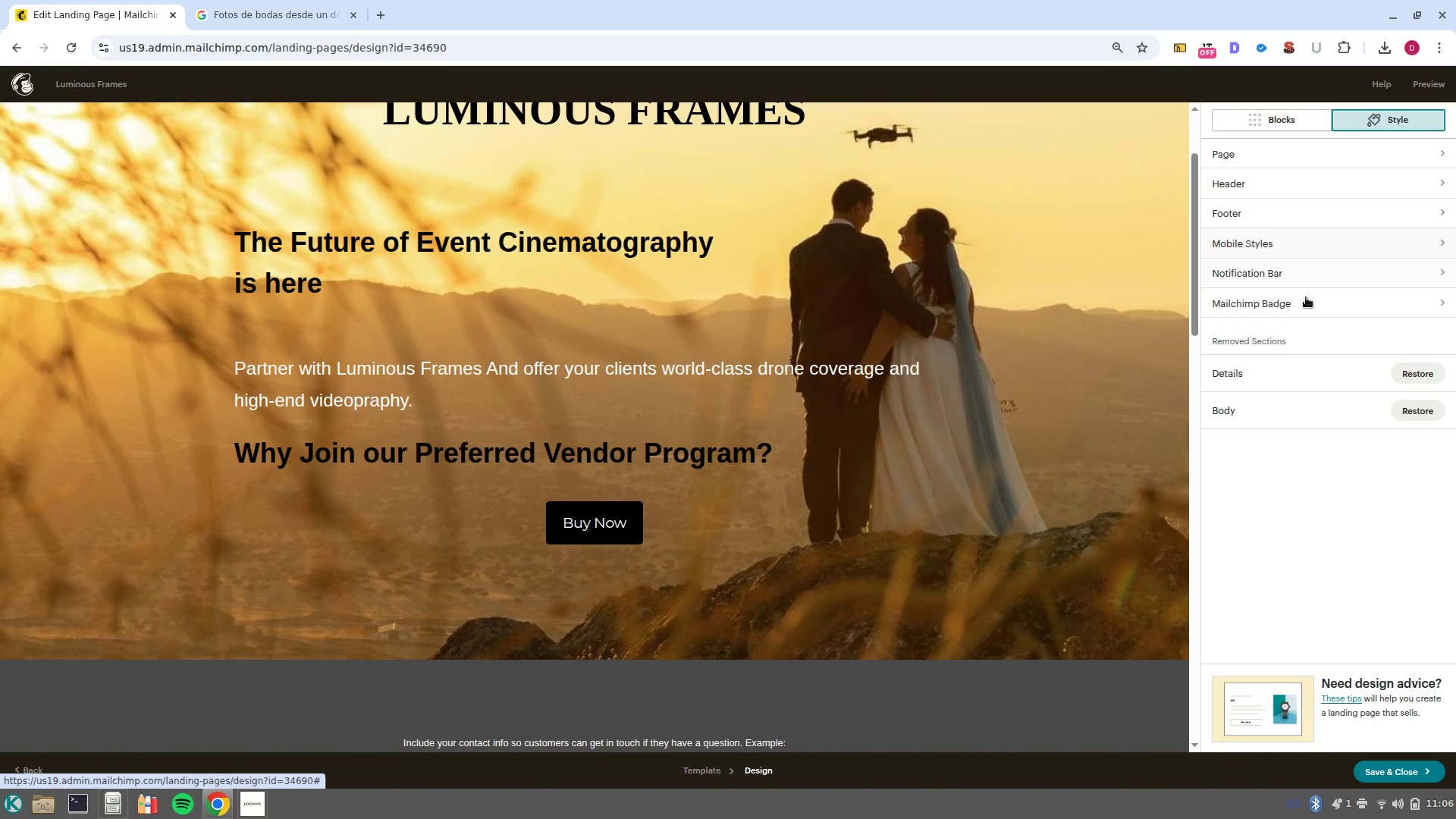 
wait(7.67)
 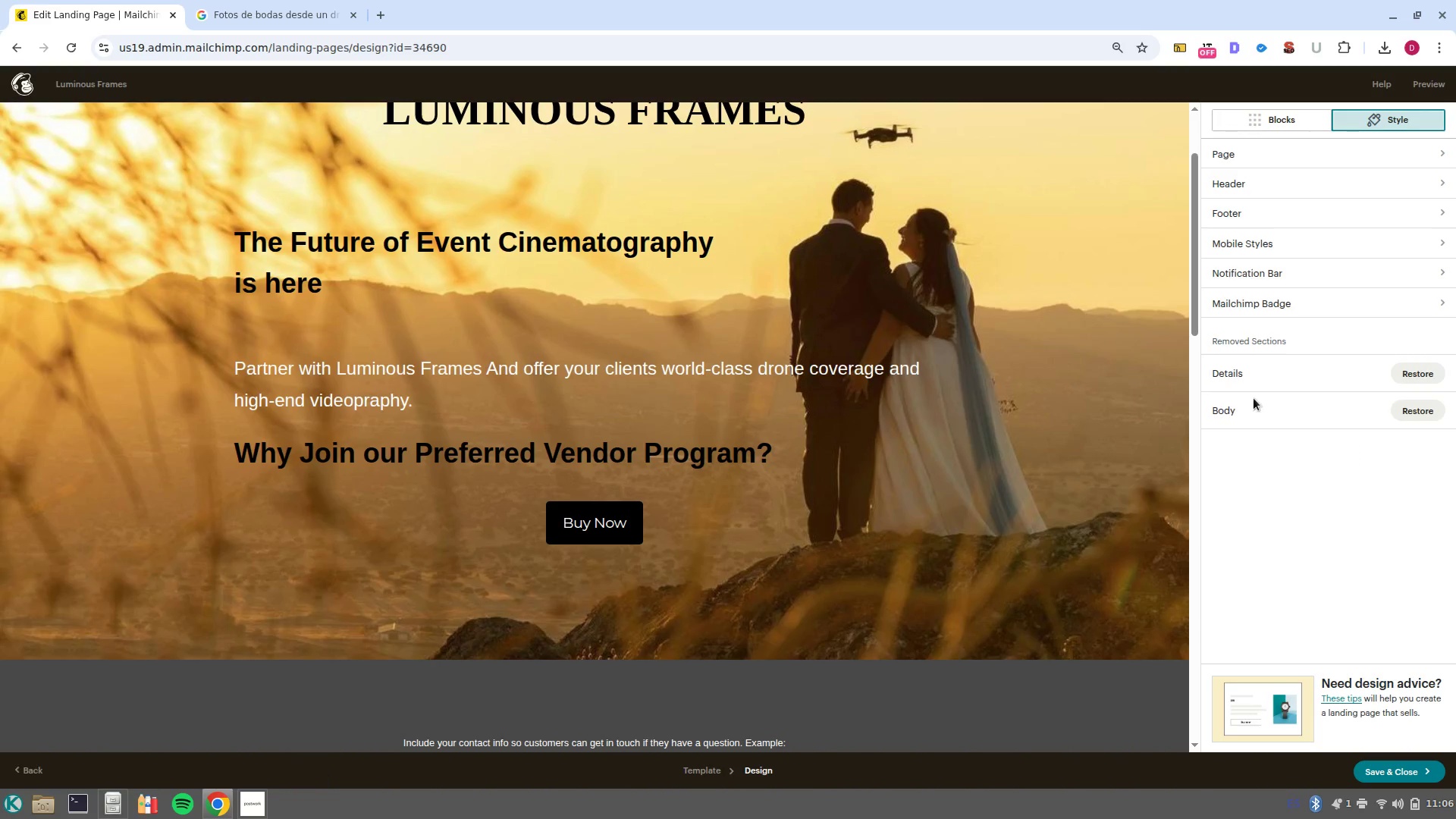 
left_click([1288, 146])
 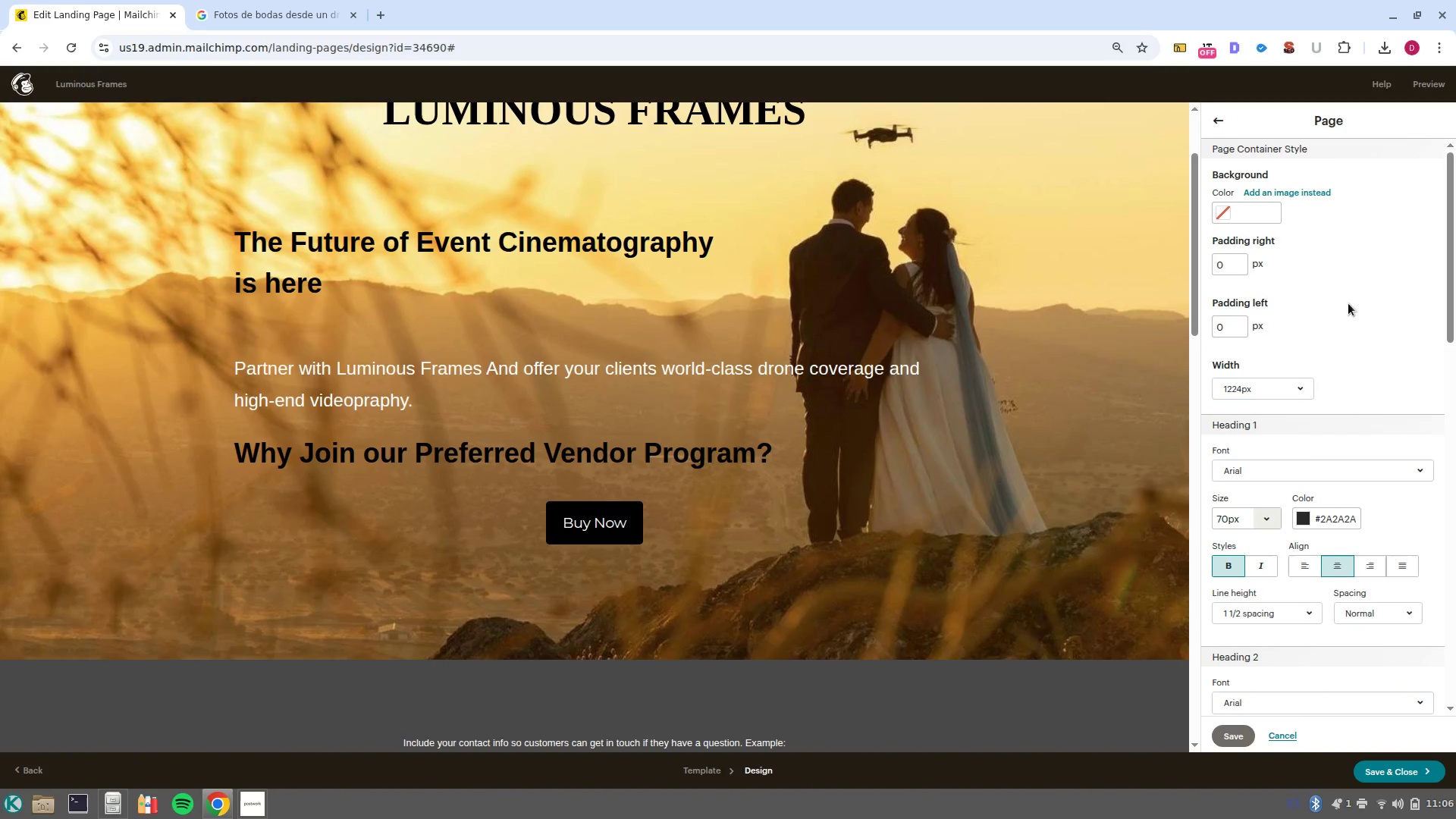 
scroll: coordinate [1357, 494], scroll_direction: down, amount: 7.0
 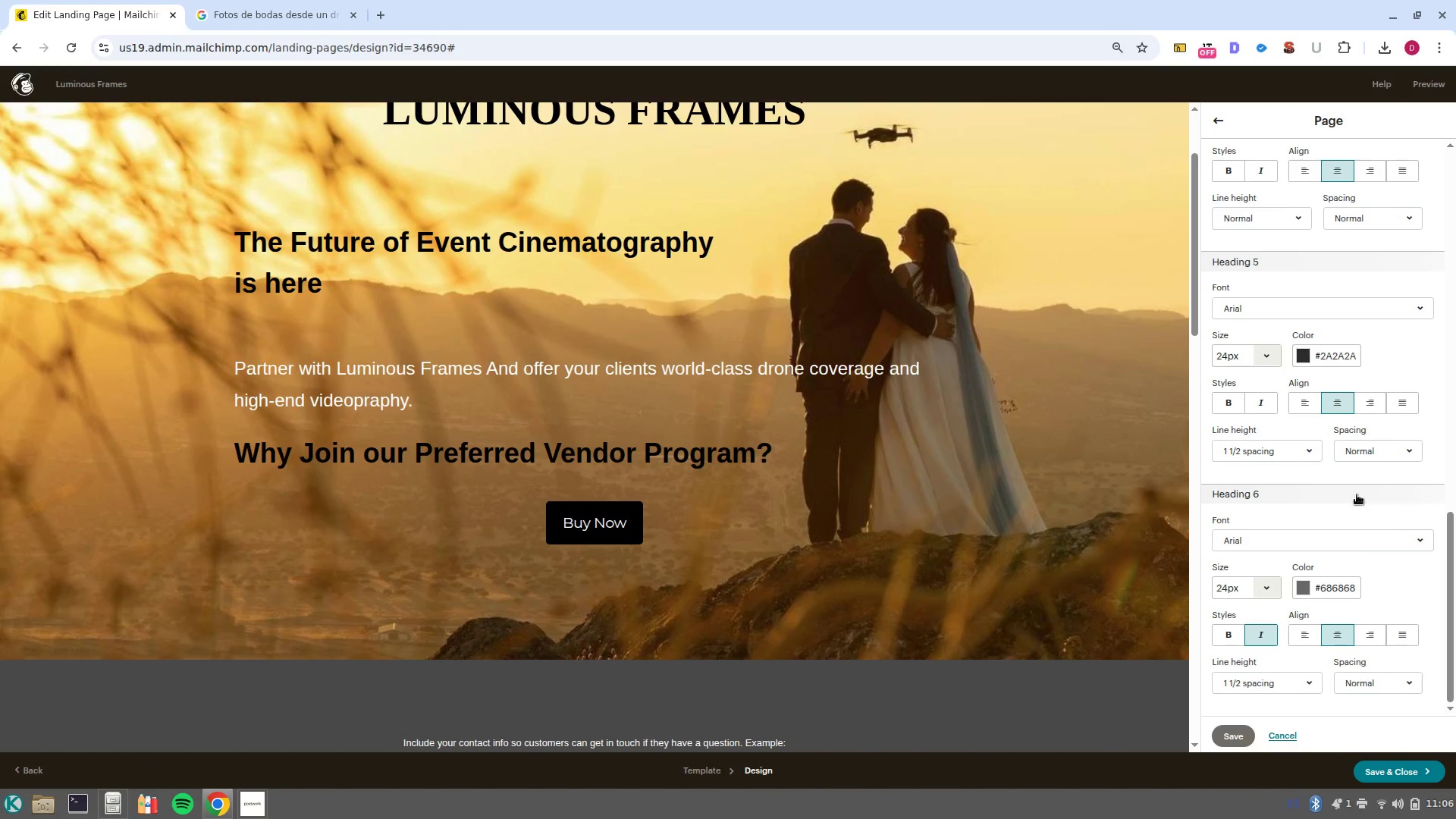 
scroll: coordinate [1357, 494], scroll_direction: up, amount: 16.0
 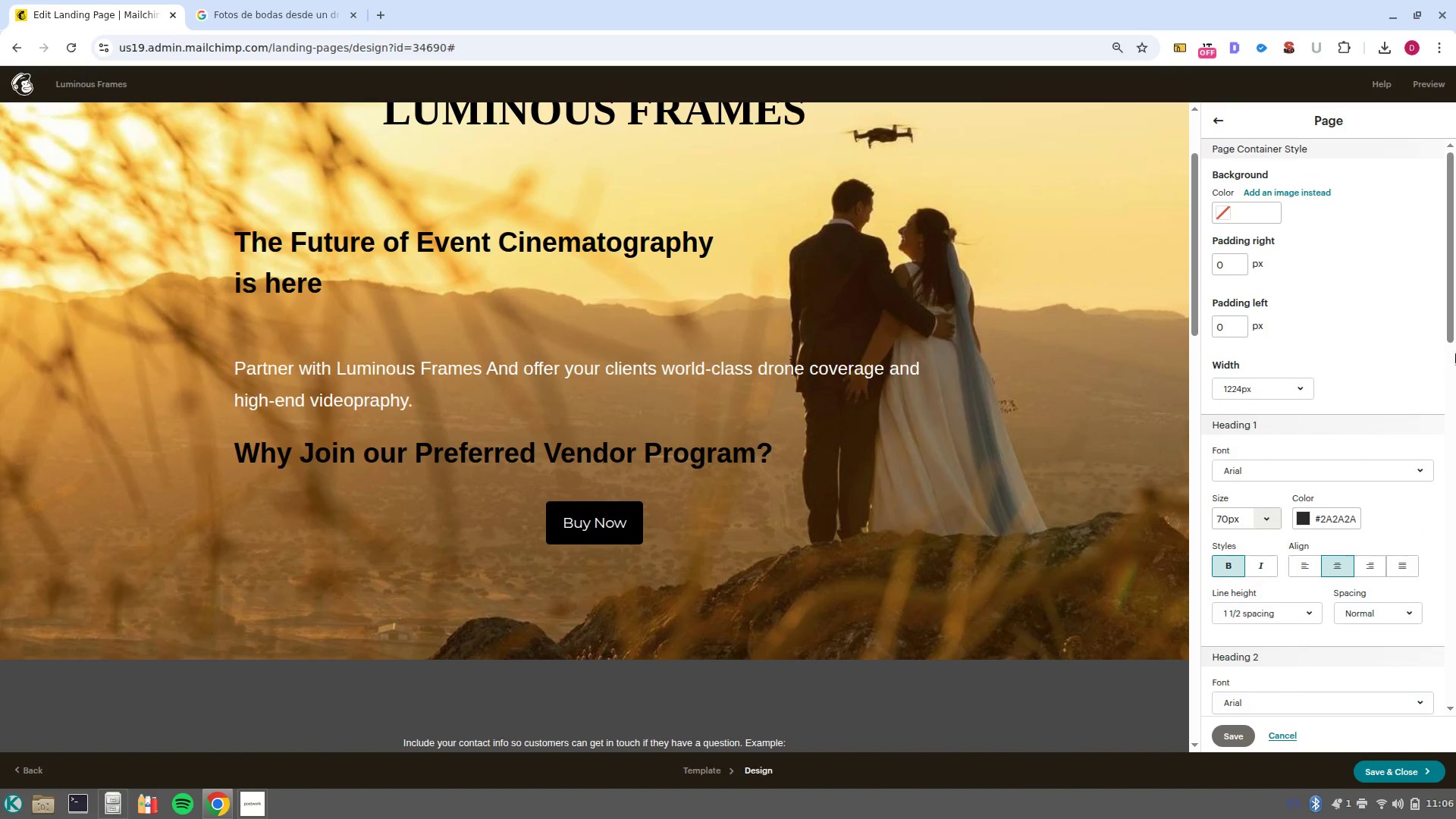 
wait(6.24)
 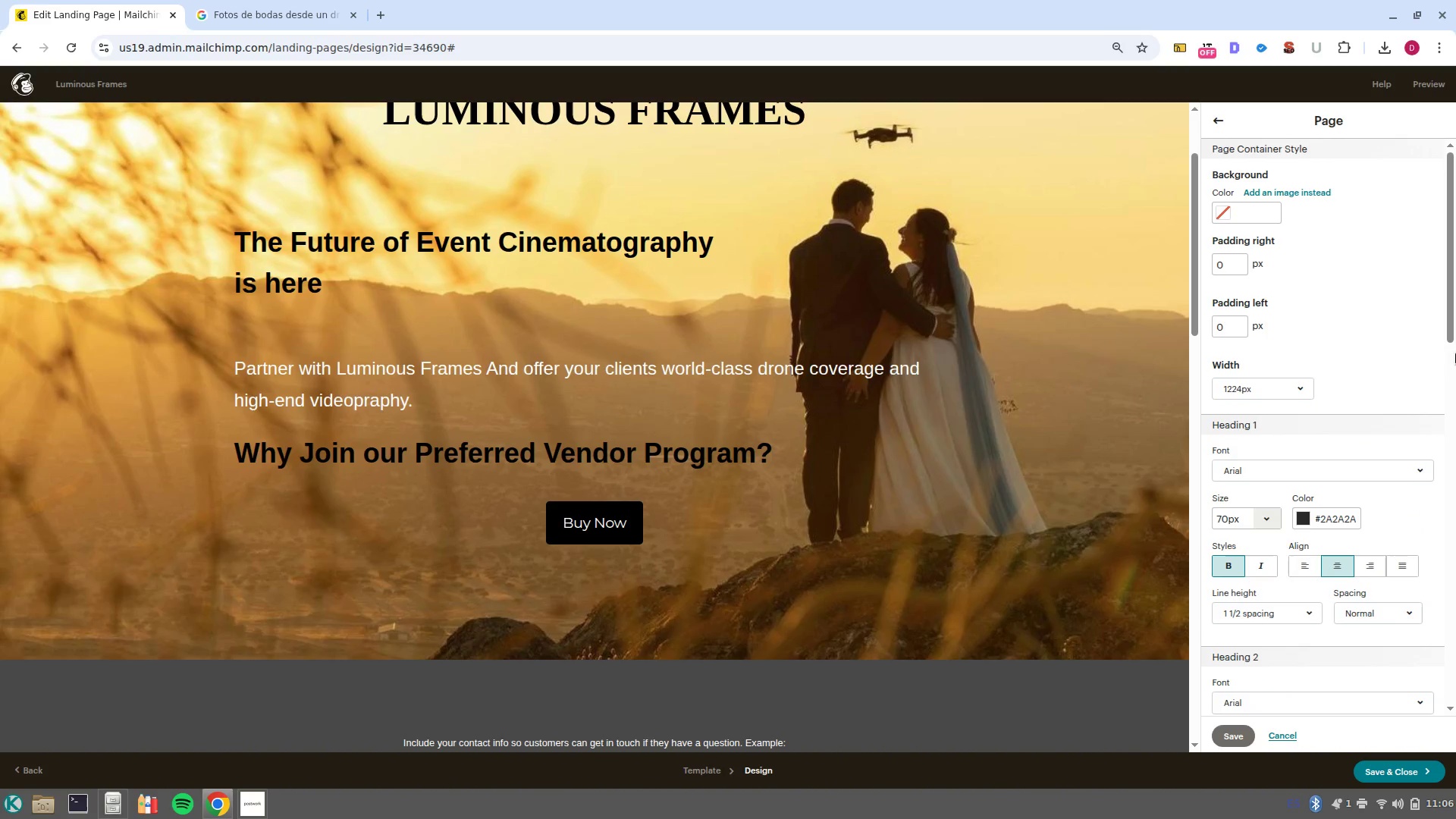 
left_click([1220, 127])
 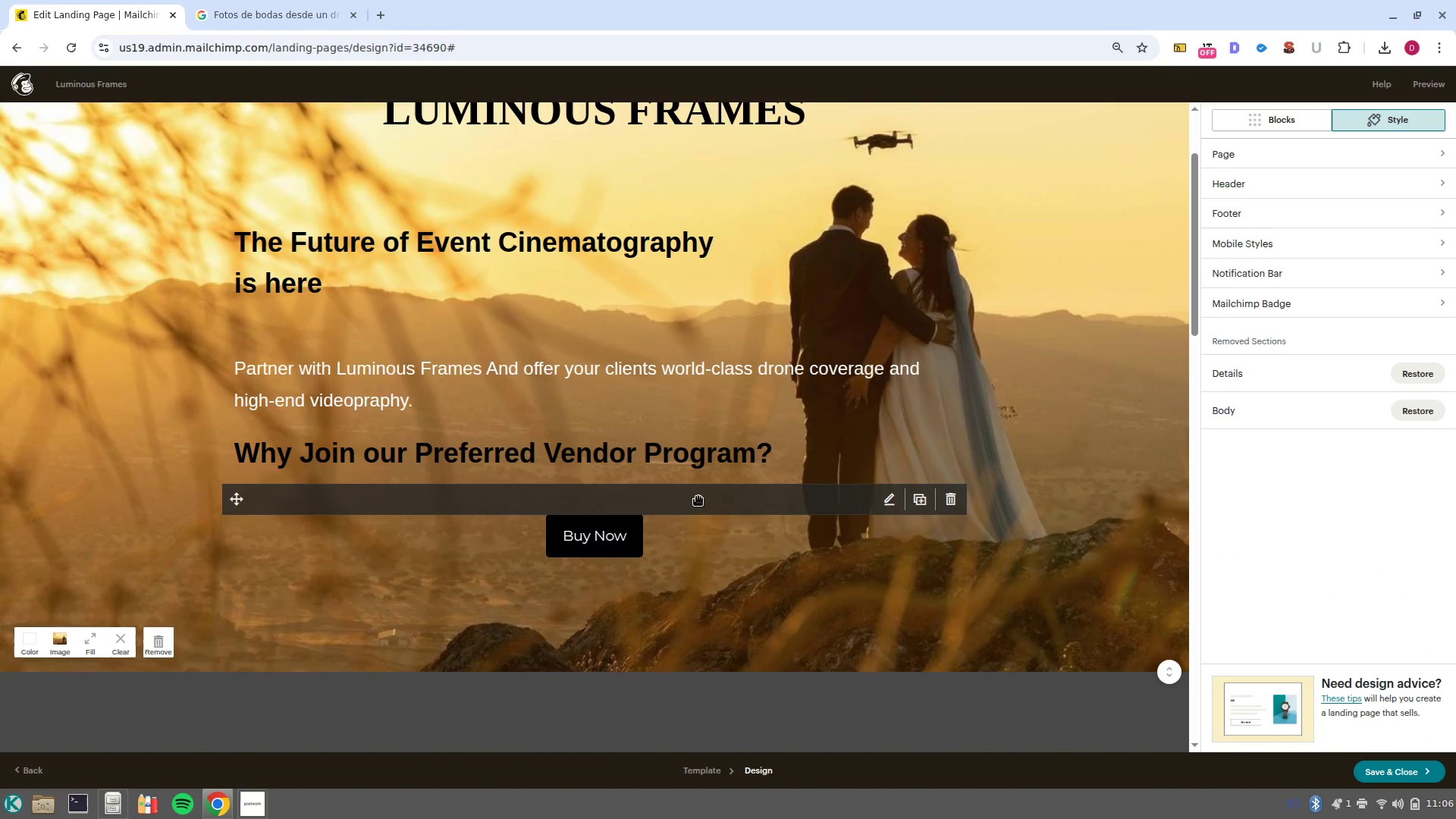 
left_click([895, 496])
 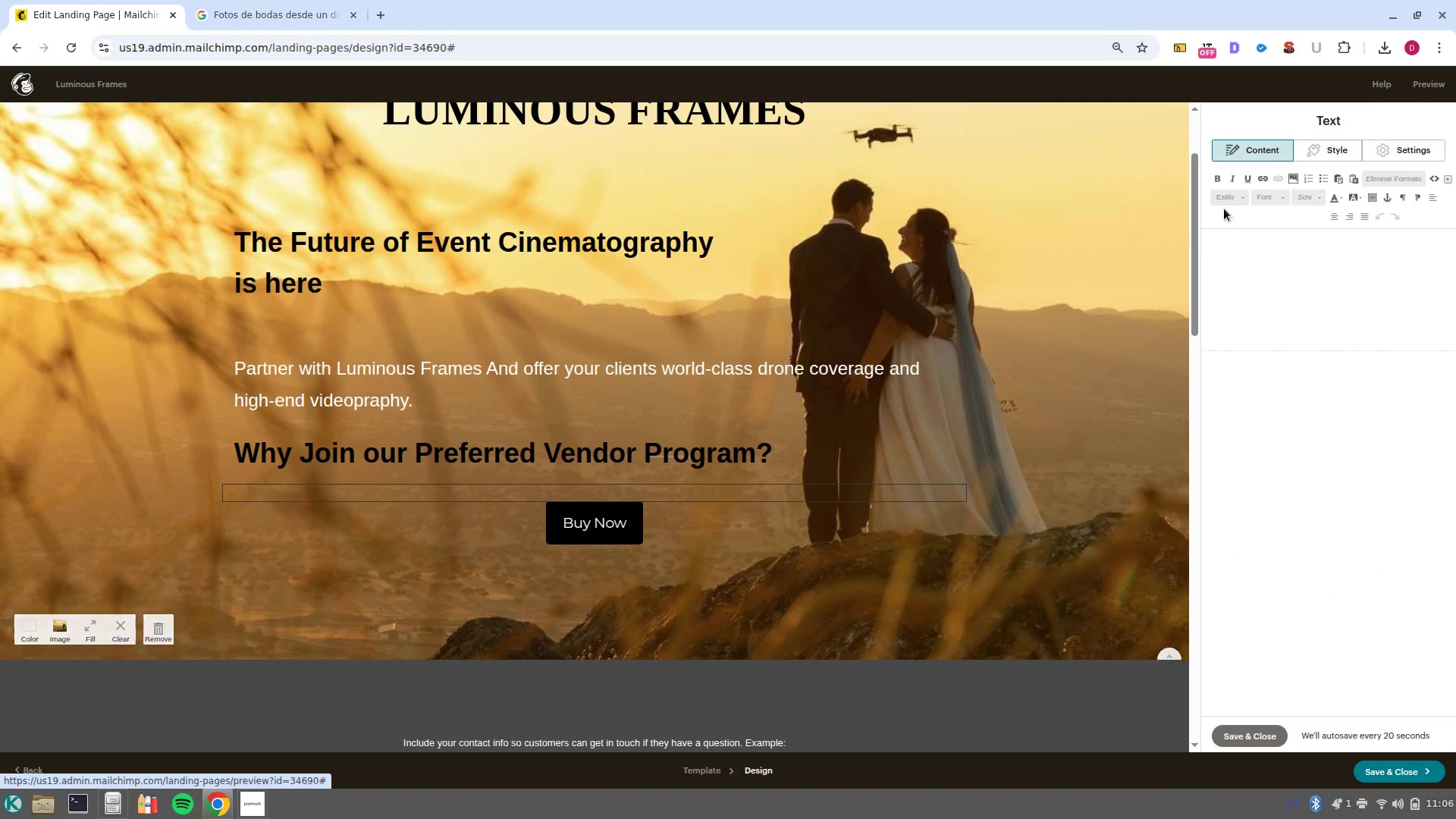 
left_click([1260, 256])
 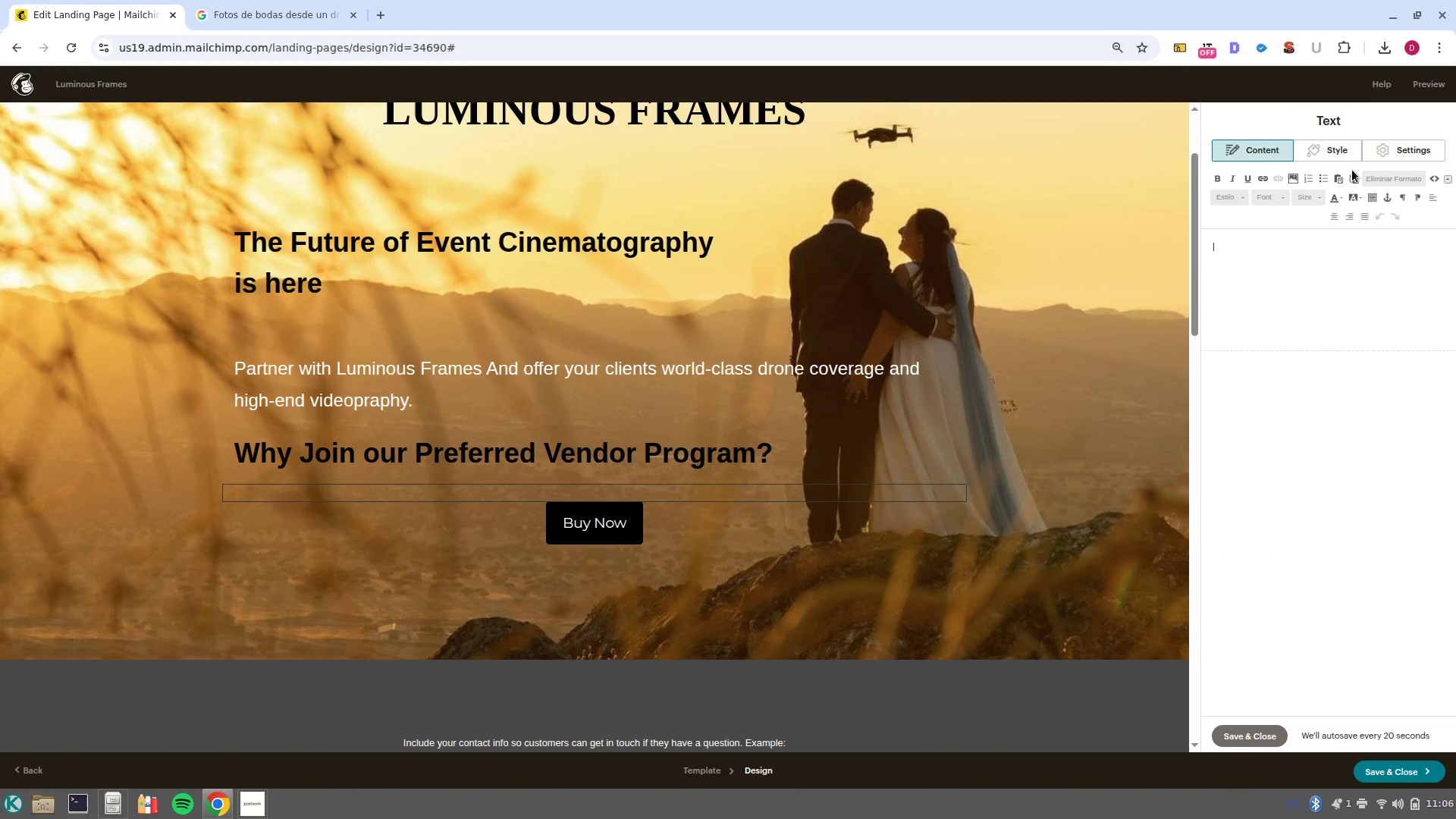 
left_click([1308, 179])
 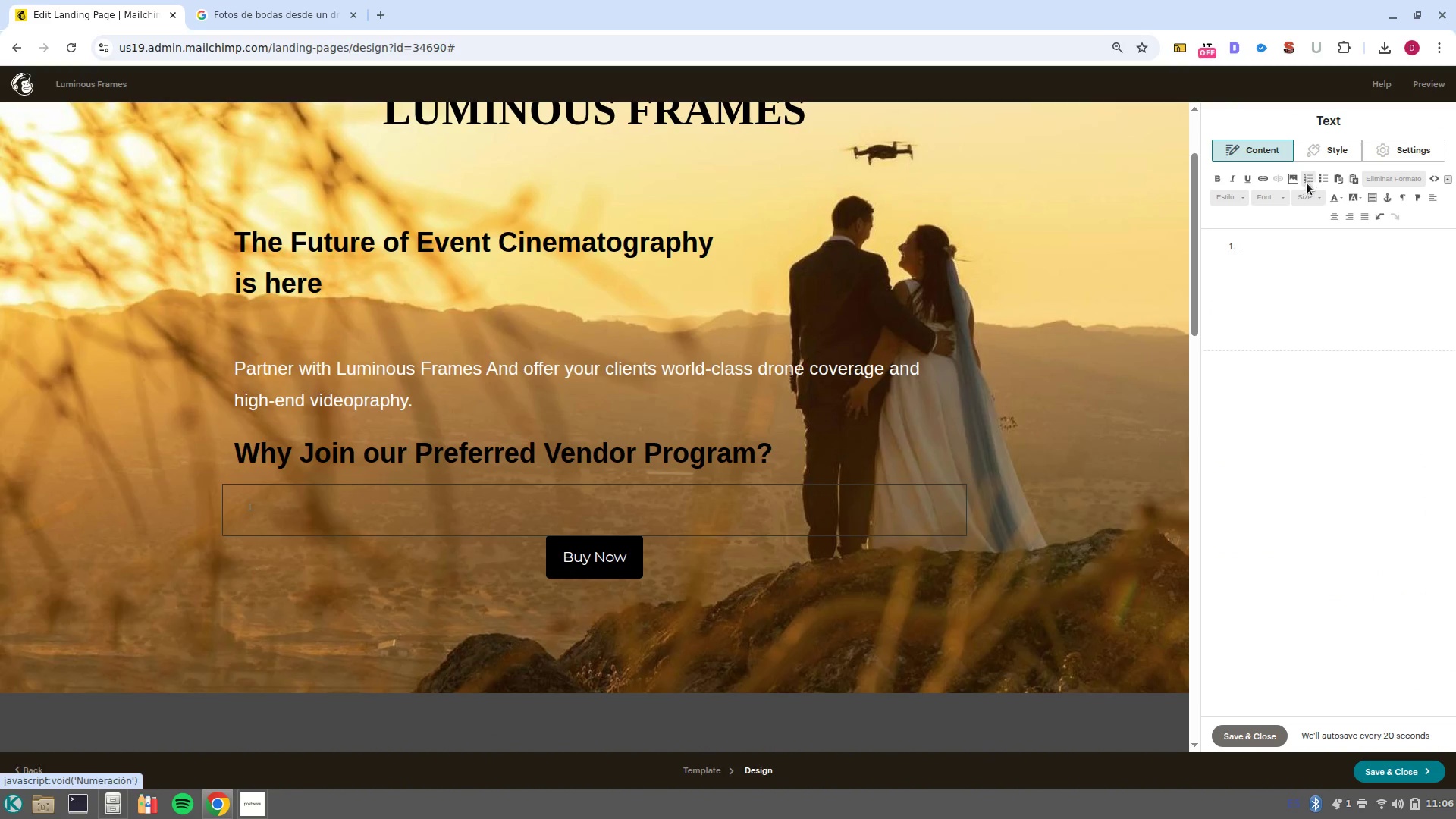 
left_click_drag(start_coordinate=[1307, 270], to_coordinate=[1162, 238])
 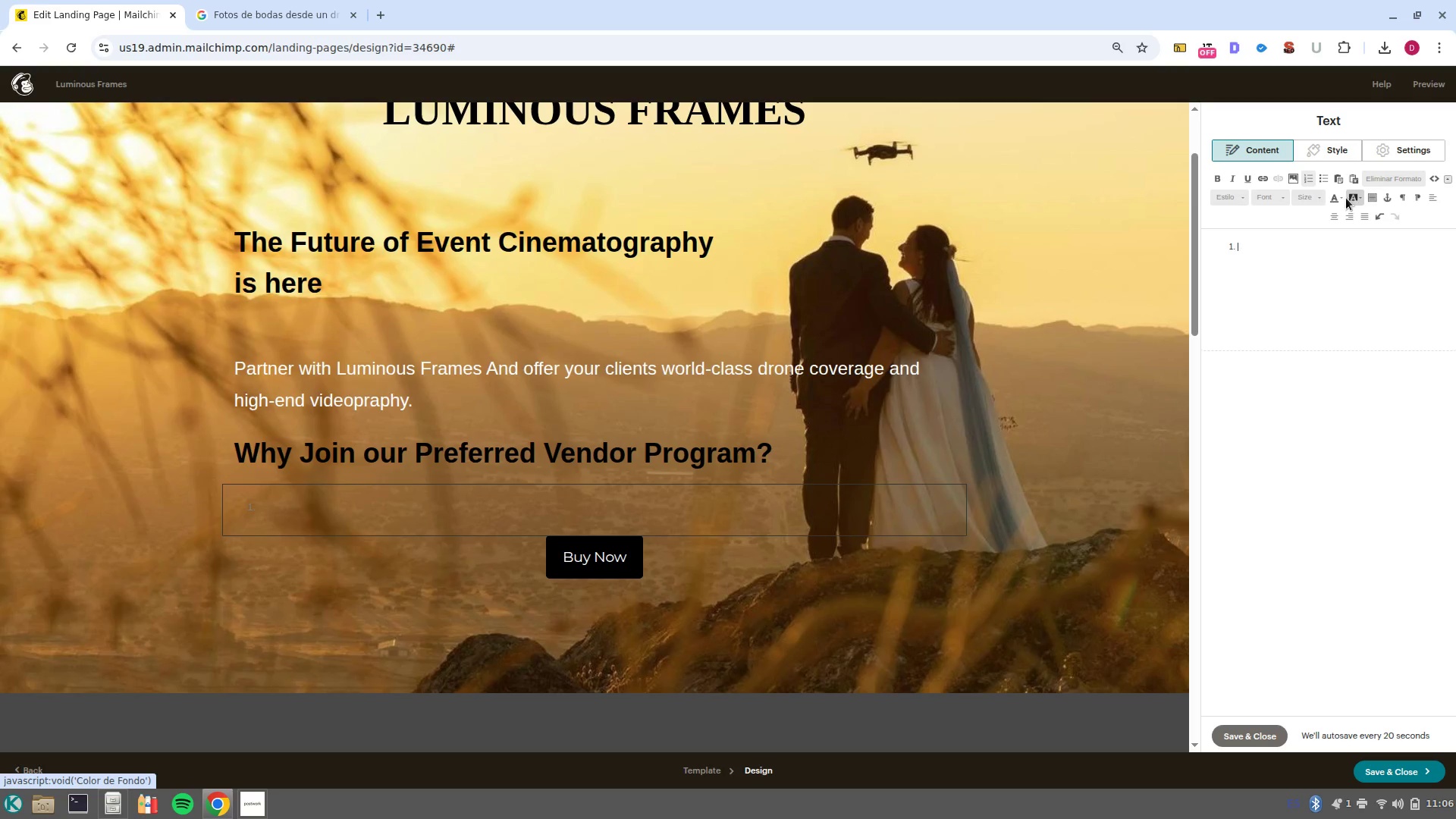 
left_click([1341, 202])
 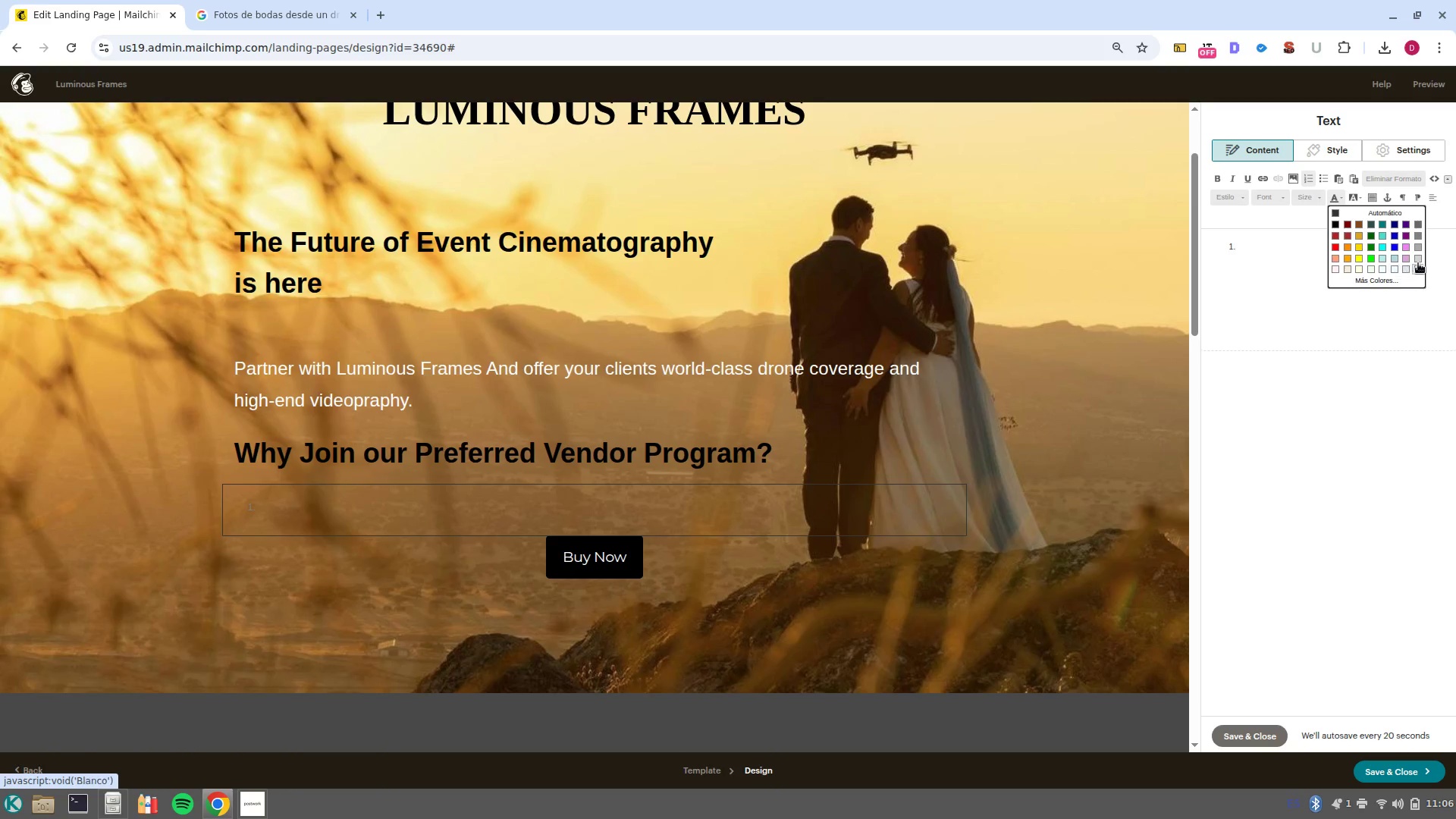 
left_click([1417, 266])
 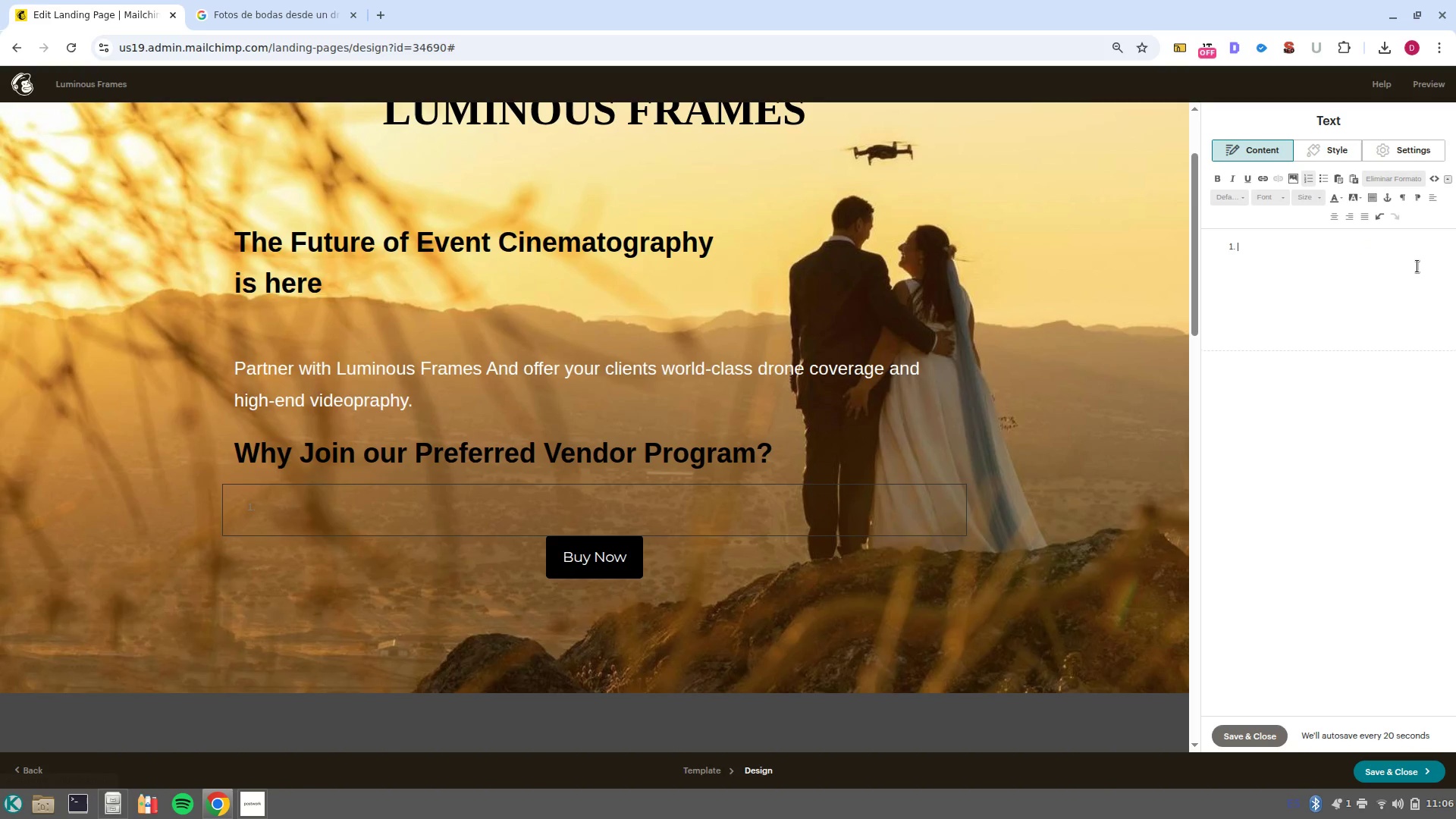 
key(Space)
 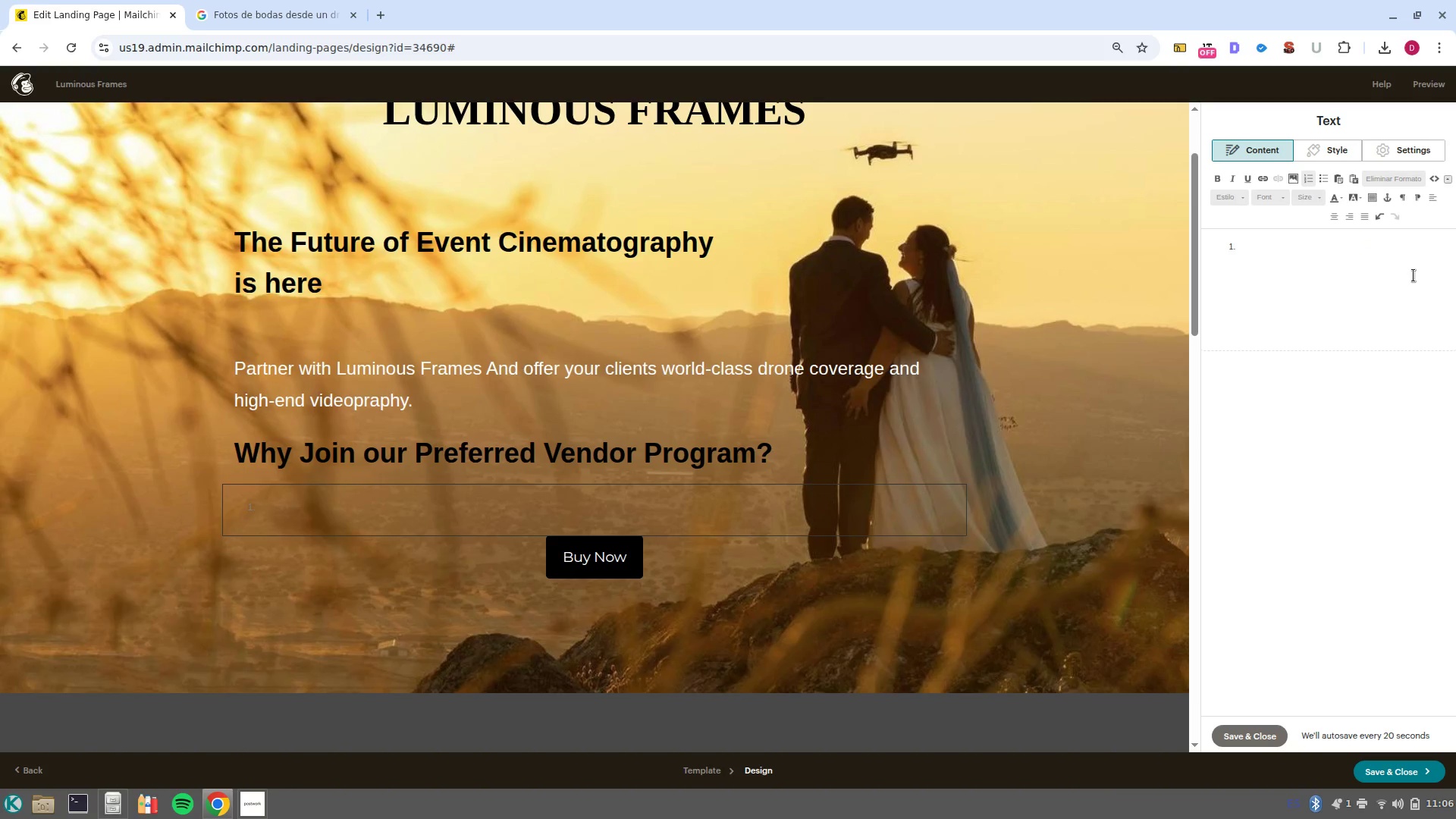 
left_click_drag(start_coordinate=[1397, 270], to_coordinate=[1124, 235])
 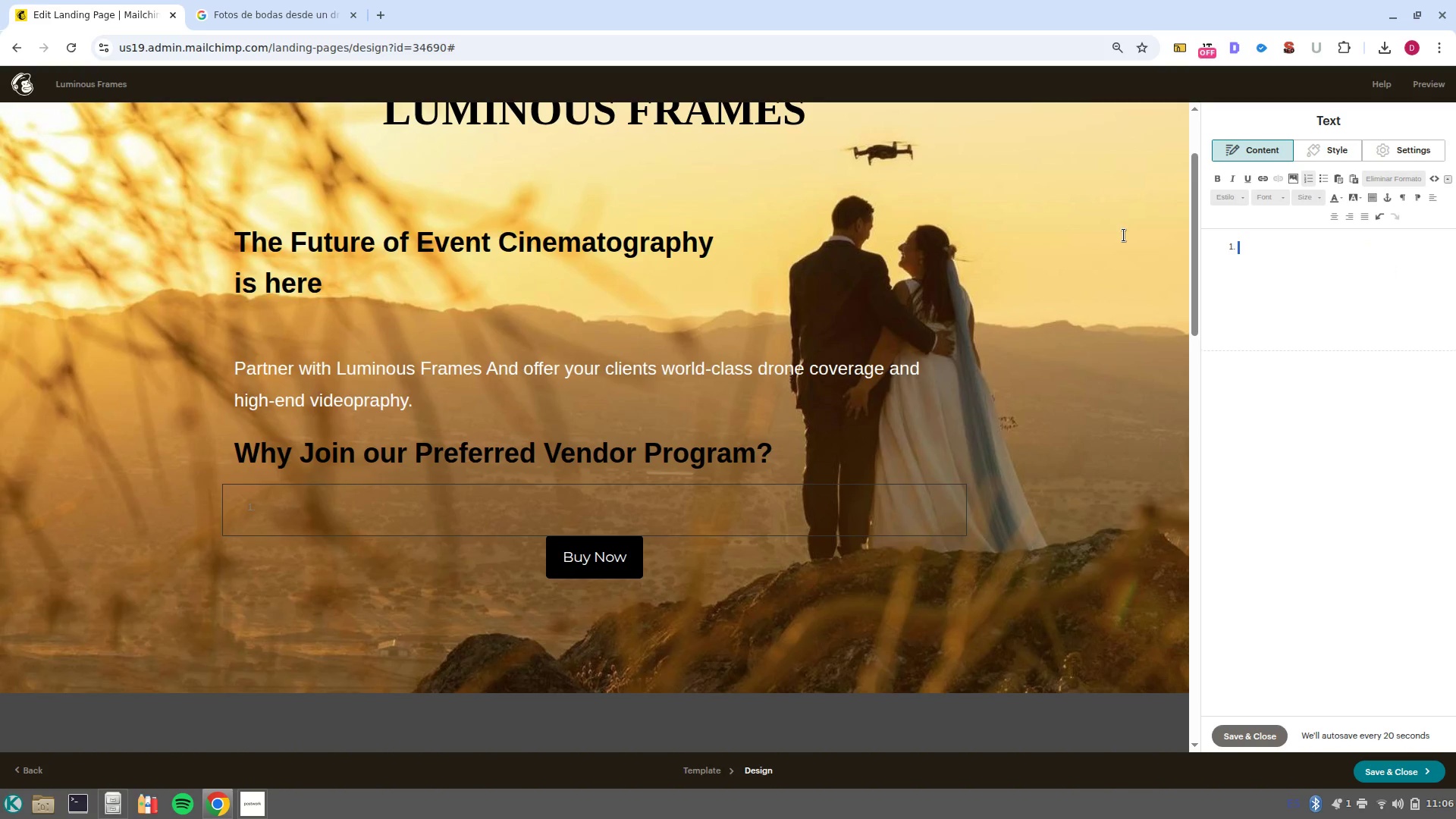 
key(Backspace)
 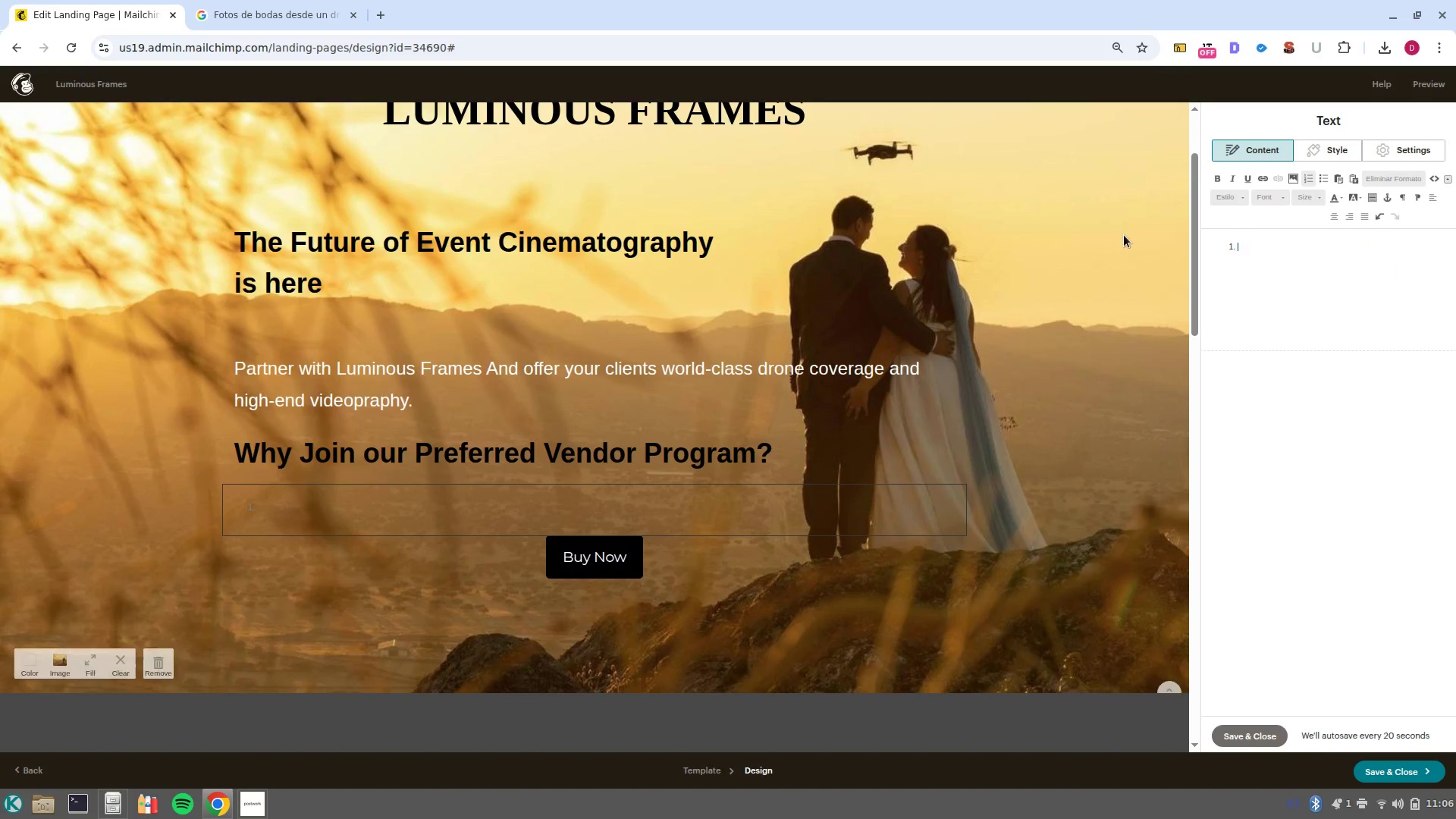 
key(Backspace)
 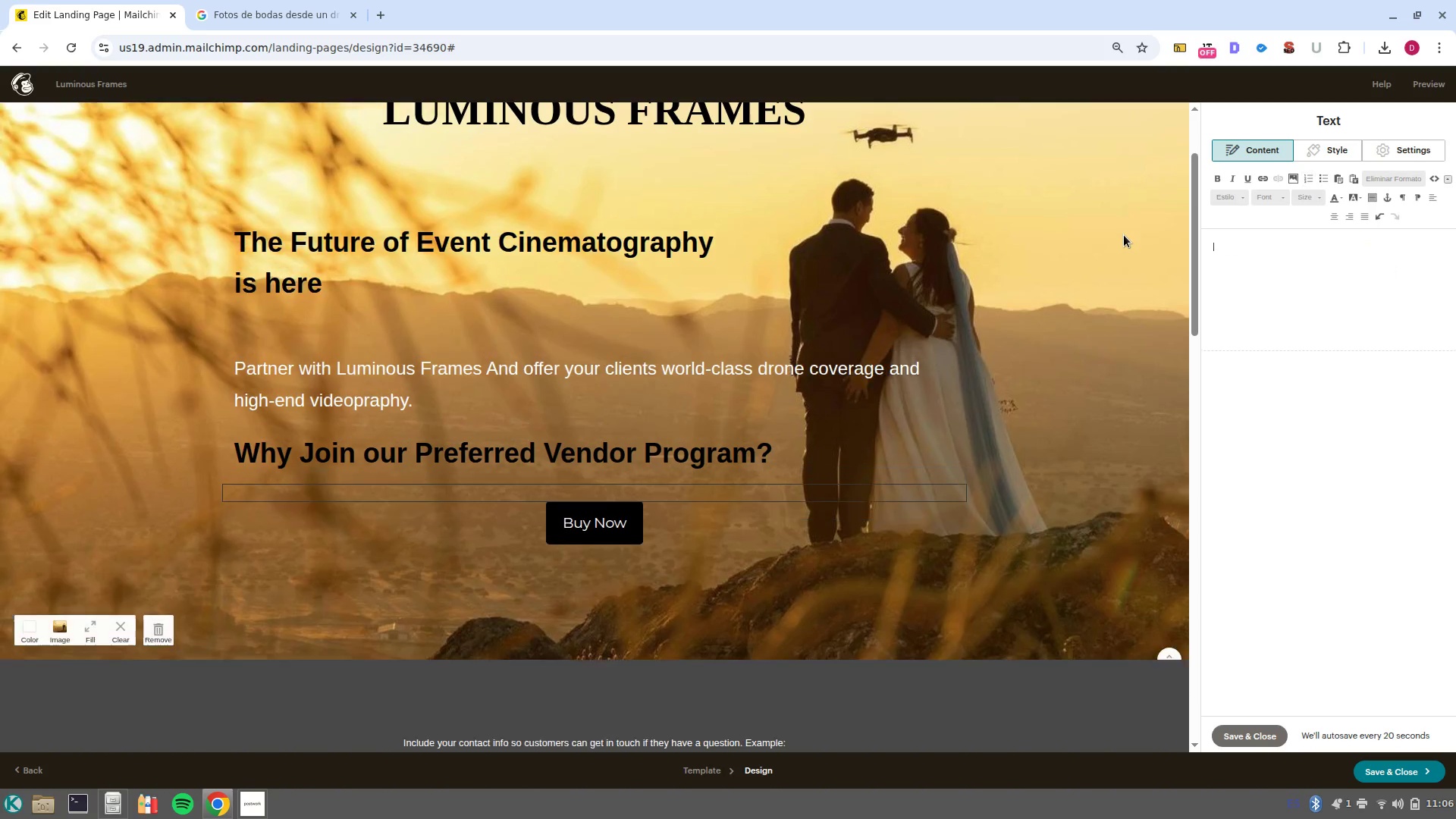 
key(Backspace)
 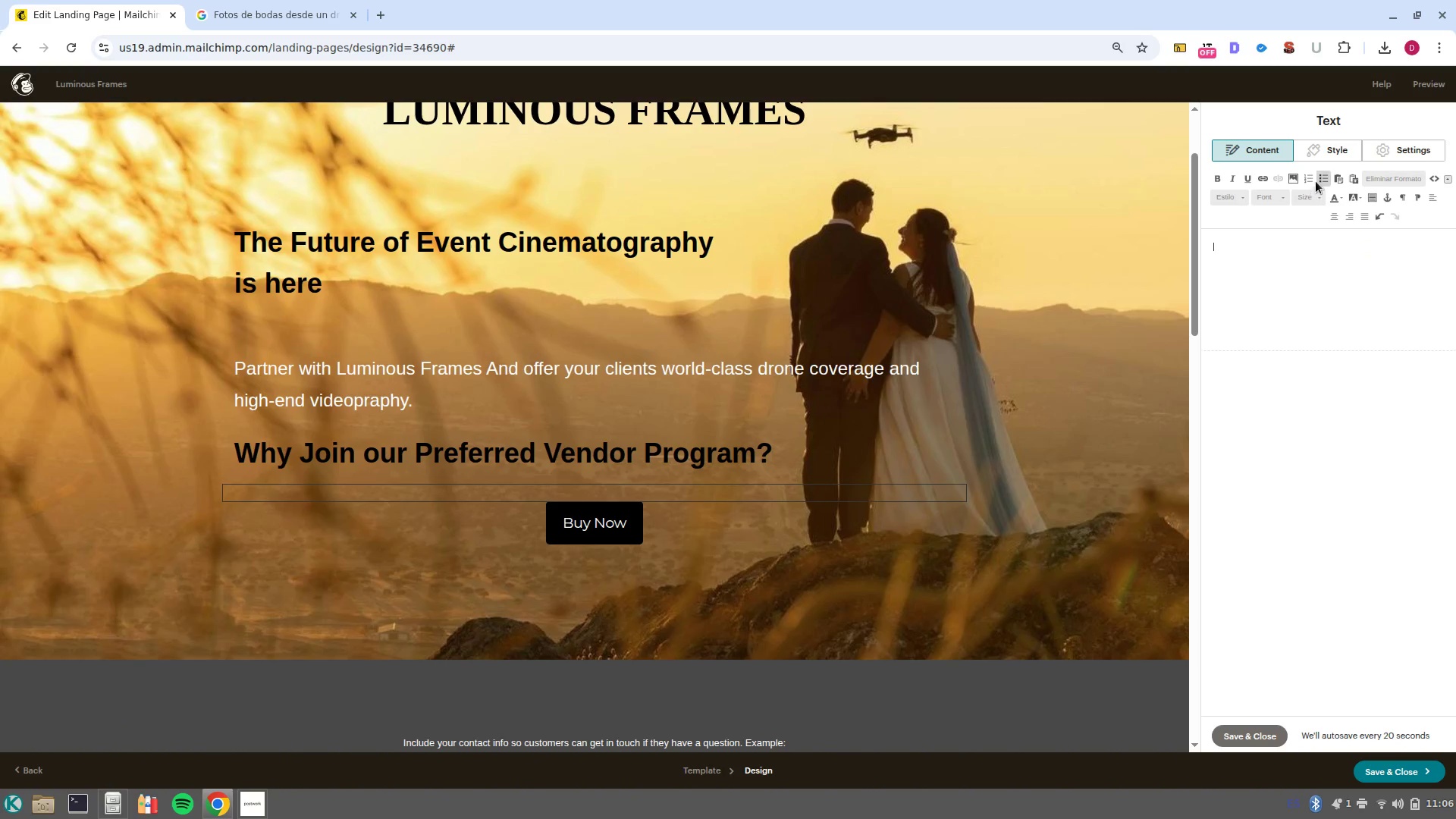 
left_click([1323, 184])
 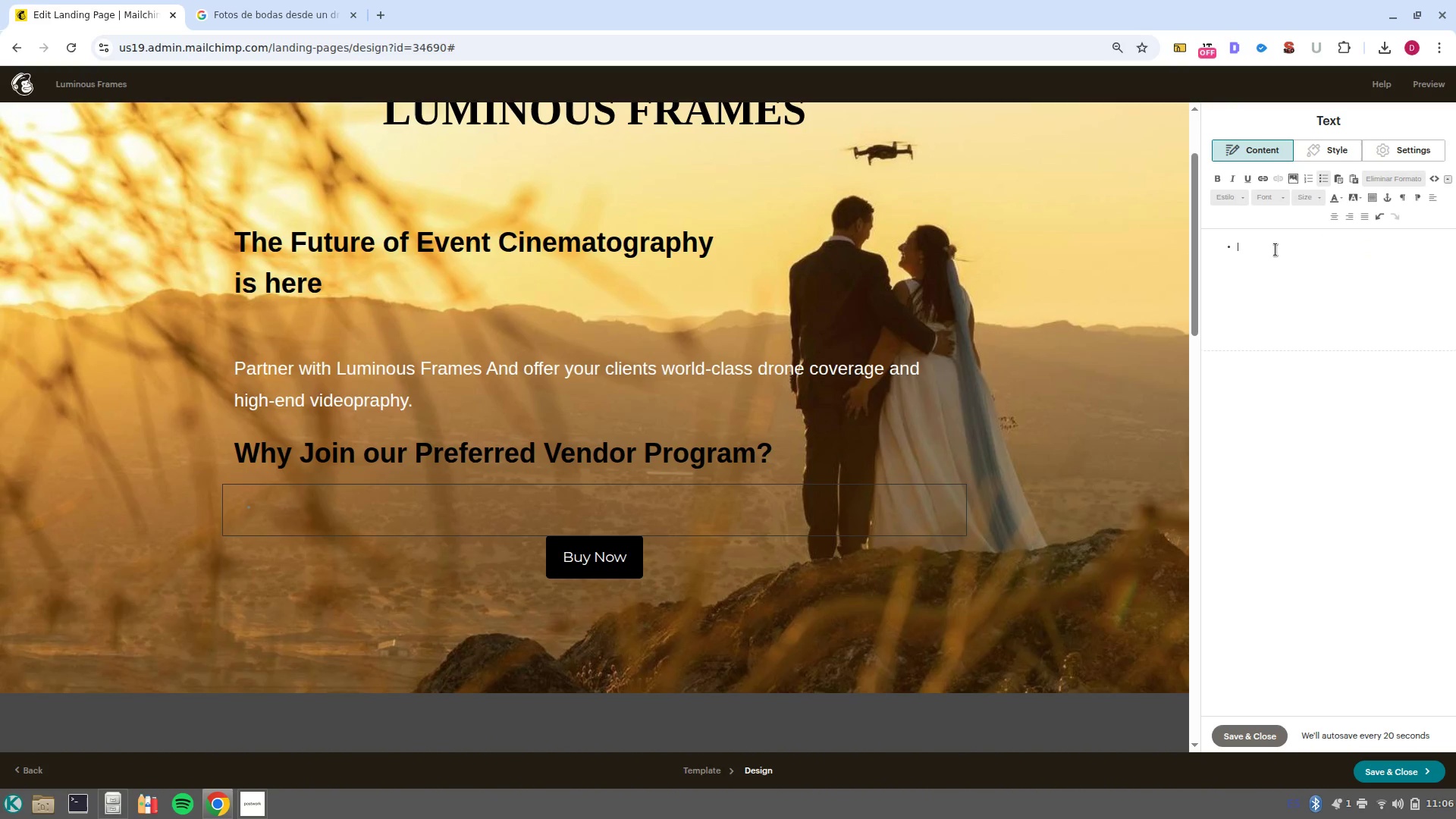 
key(Control+Shift+V)
 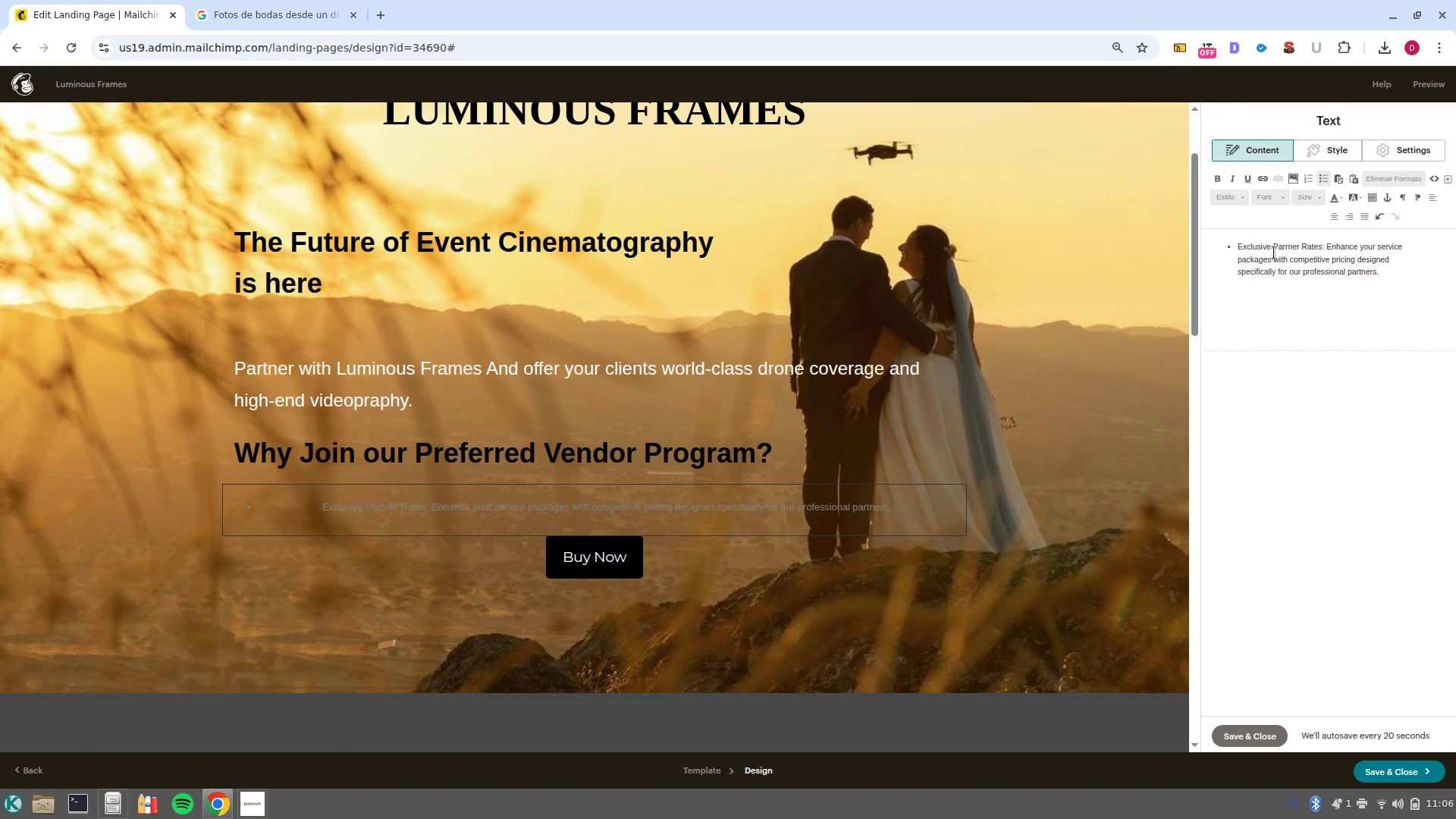 
key(Control+Z)
 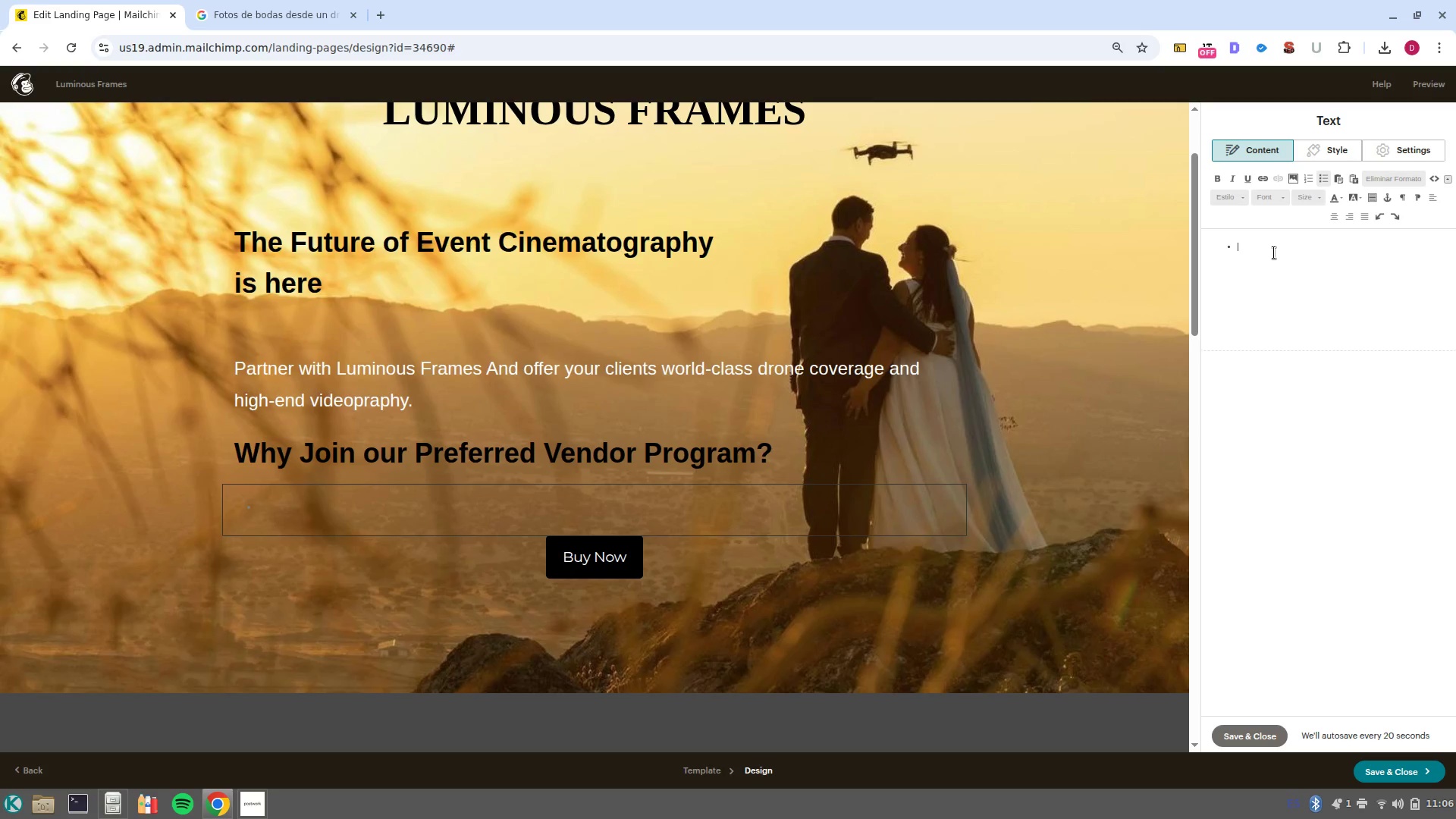 
key(Control+V)
 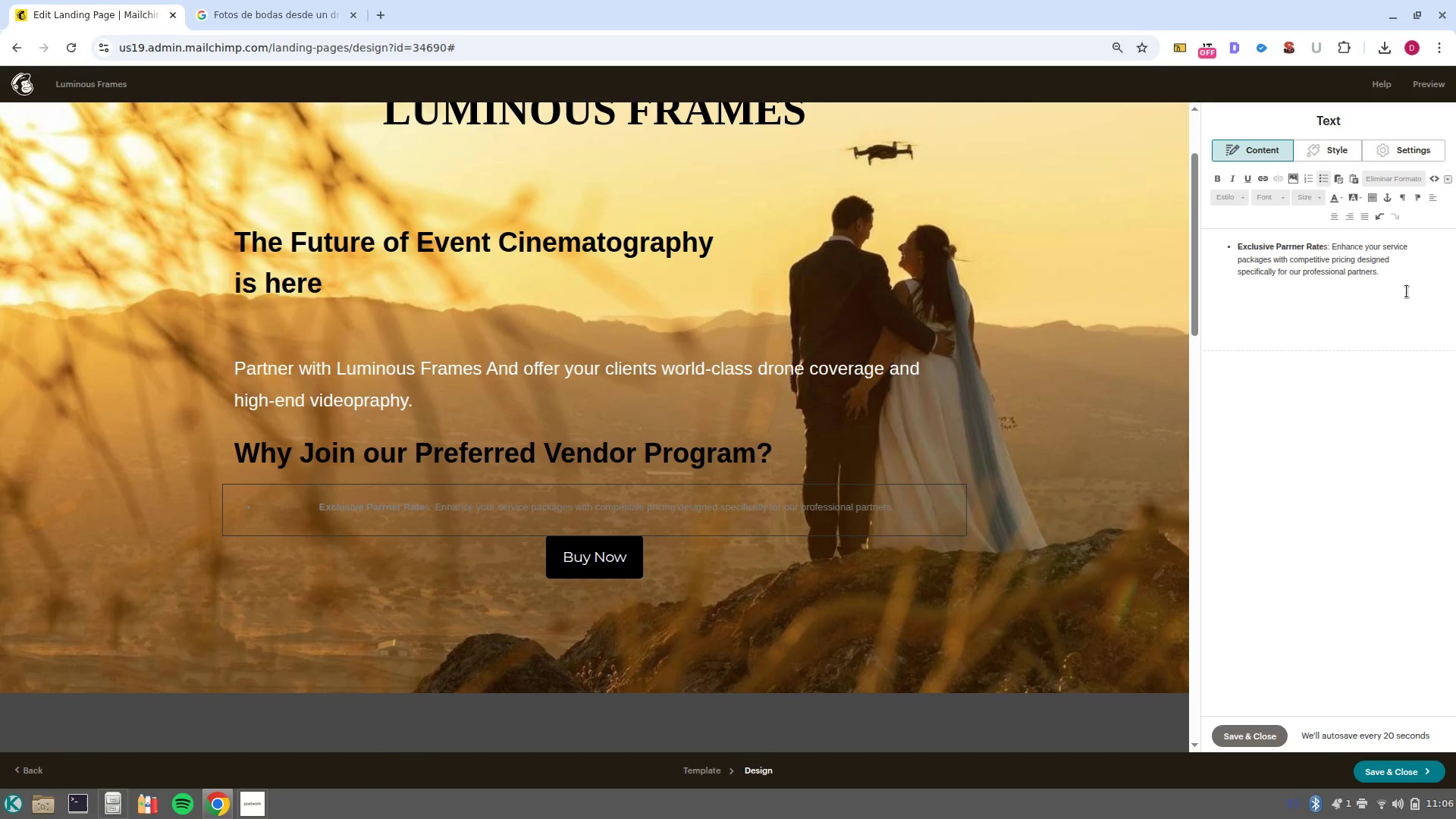 
left_click_drag(start_coordinate=[1380, 287], to_coordinate=[1213, 240])
 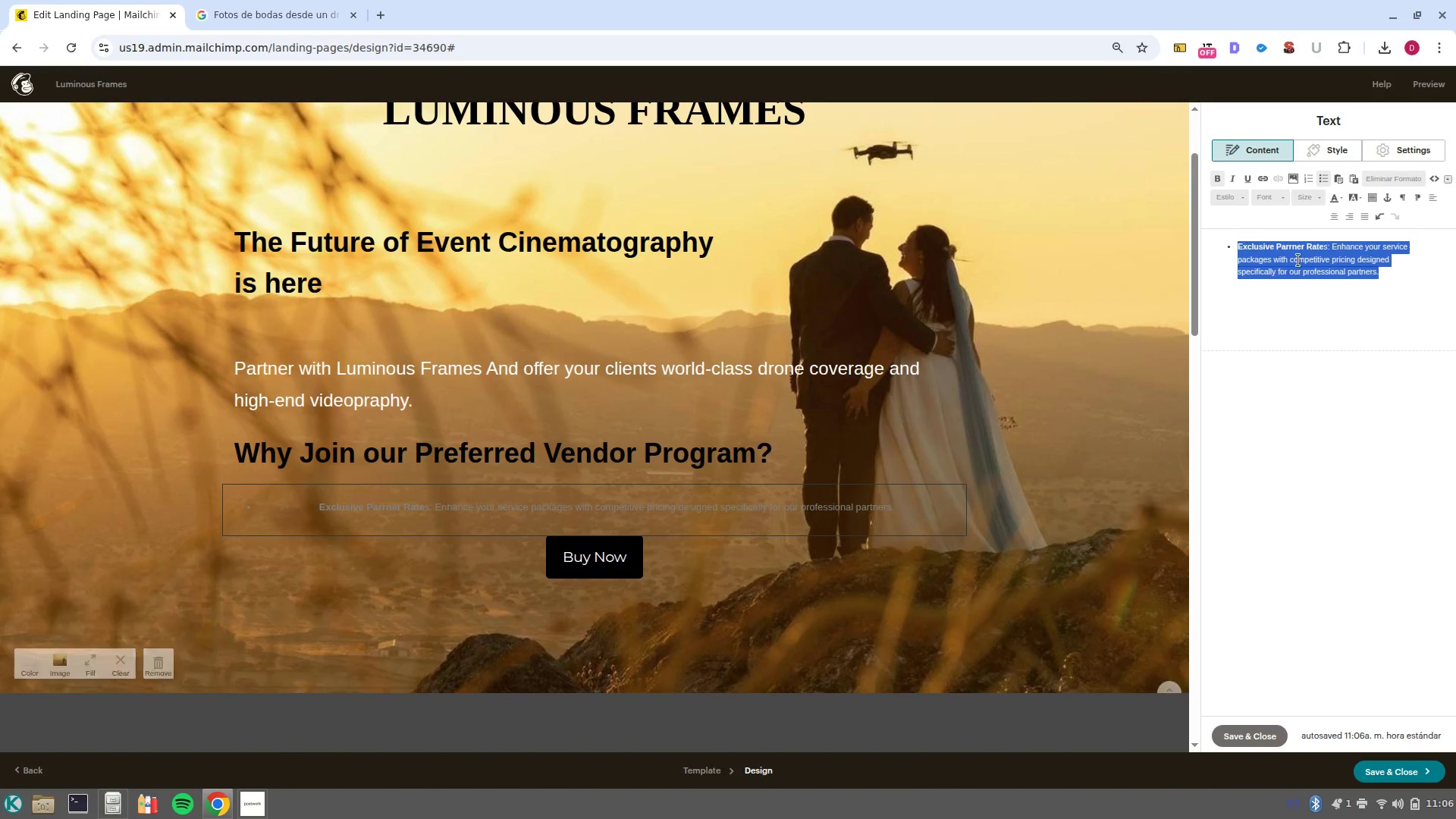 
left_click([1332, 154])
 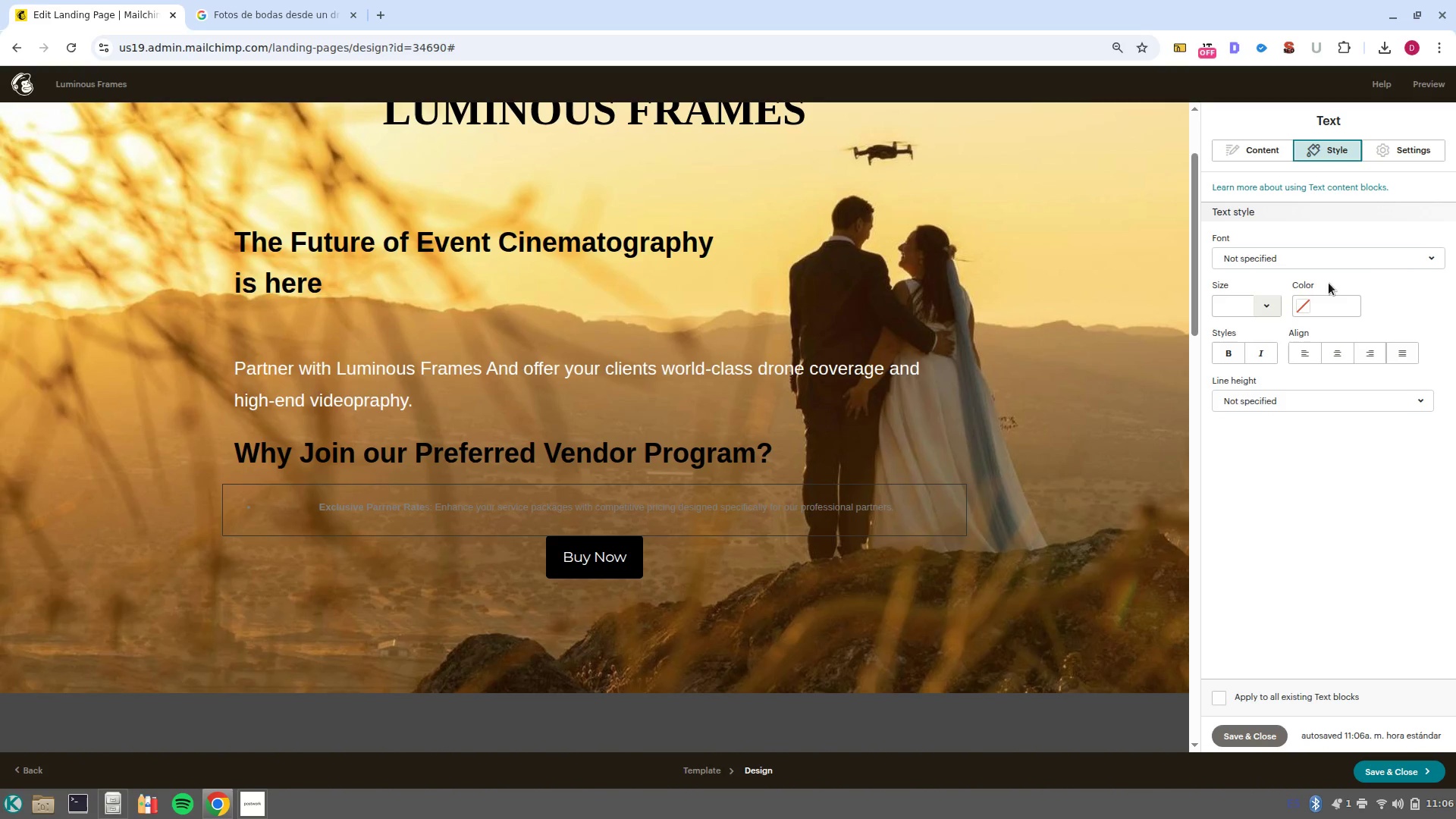 
left_click([1424, 261])
 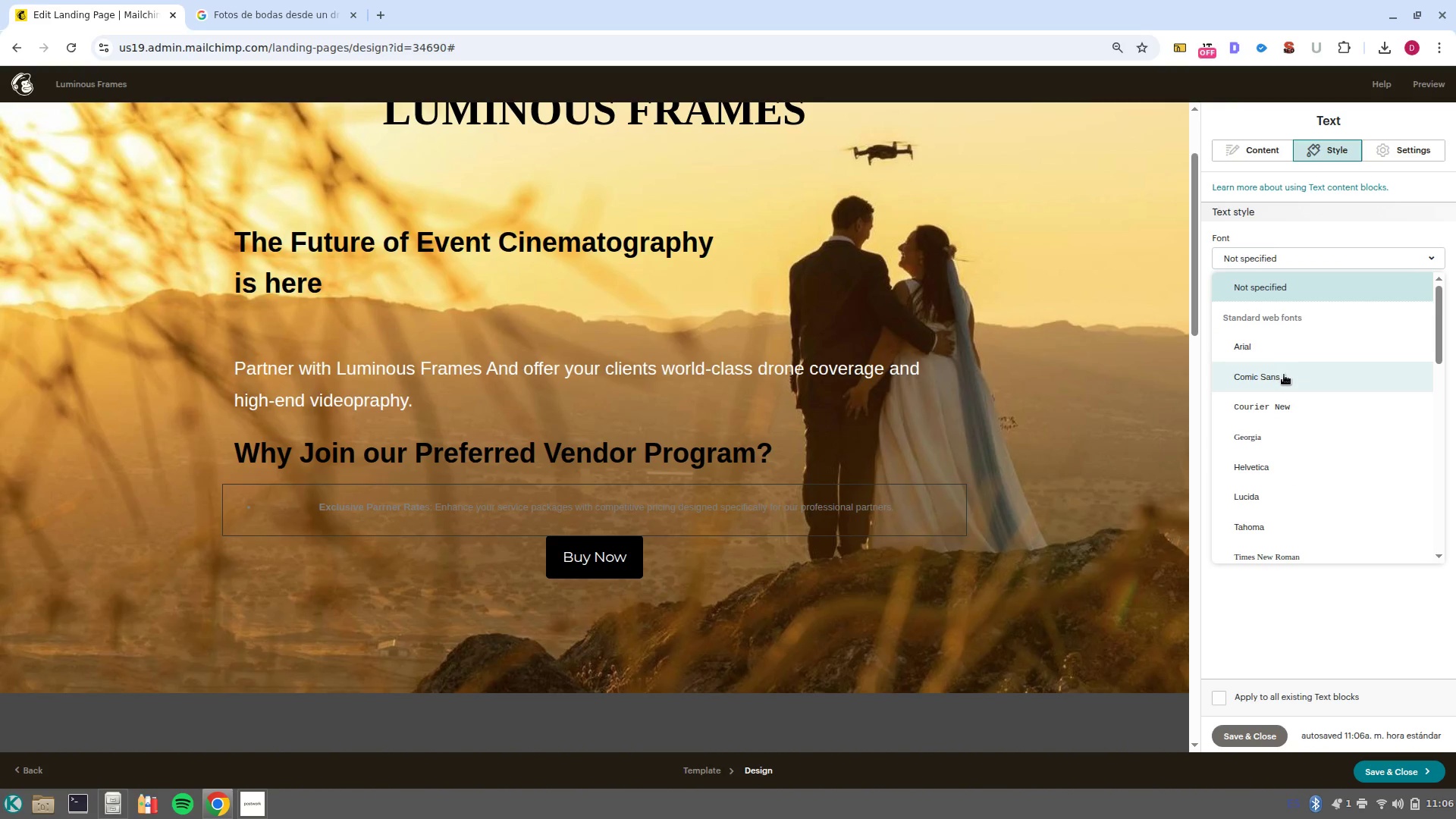 
left_click([1283, 379])
 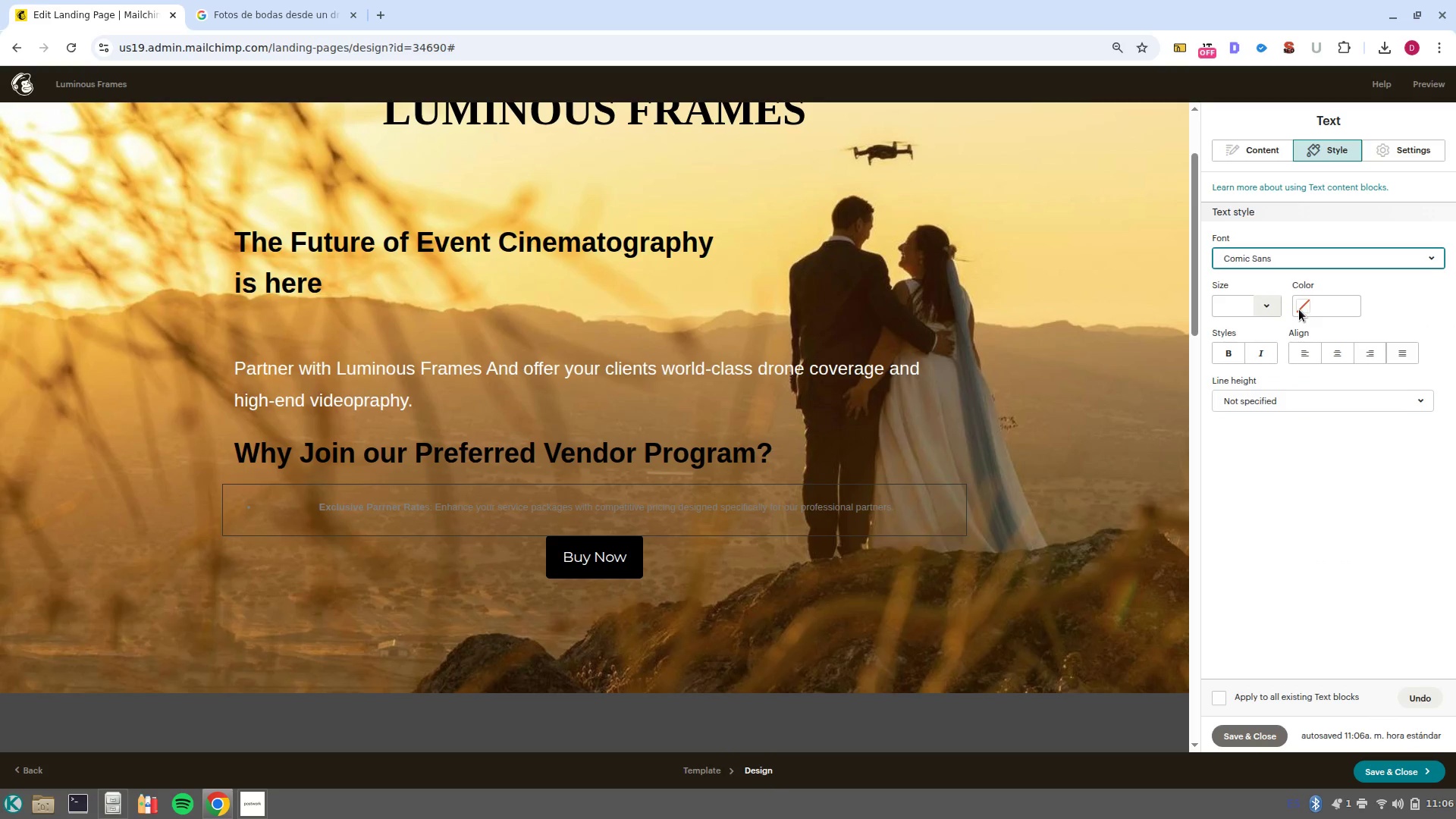 
left_click([1301, 311])
 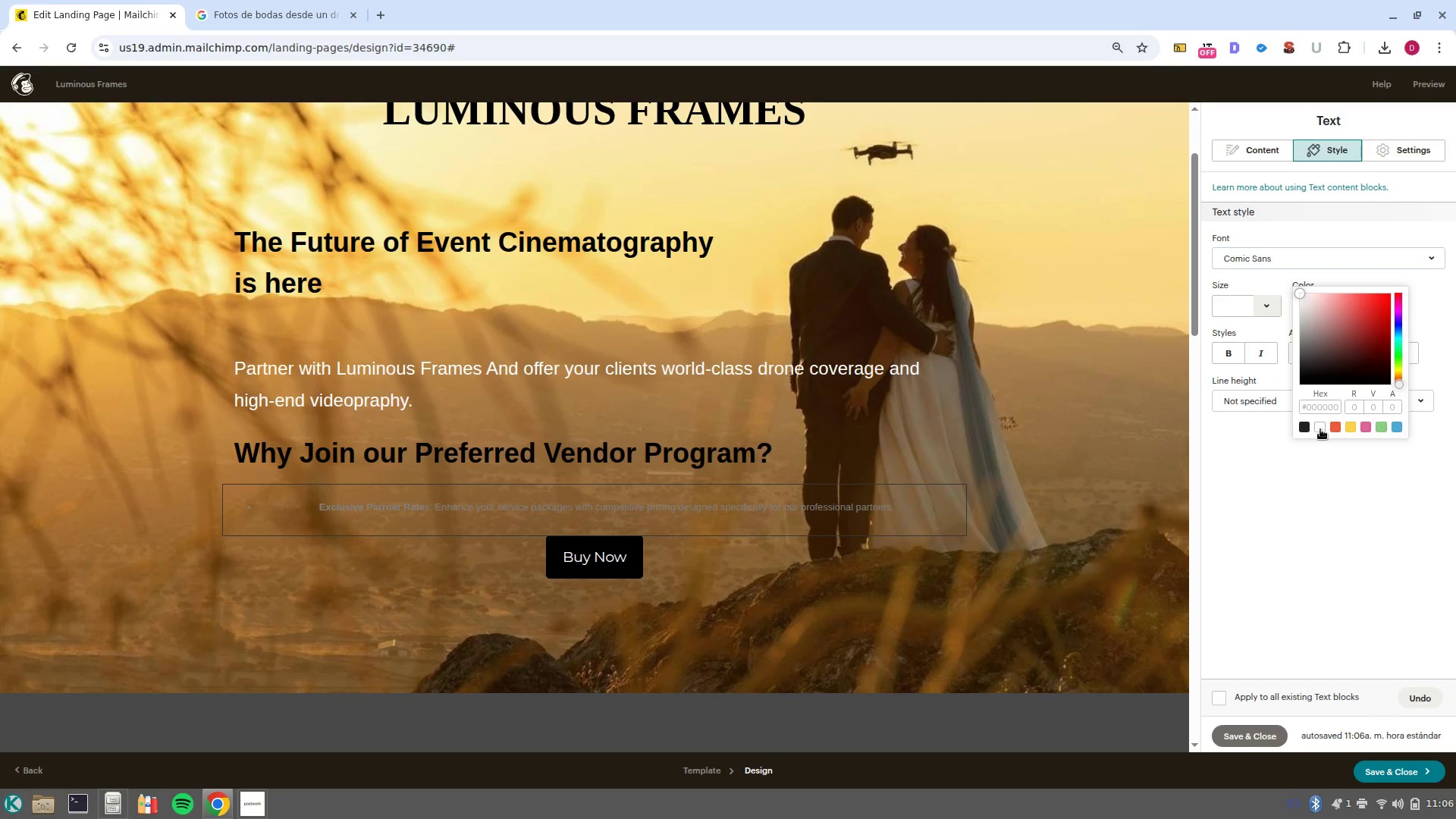 
left_click([1320, 431])
 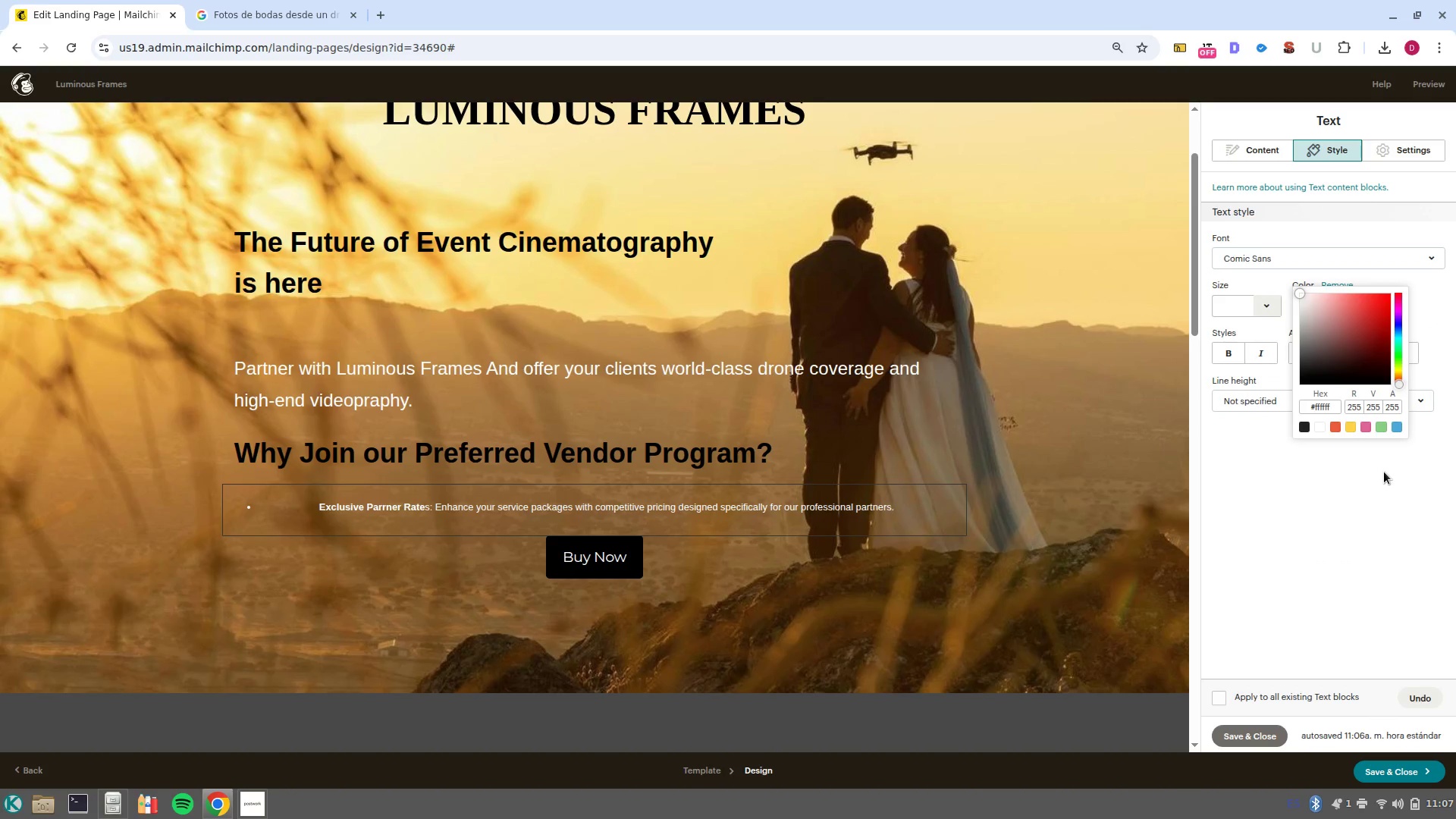 
left_click([1384, 483])
 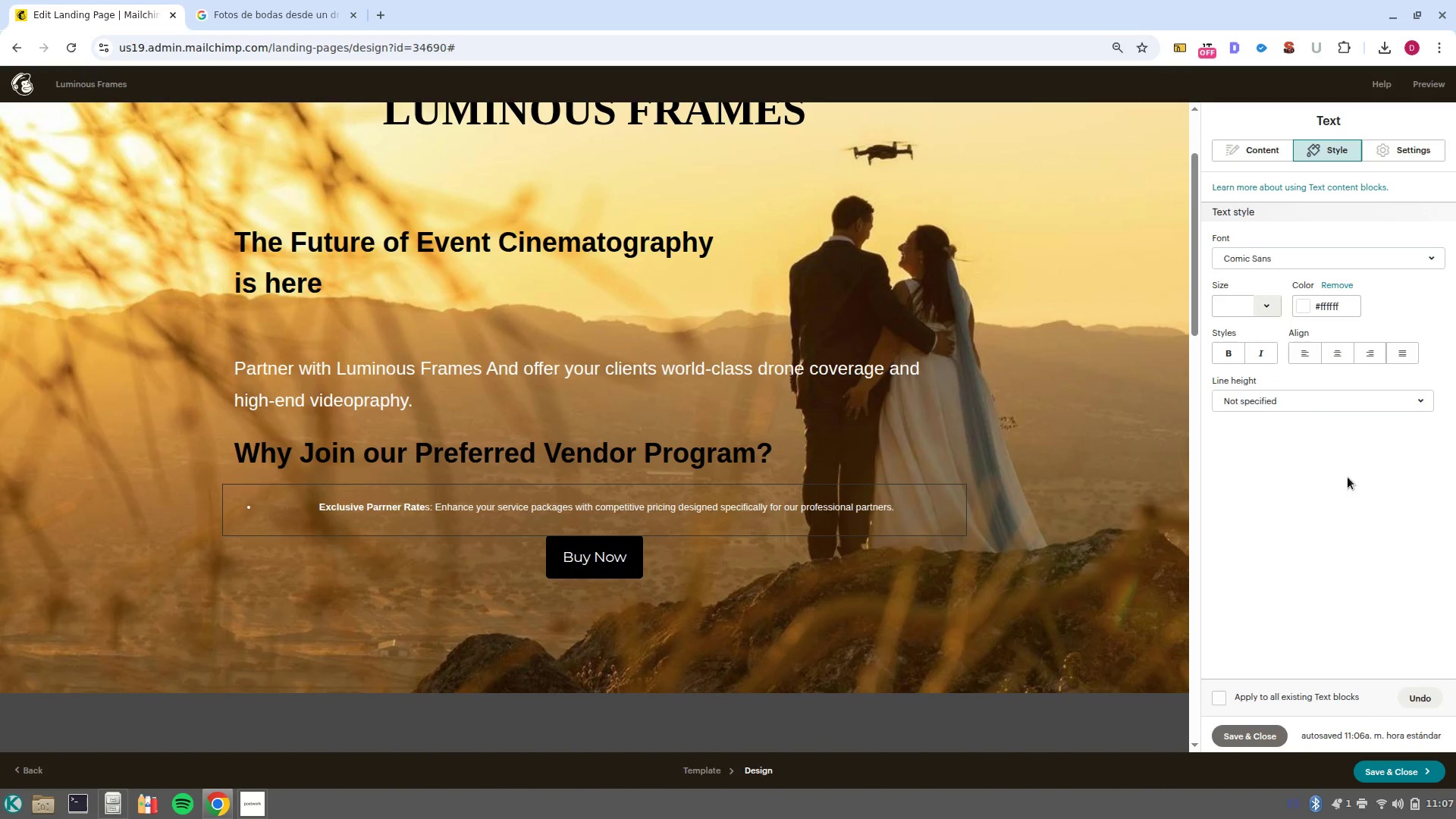 
left_click([1270, 311])
 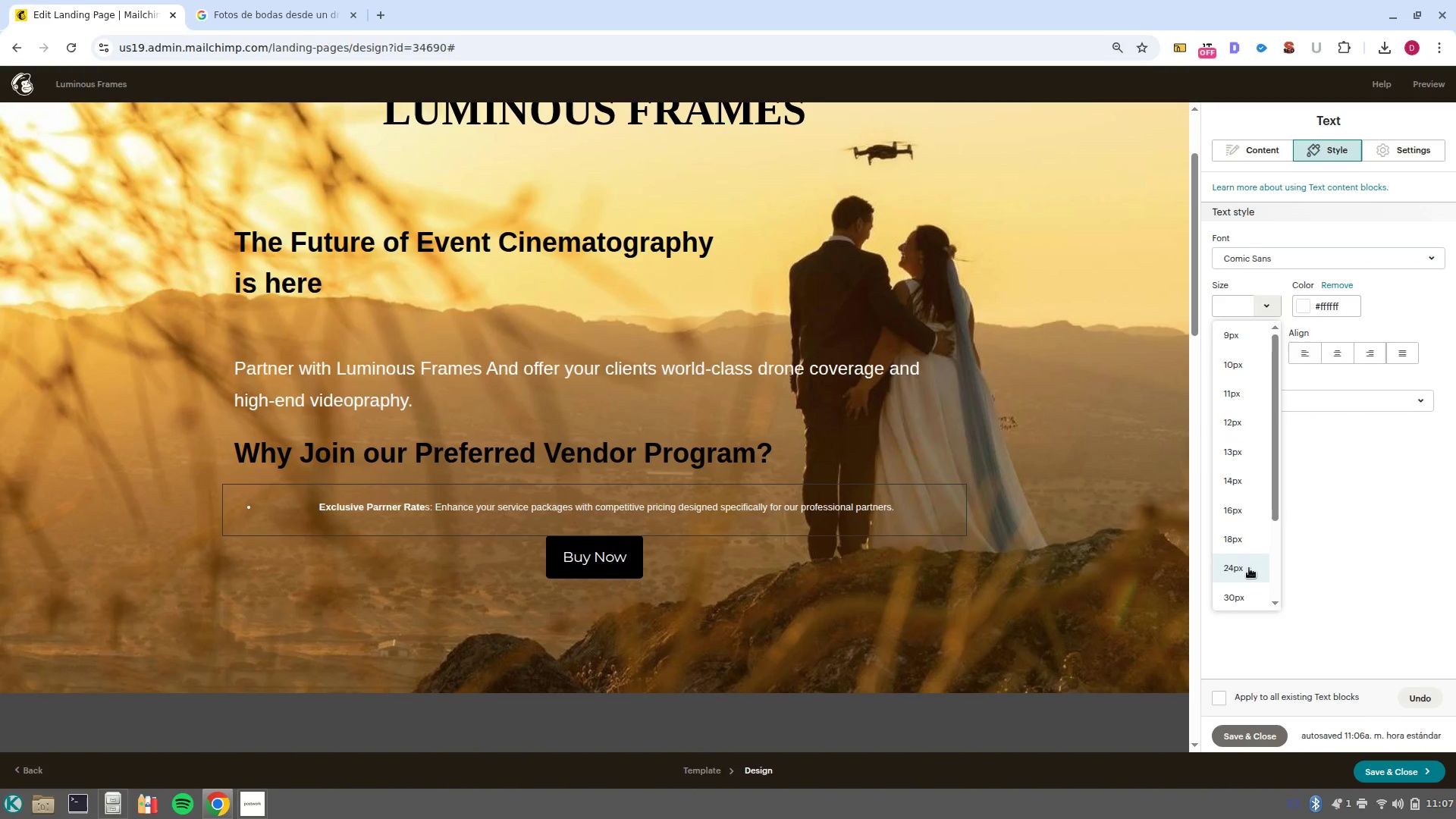 
left_click([1249, 568])
 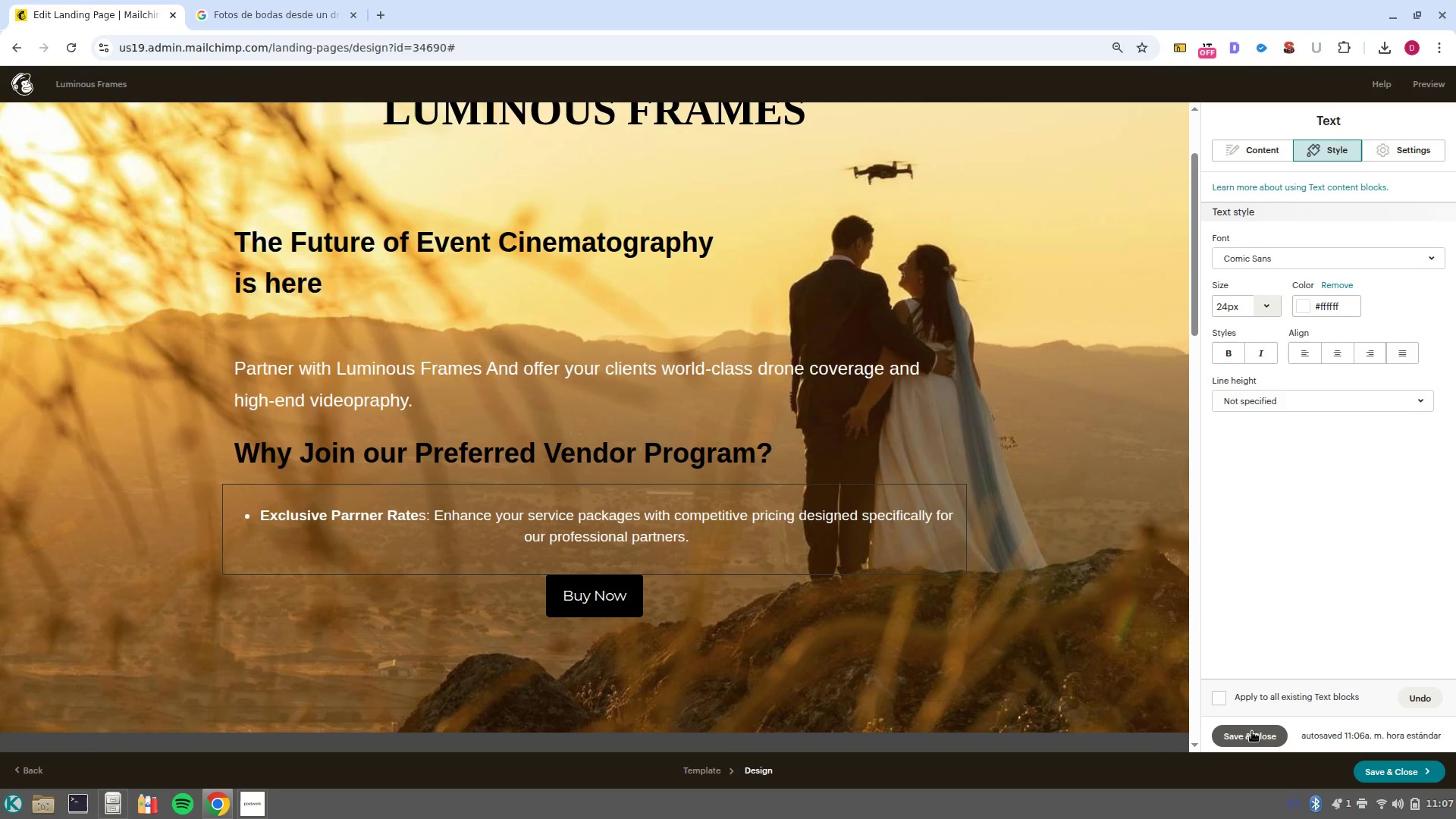 
left_click([1255, 154])
 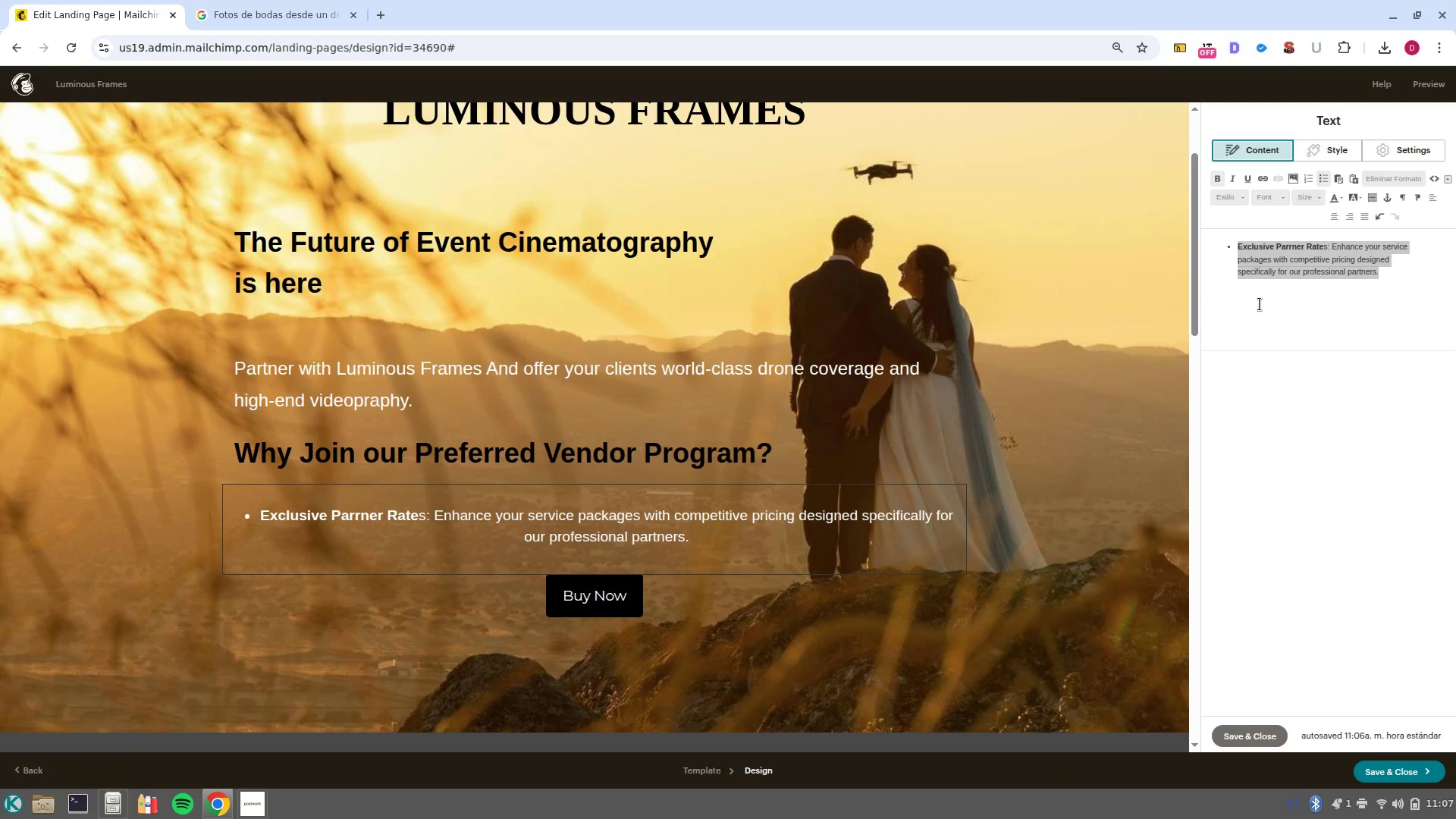 
left_click([1260, 304])
 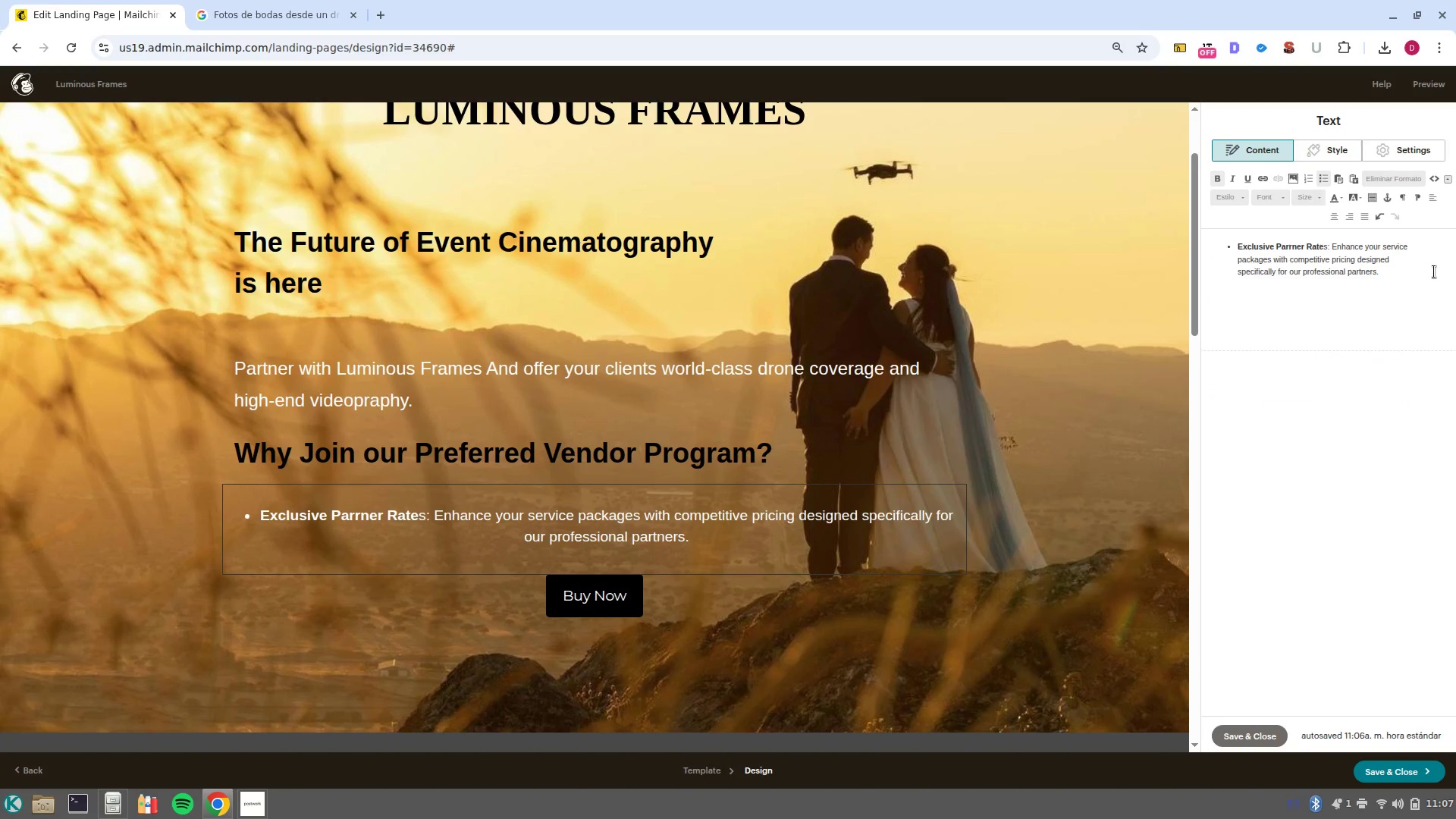 
left_click([1415, 280])
 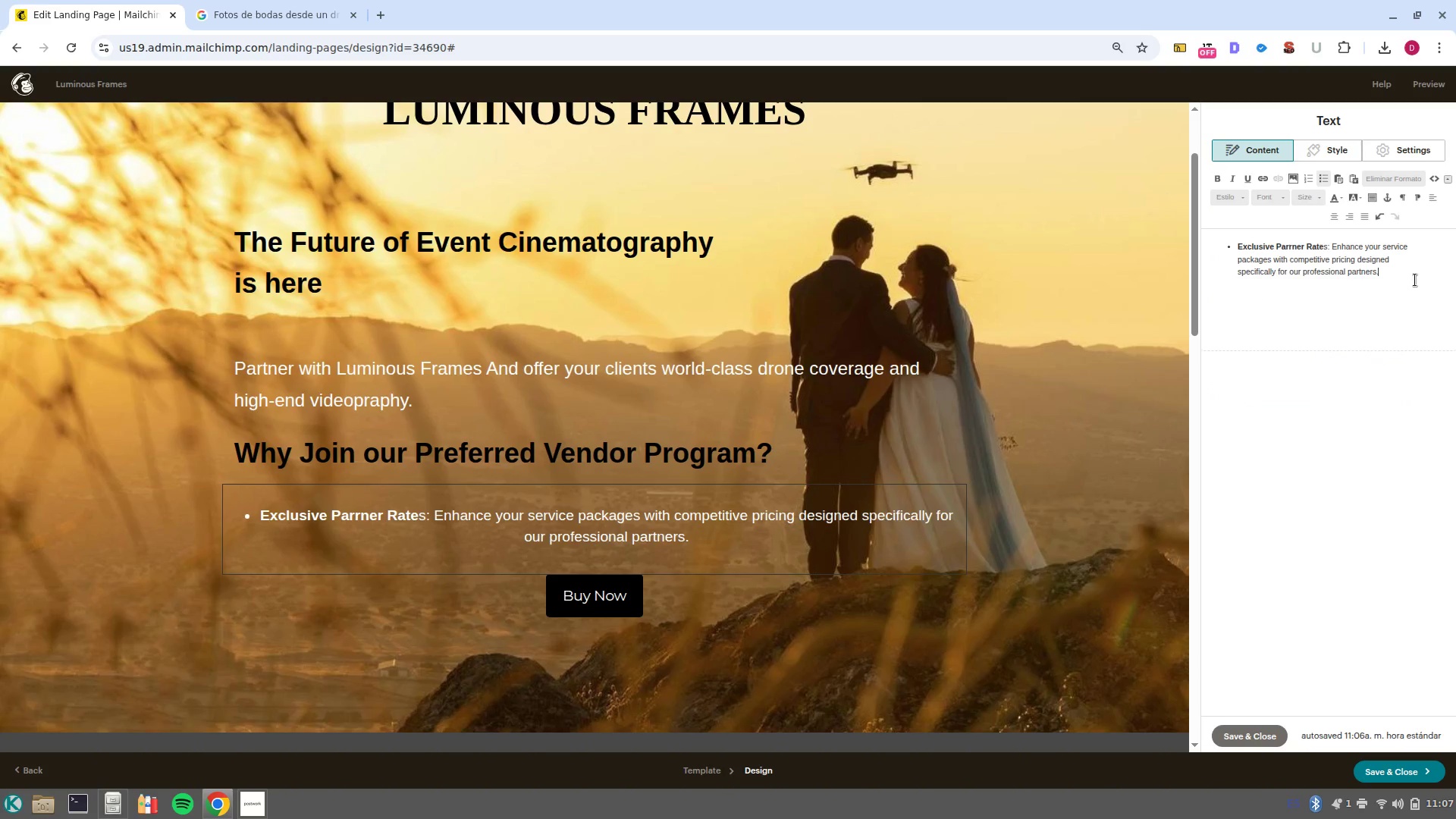 
key(NumpadEnter)
 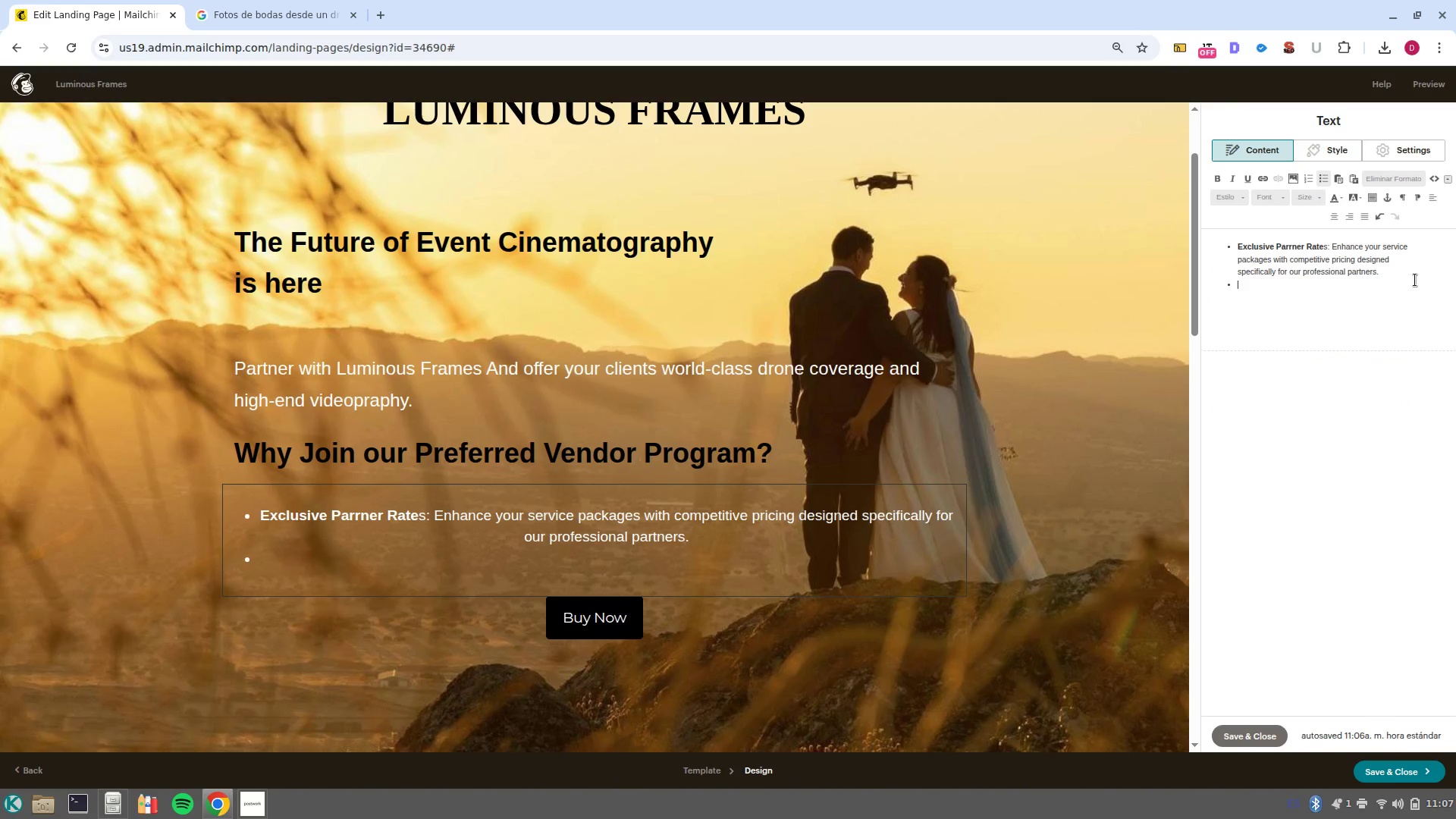 
key(Control+B)
 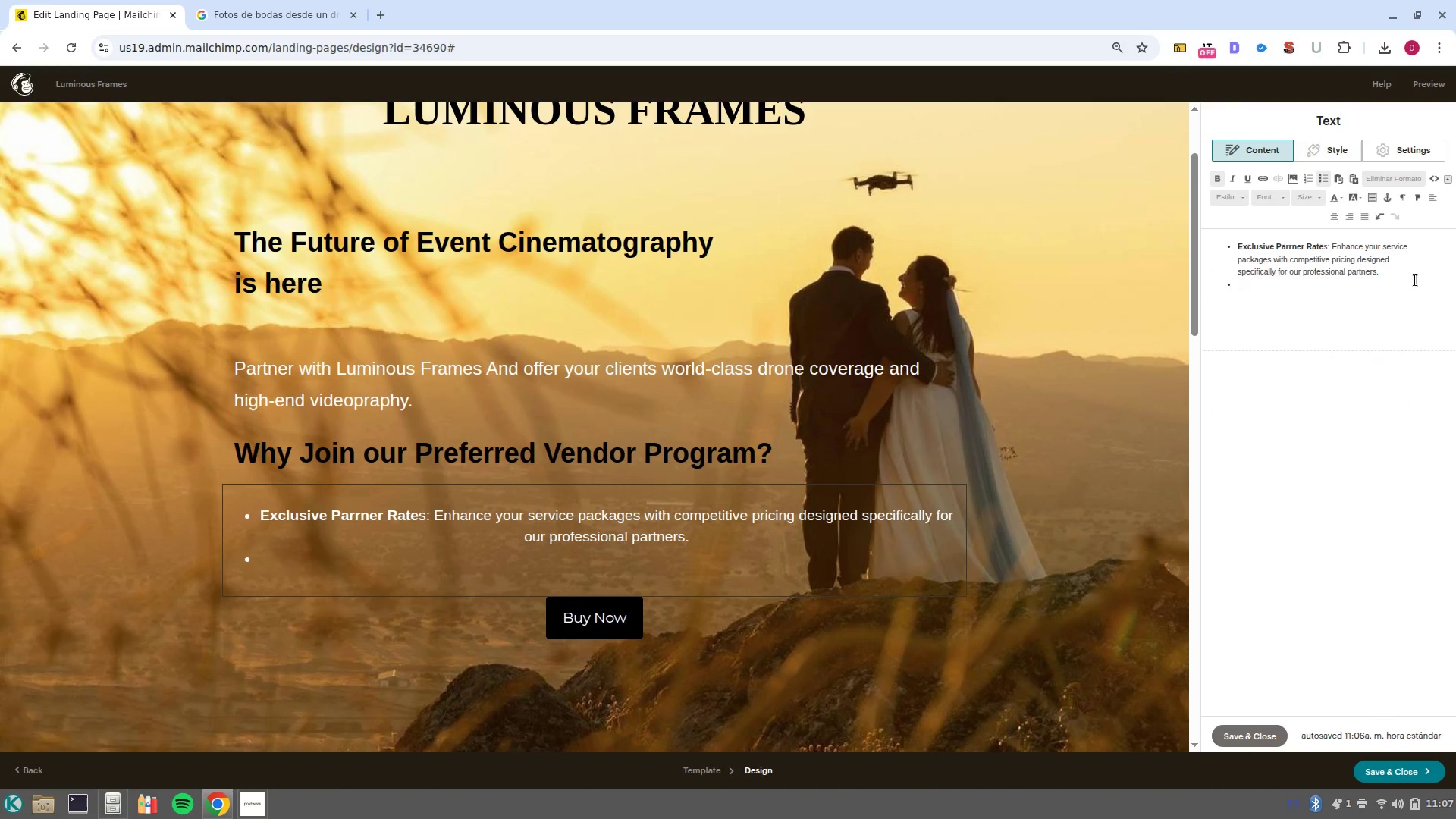 
type(Prio)
 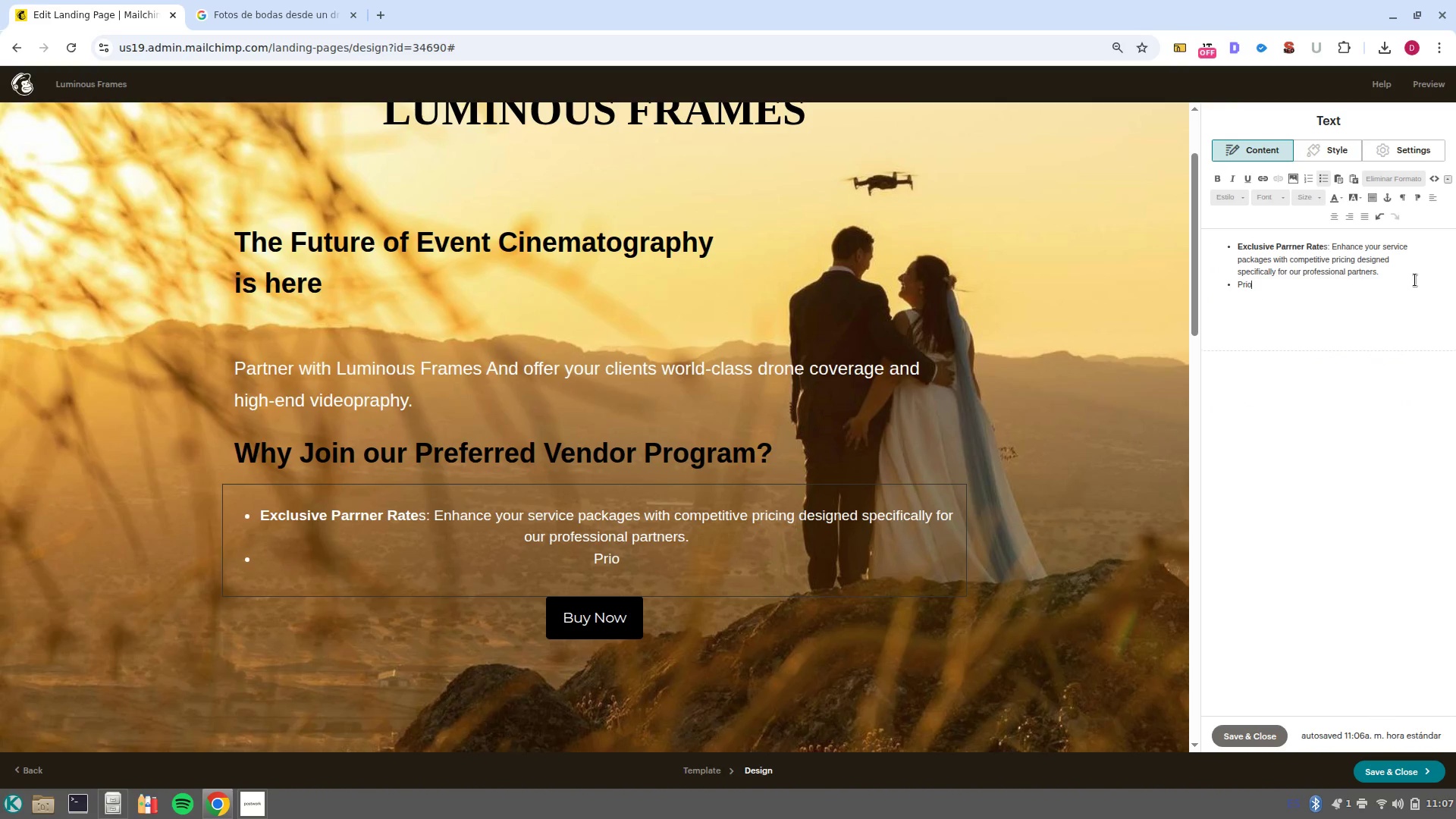 
key(Control+Backspace)
 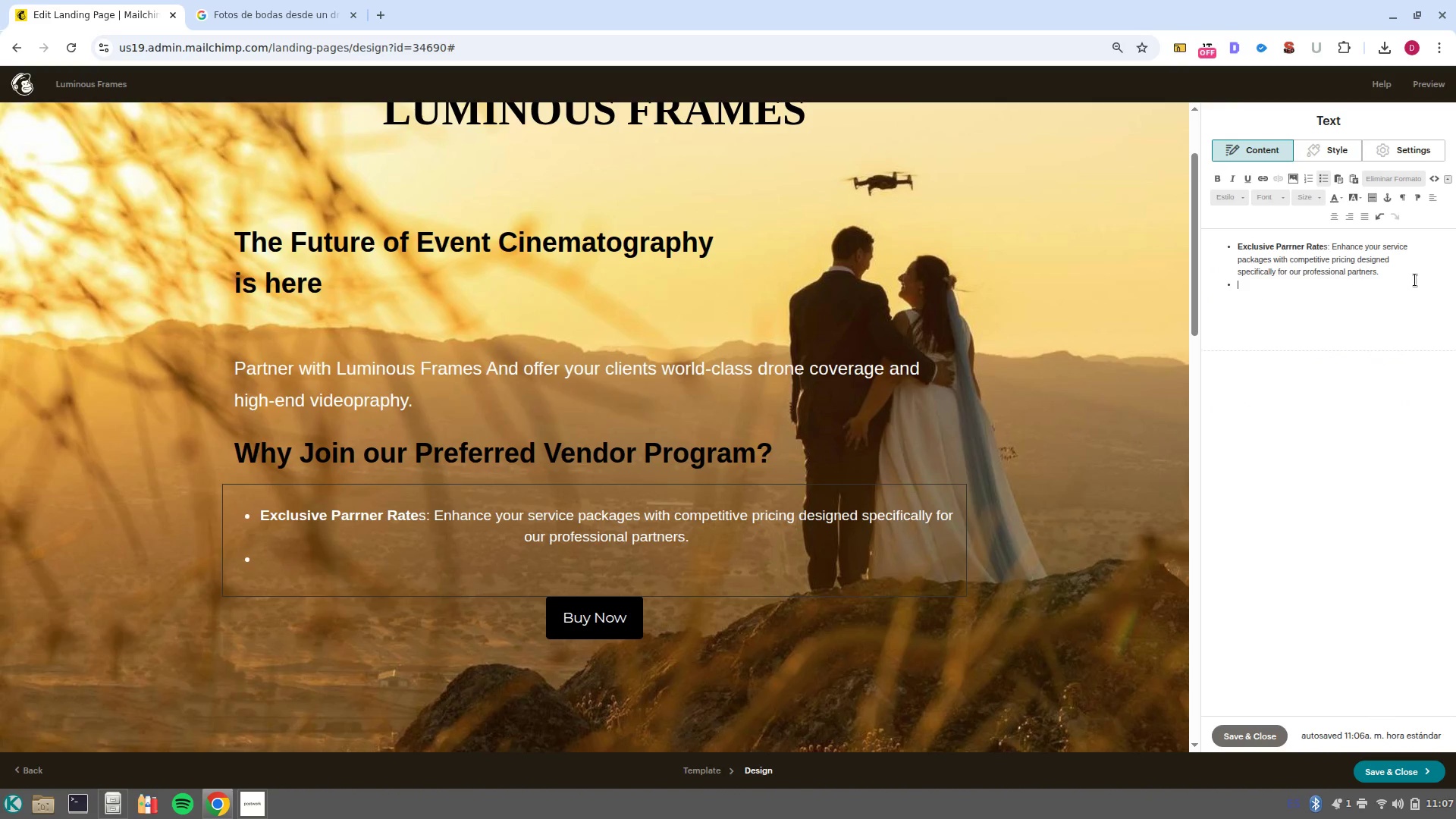 
key(Shift+ShiftLeft)
 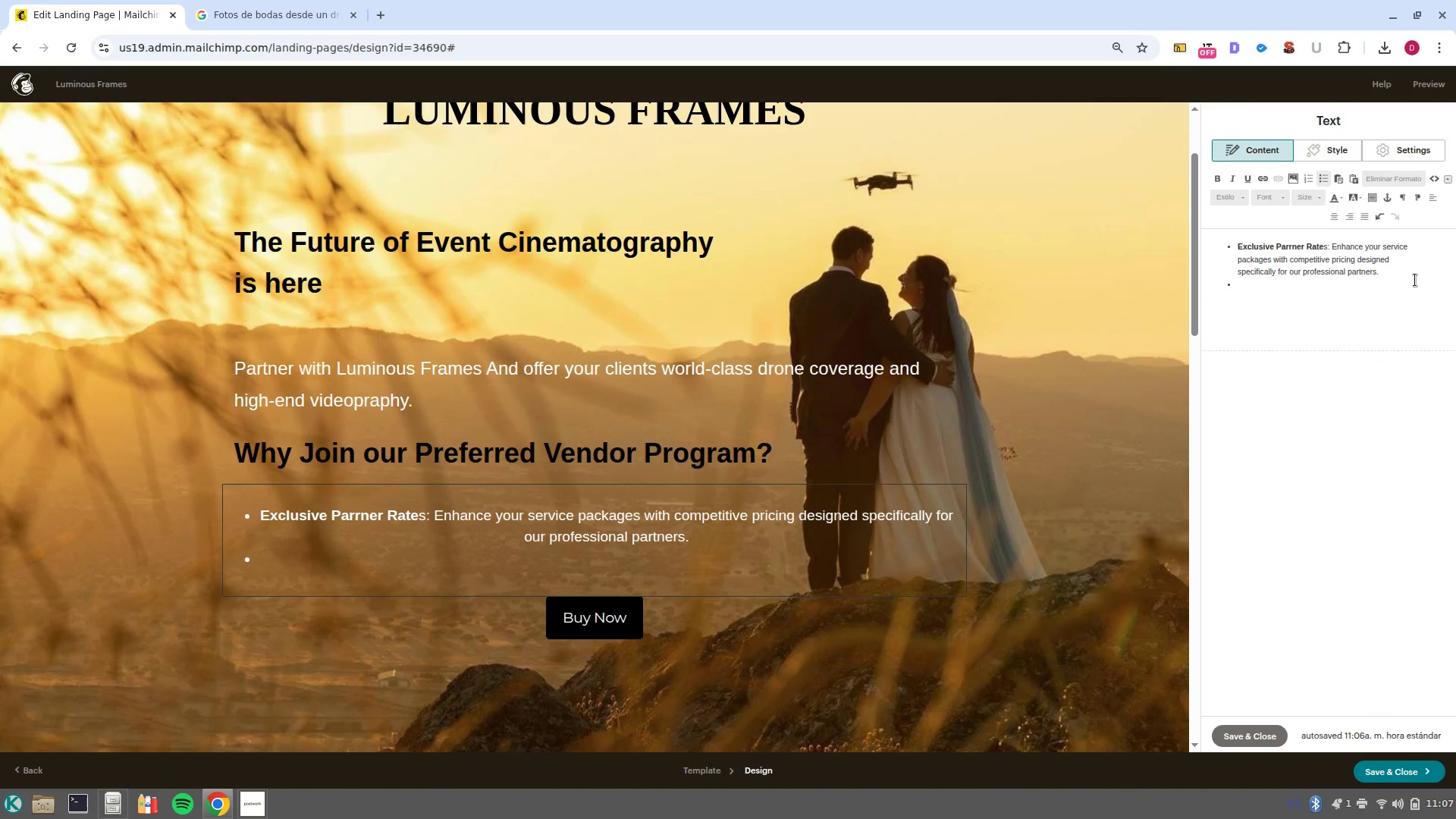 
key(Control+B)
 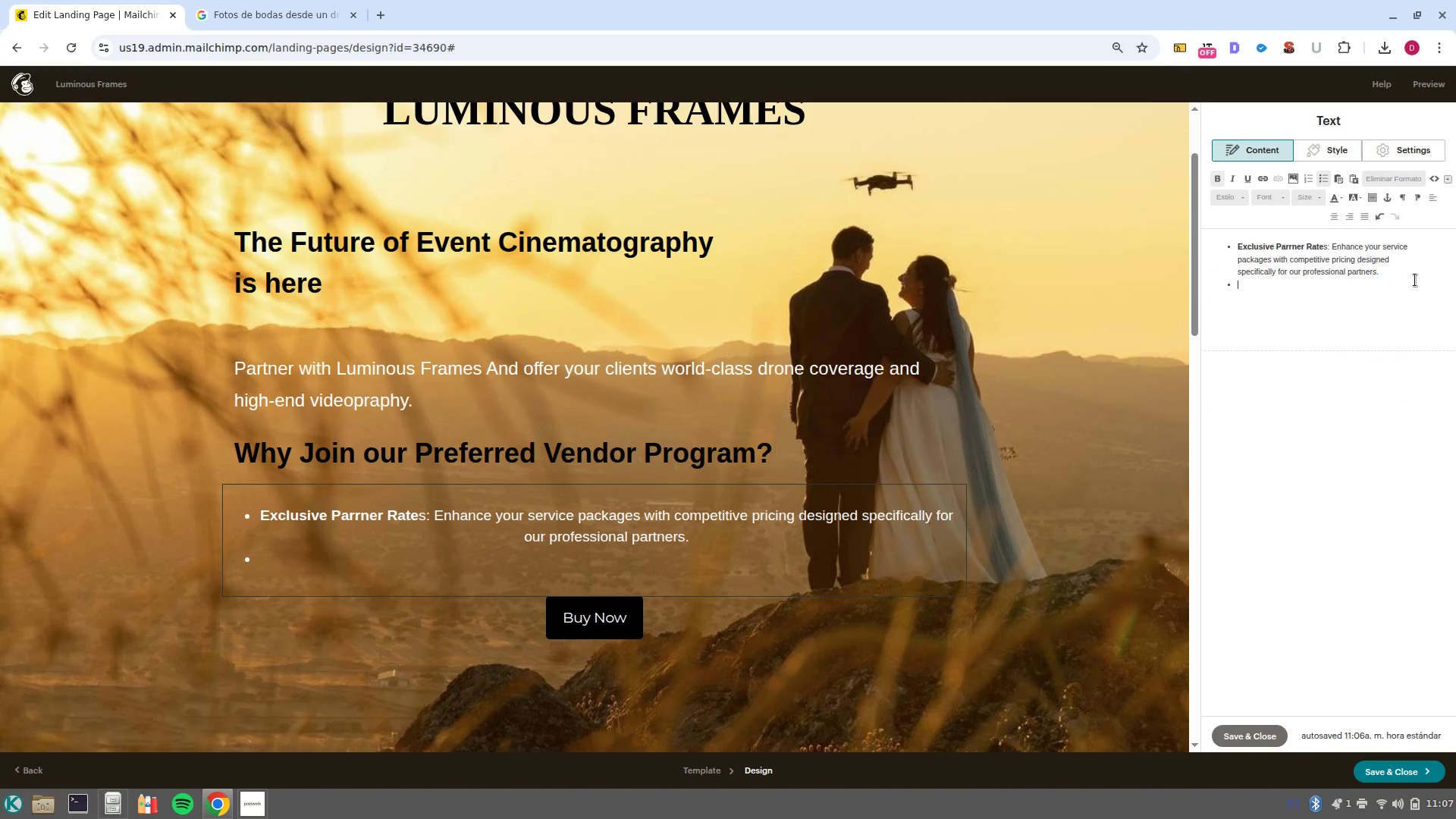 
type(Priority Booking)
 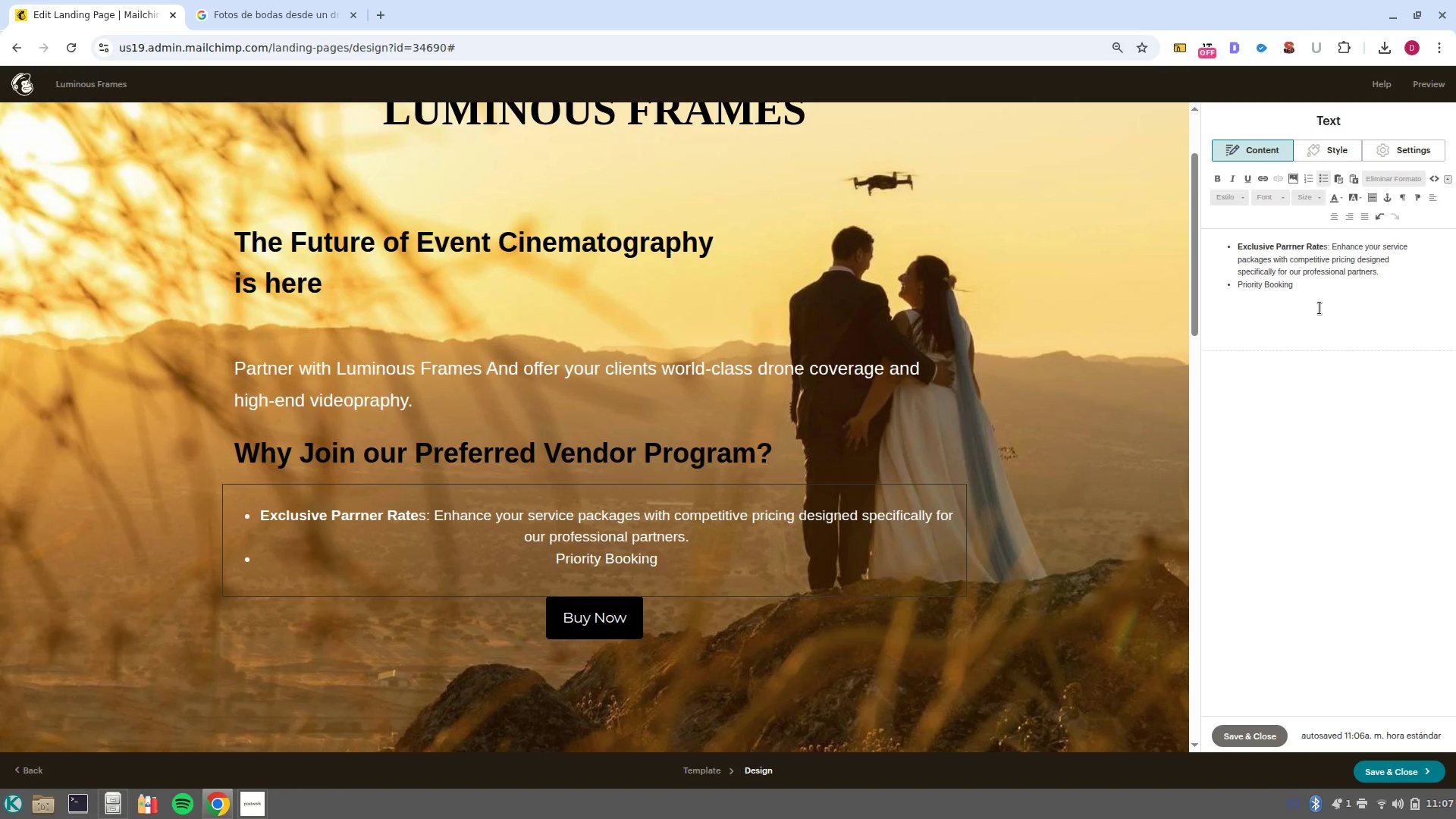 
left_click_drag(start_coordinate=[1318, 301], to_coordinate=[1188, 282])
 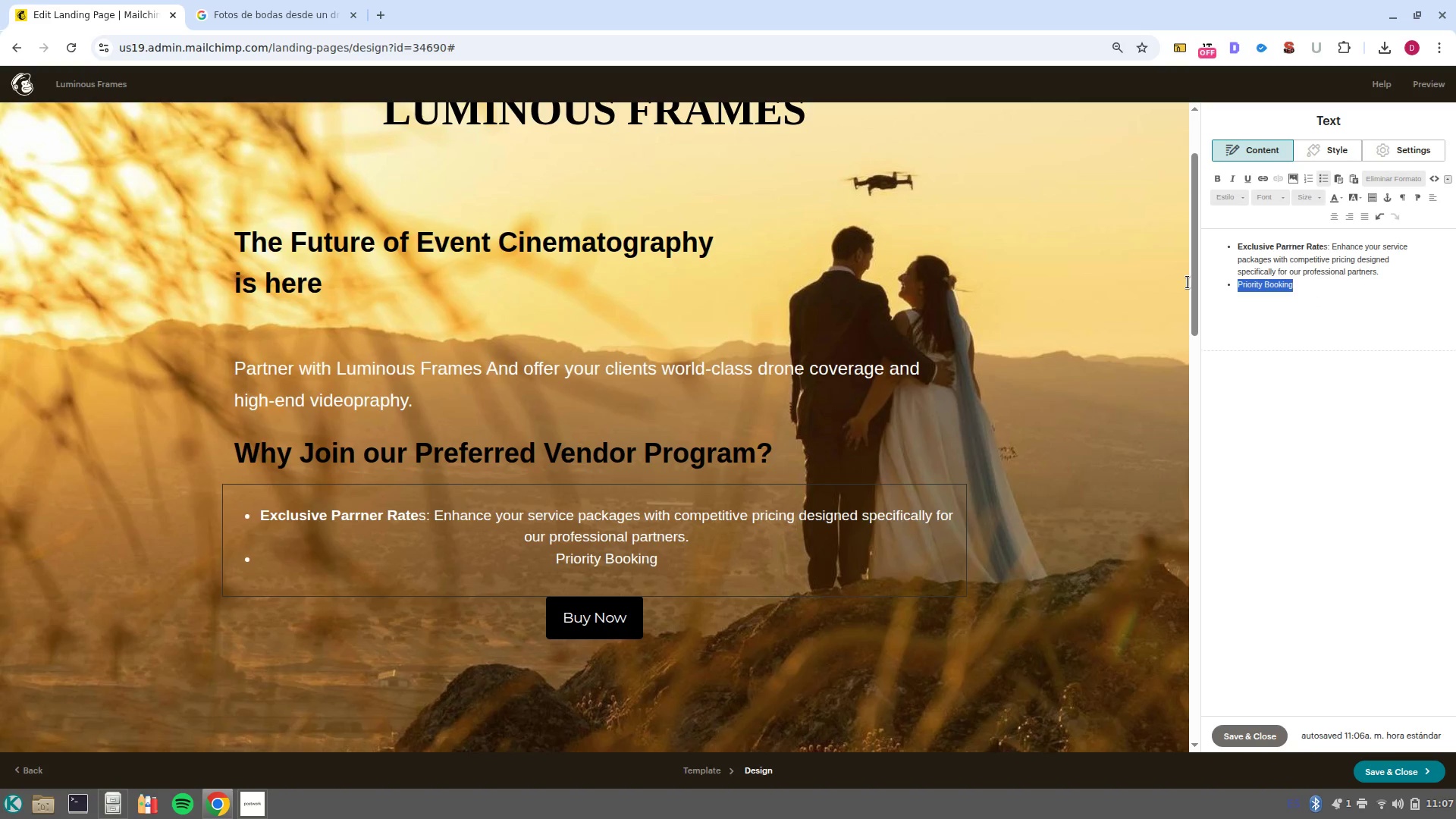 
key(Control+B)
 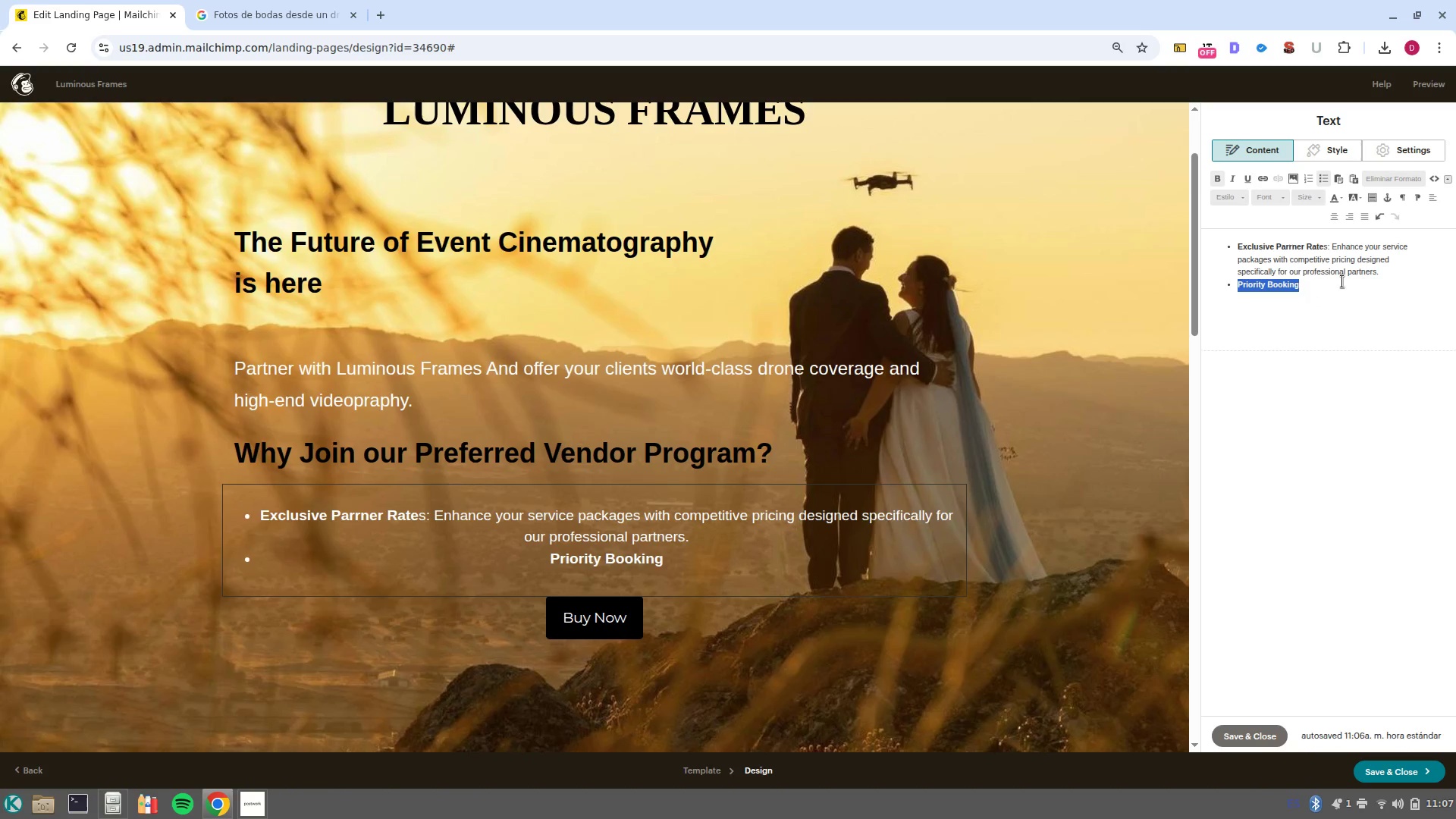 
left_click([1342, 281])
 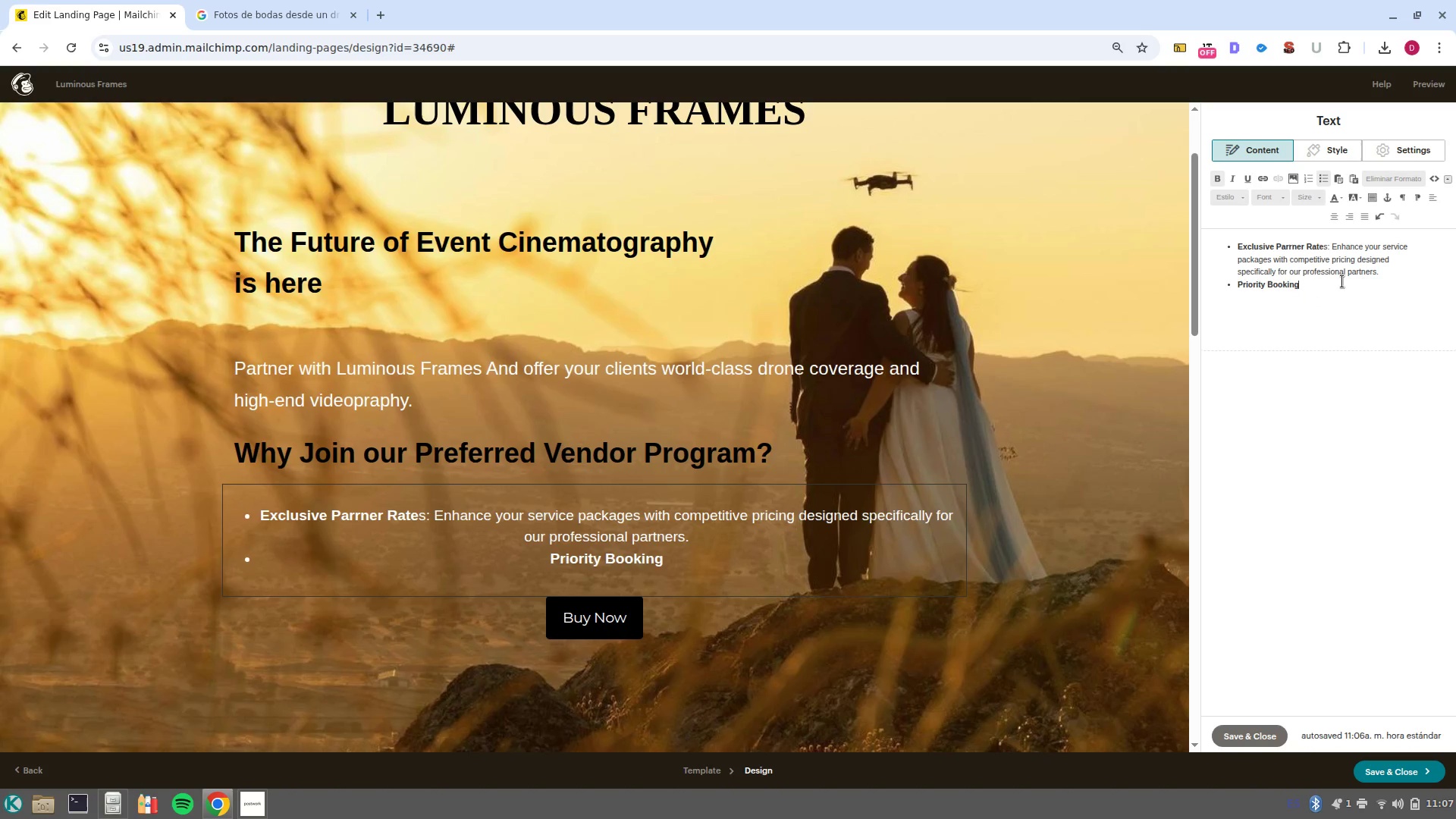 
type(> Ensure your high/stake events are covered )
key(Backspace)
type(, even during ope)
key(Backspace)
key(Backspace)
key(Backspace)
type(peak wedding and corporate seasons. )
 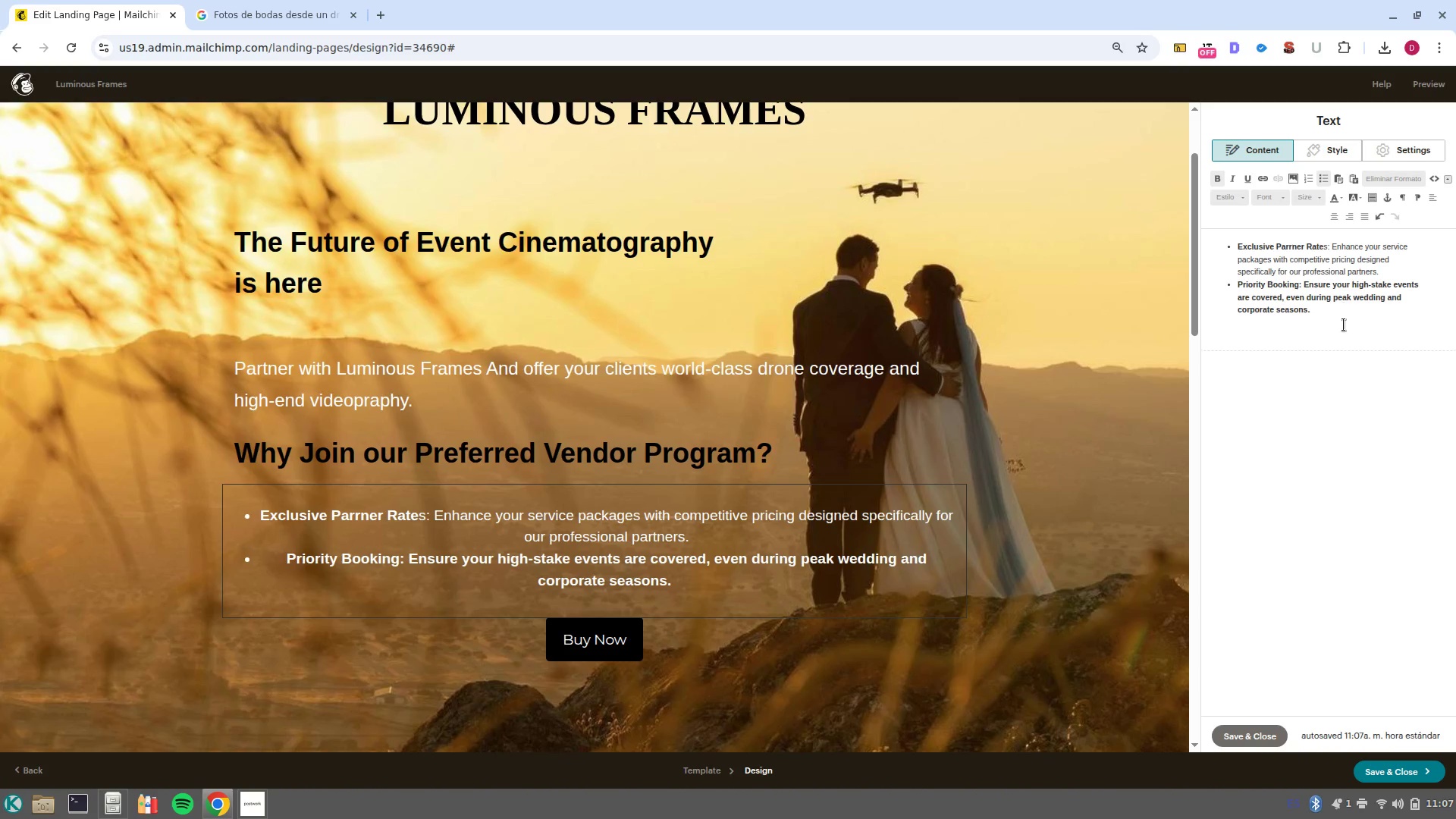 
left_click_drag(start_coordinate=[1344, 322], to_coordinate=[1303, 285])
 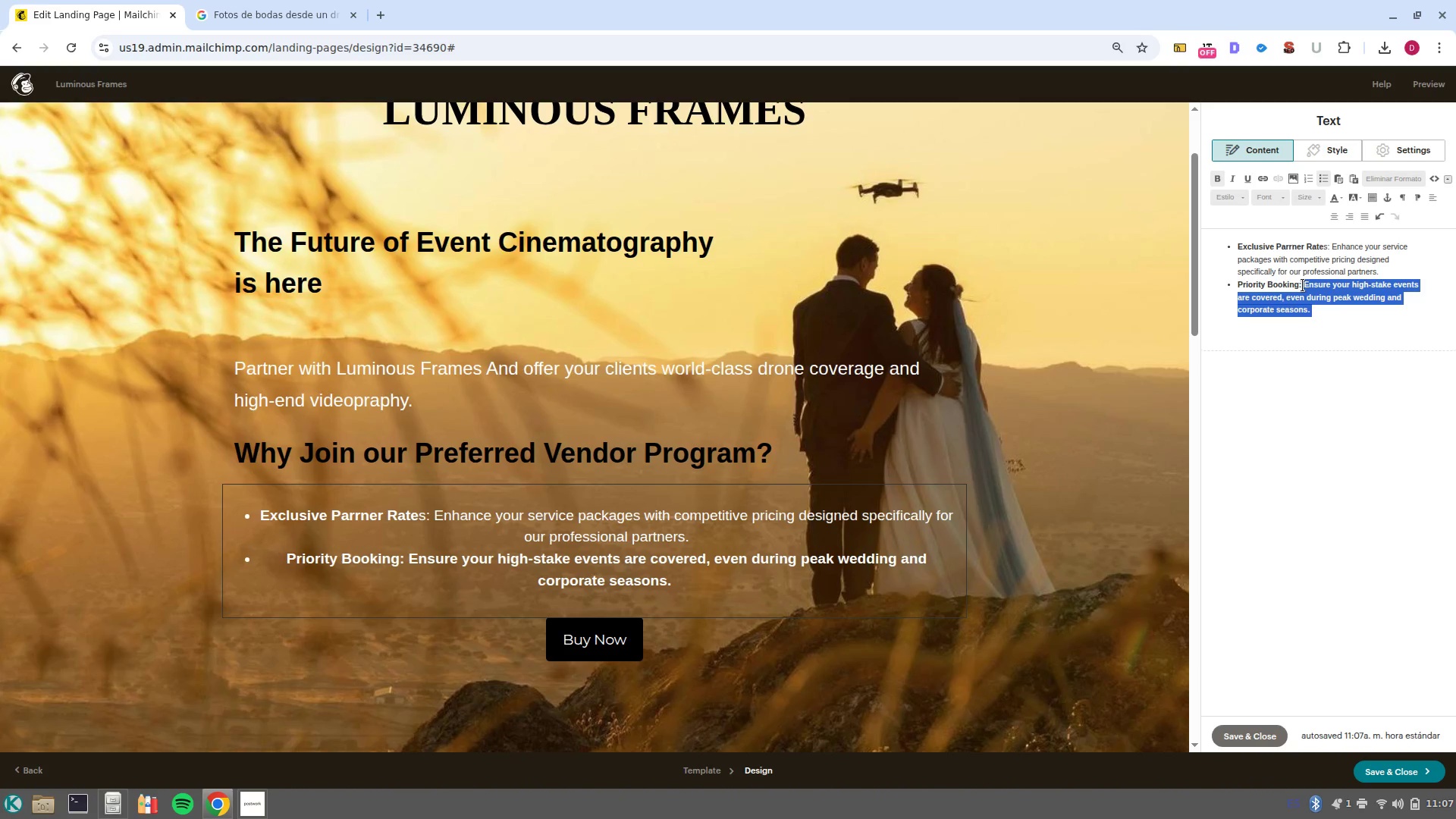 
key(Control+B)
 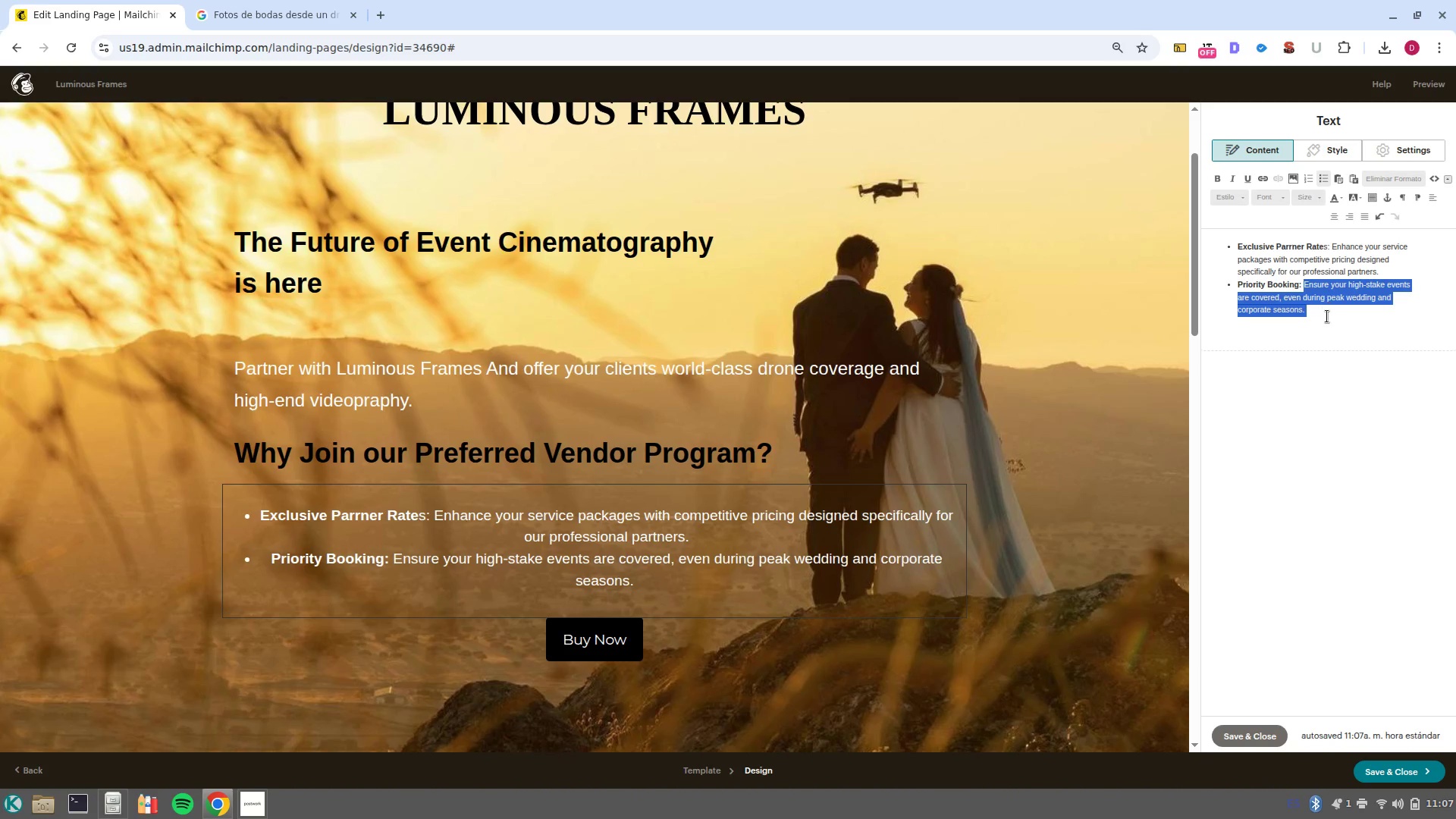 
left_click([1327, 316])
 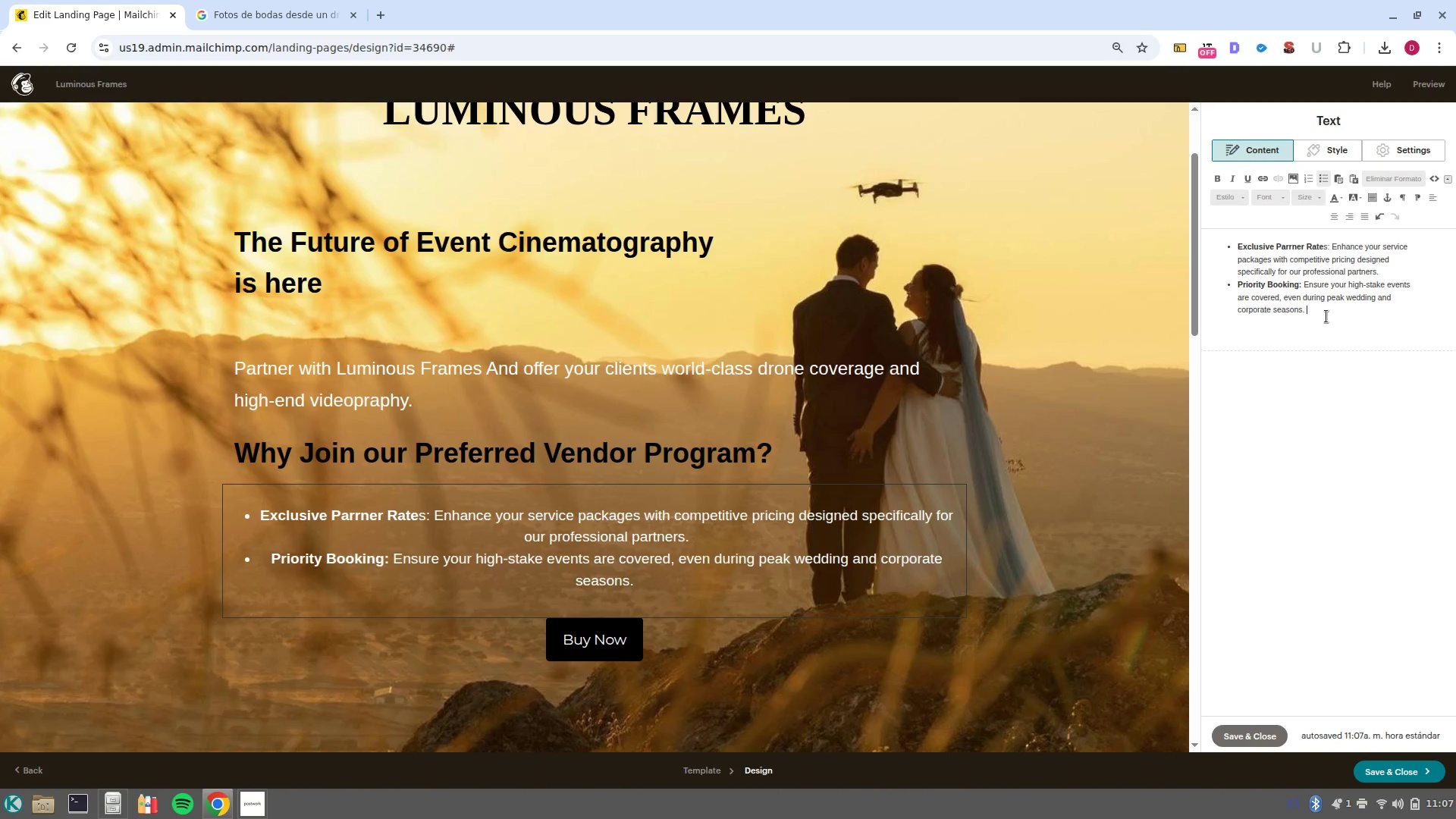 
key(NumpadEnter)
 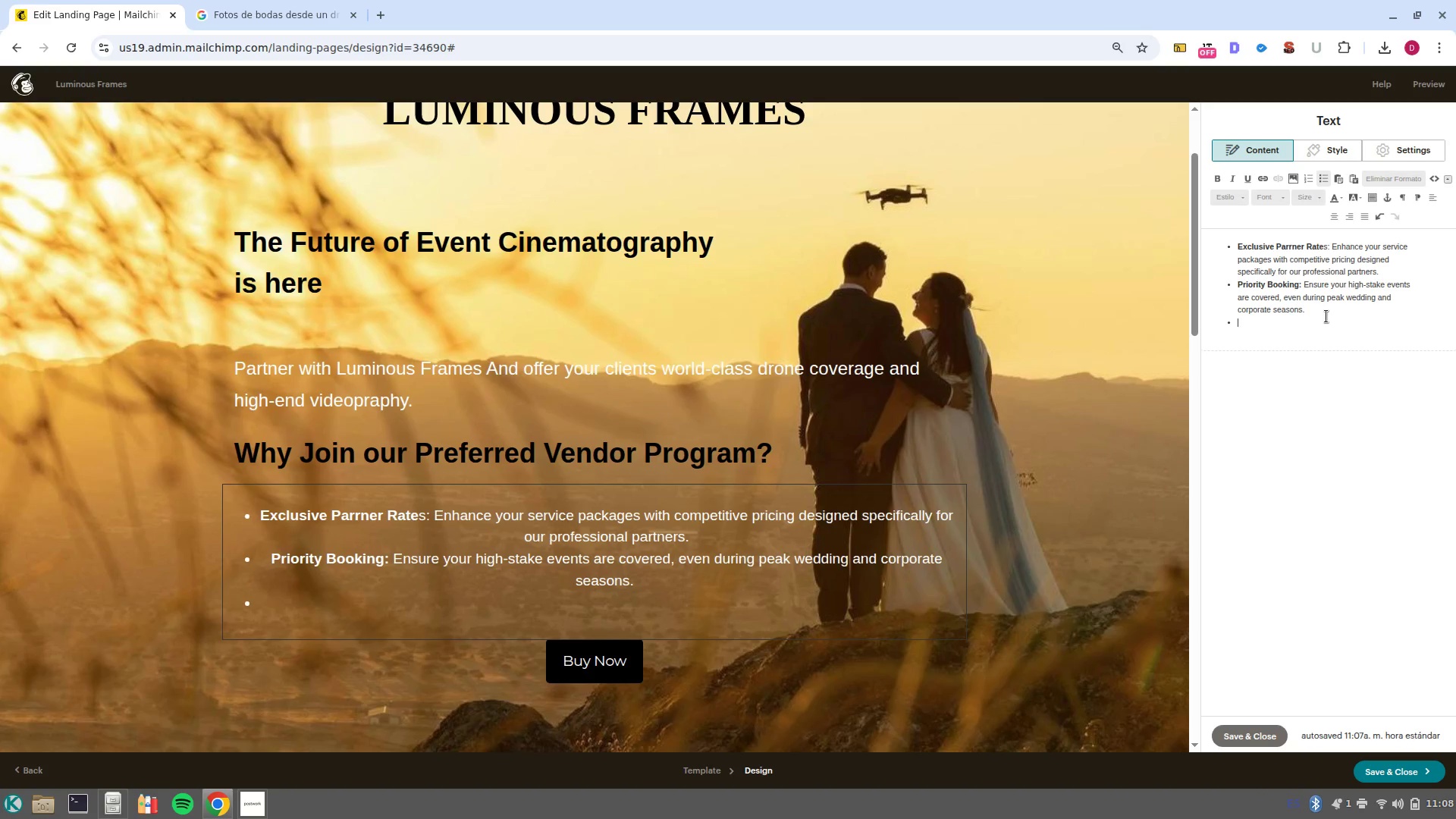 
wait(5.3)
 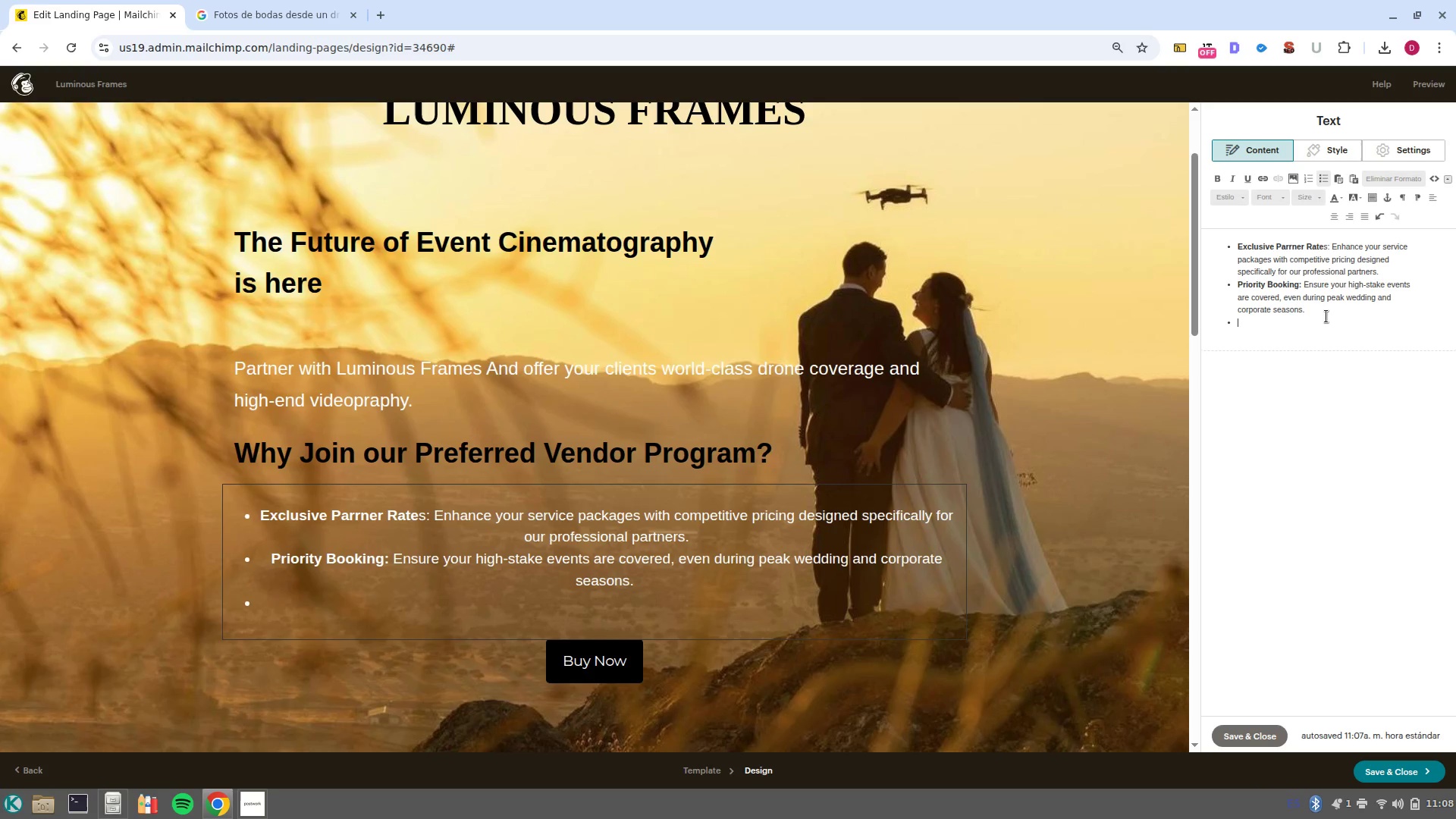 
key(Control+B)
 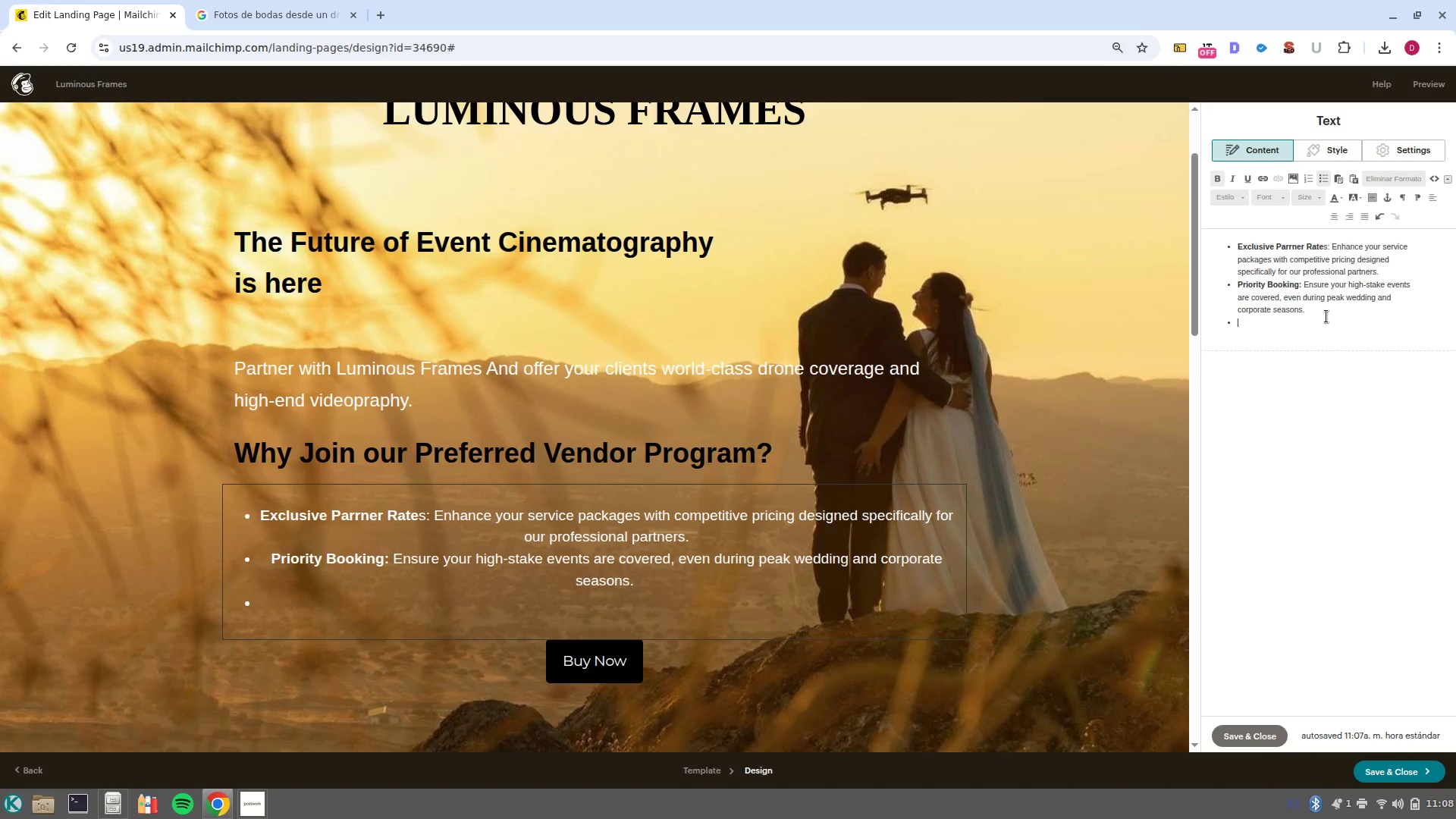 
type(Prof)
key(Backspace)
key(Backspace)
key(Backspace)
key(Backspace)
 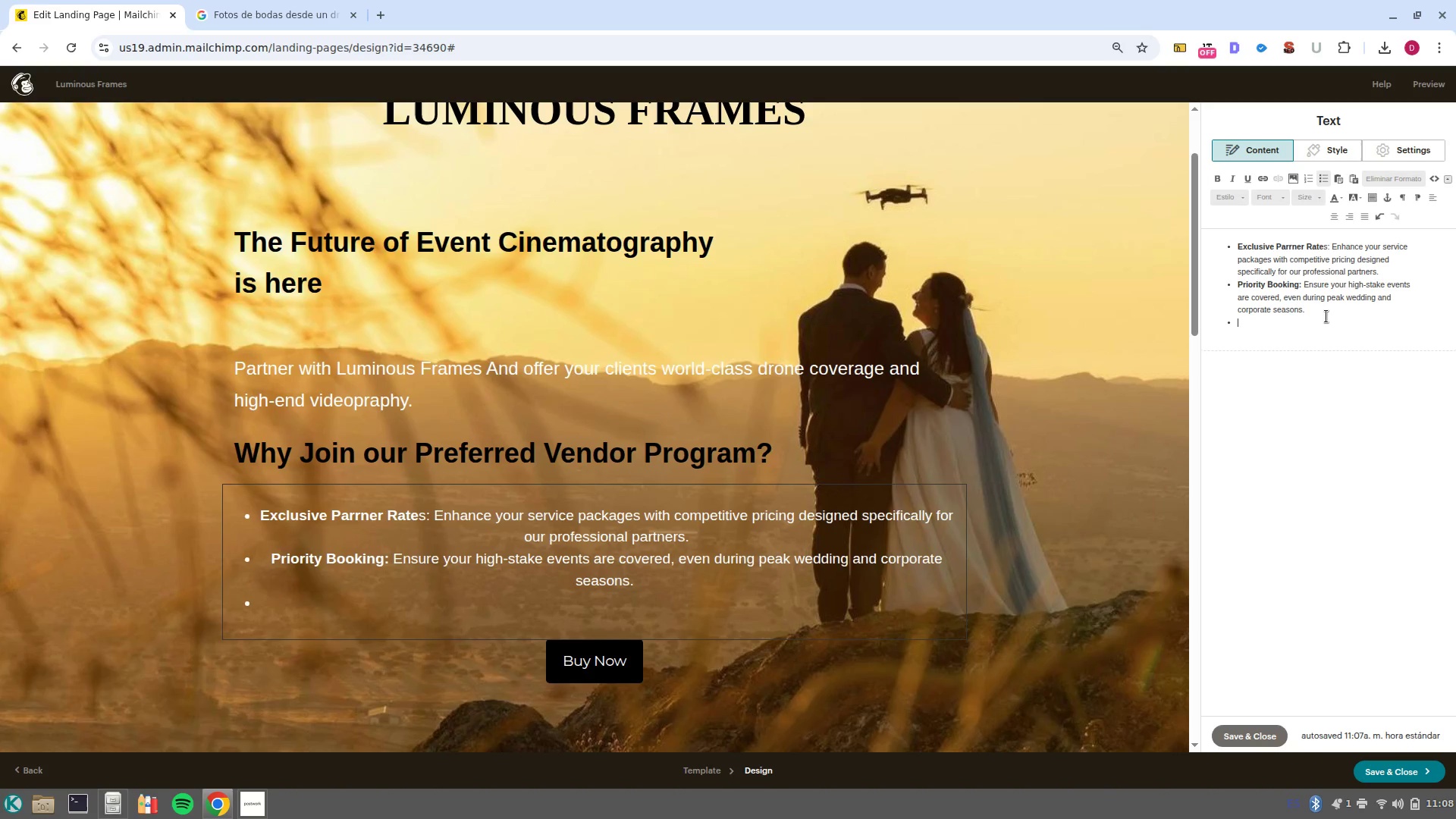 
key(Control+B)
 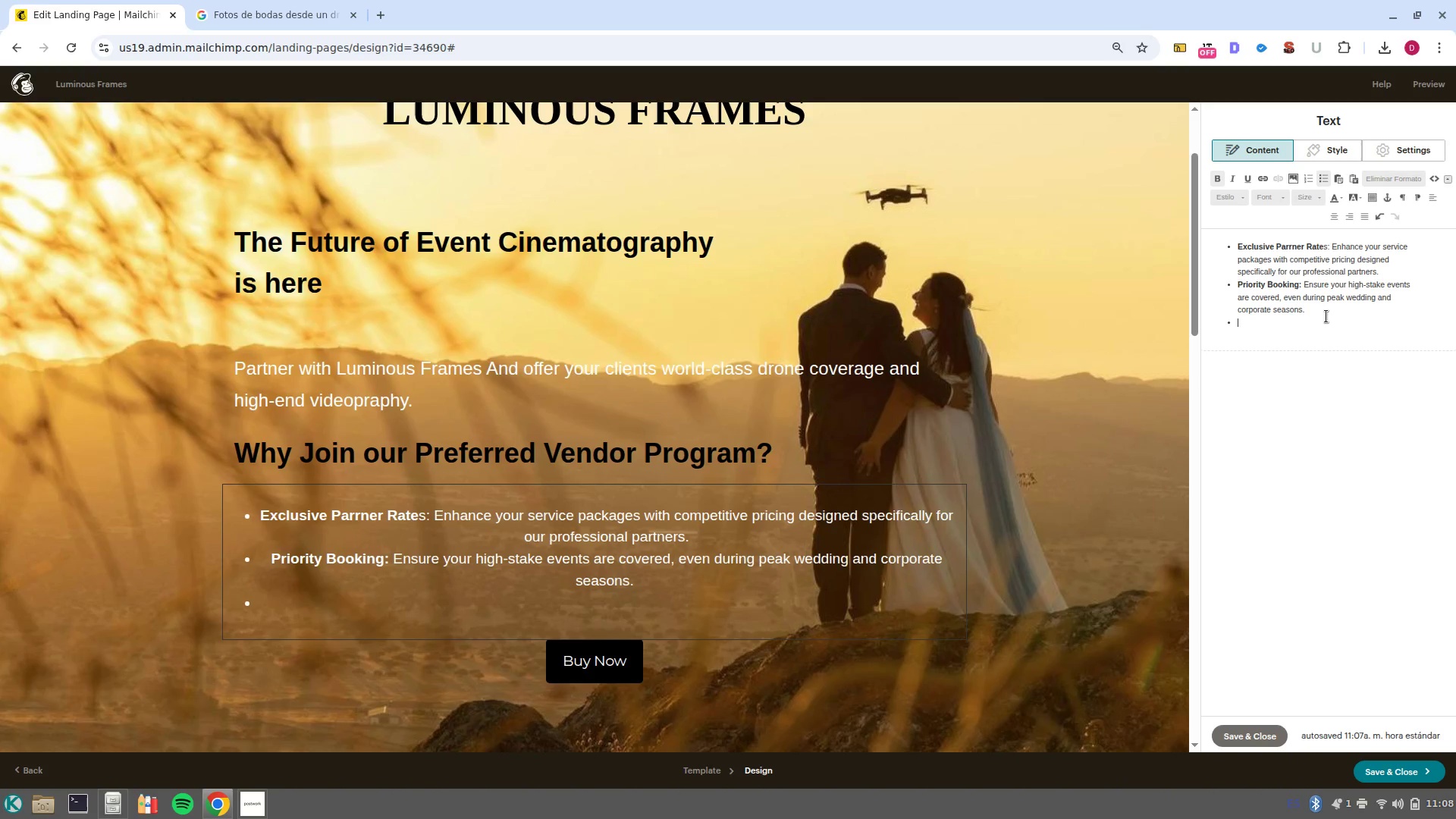 
hold_key(key=ShiftLeft, duration=0.71)
 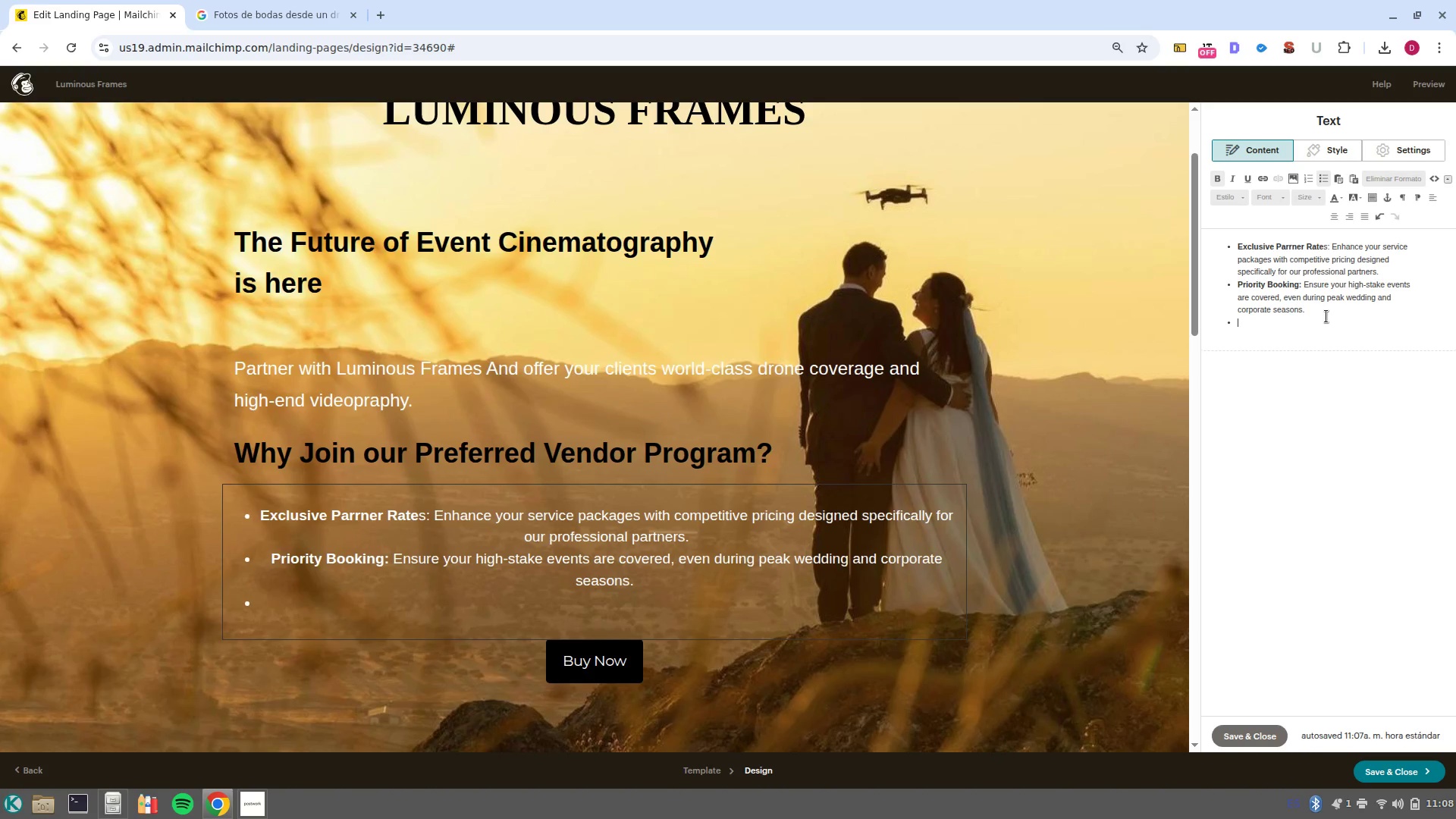 
type(Professional Visual Assets)
 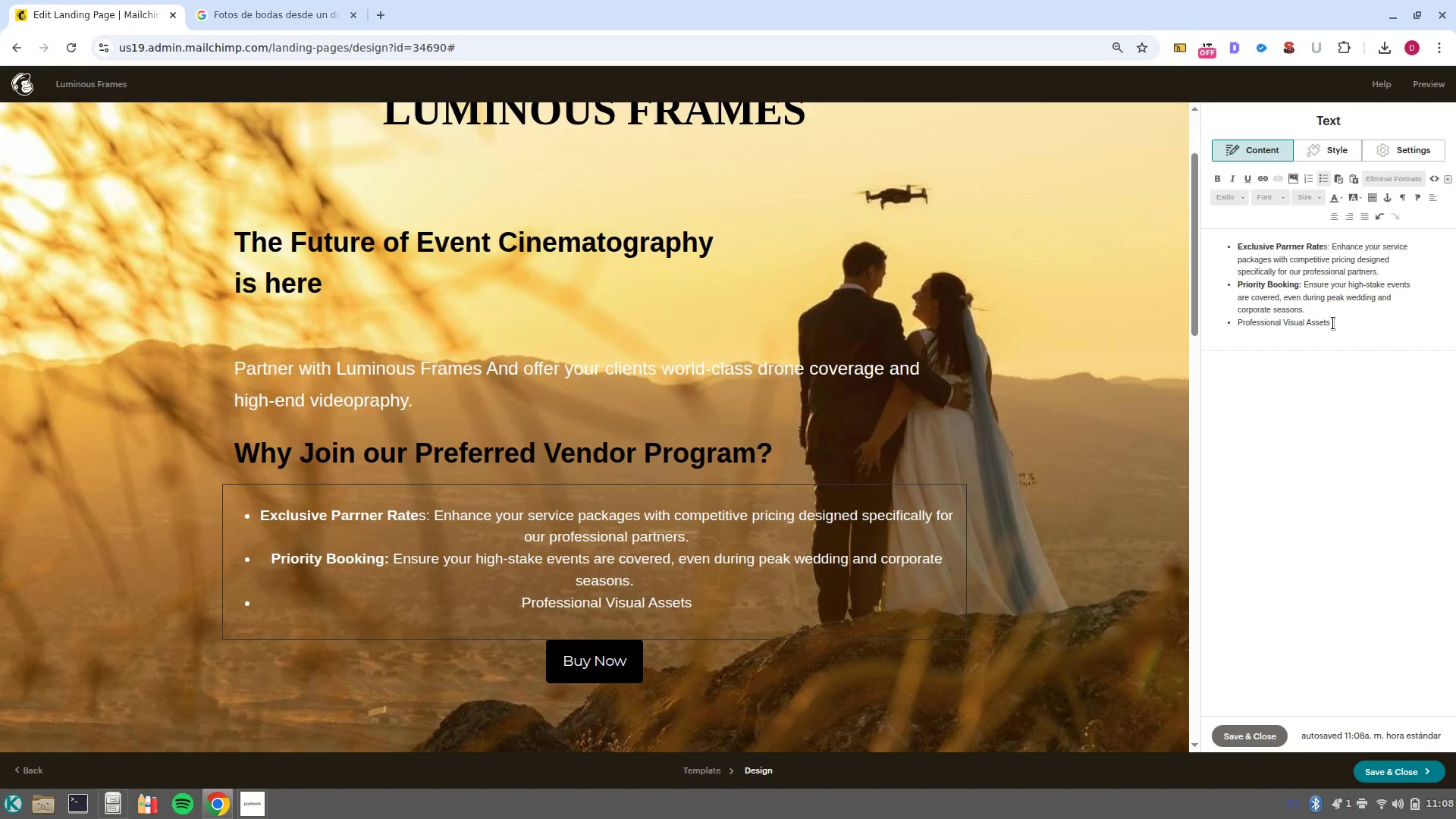 
left_click_drag(start_coordinate=[1333, 328], to_coordinate=[1232, 329])
 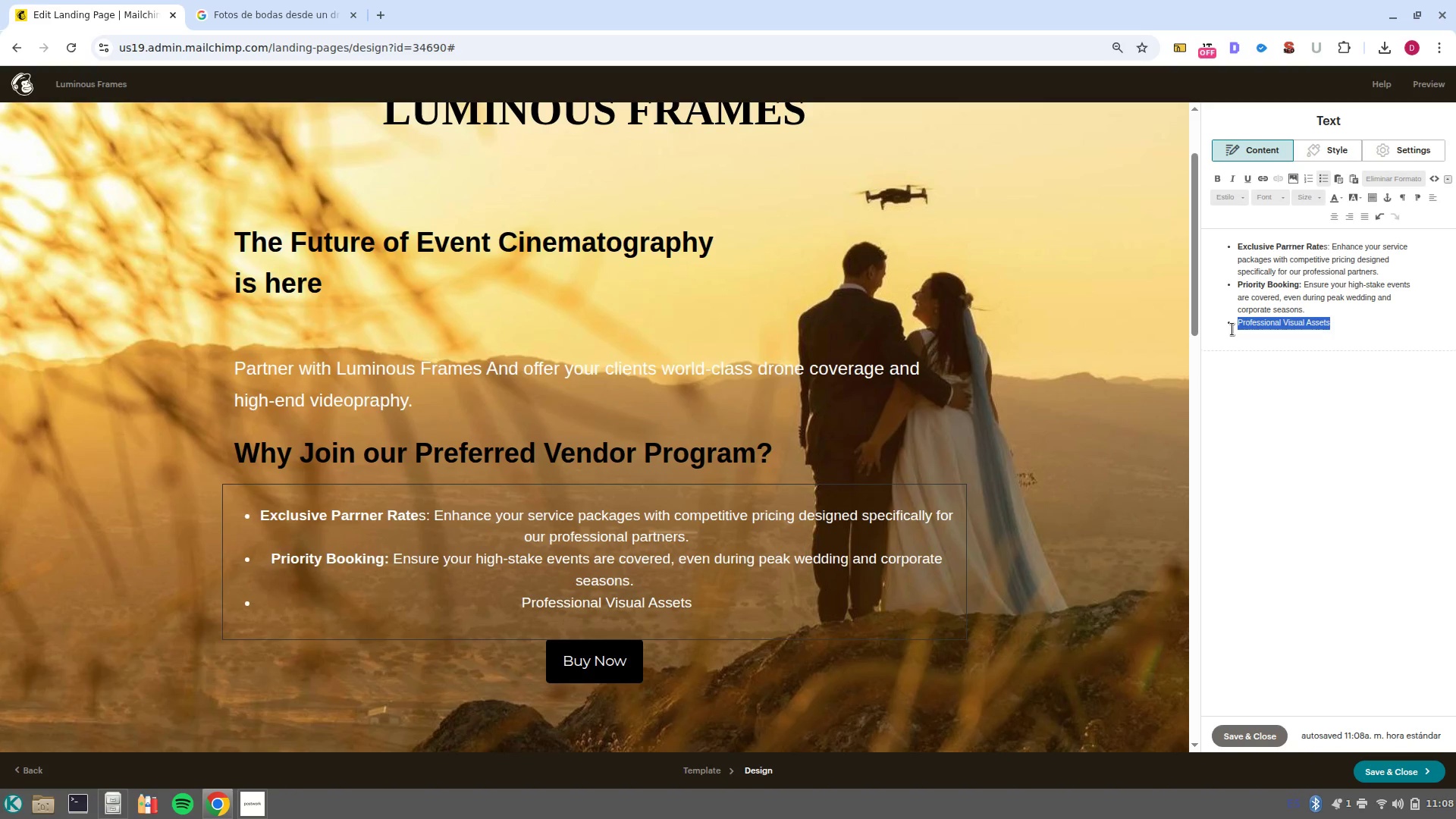 
key(Control+B)
 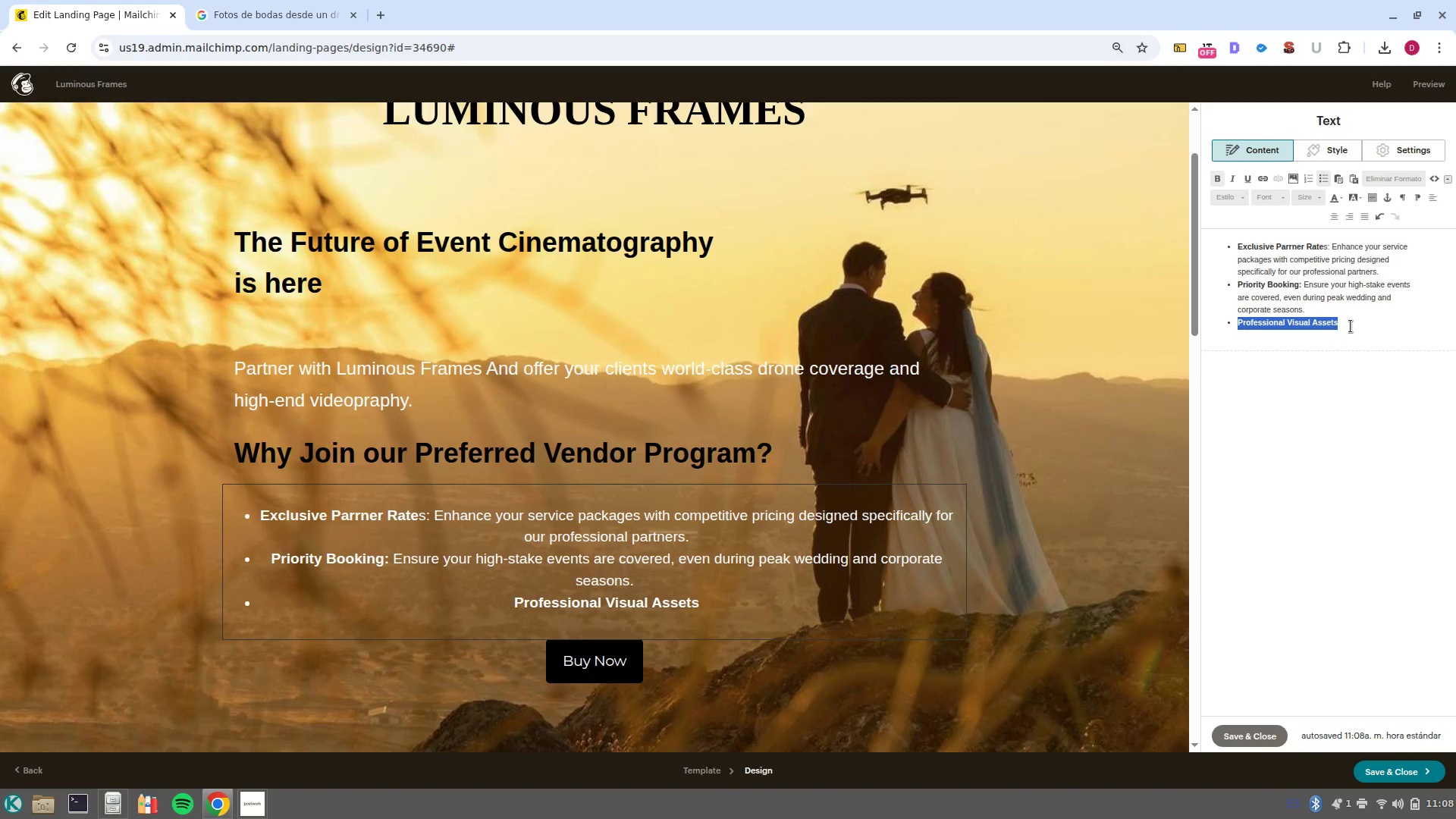 
left_click([1351, 326])
 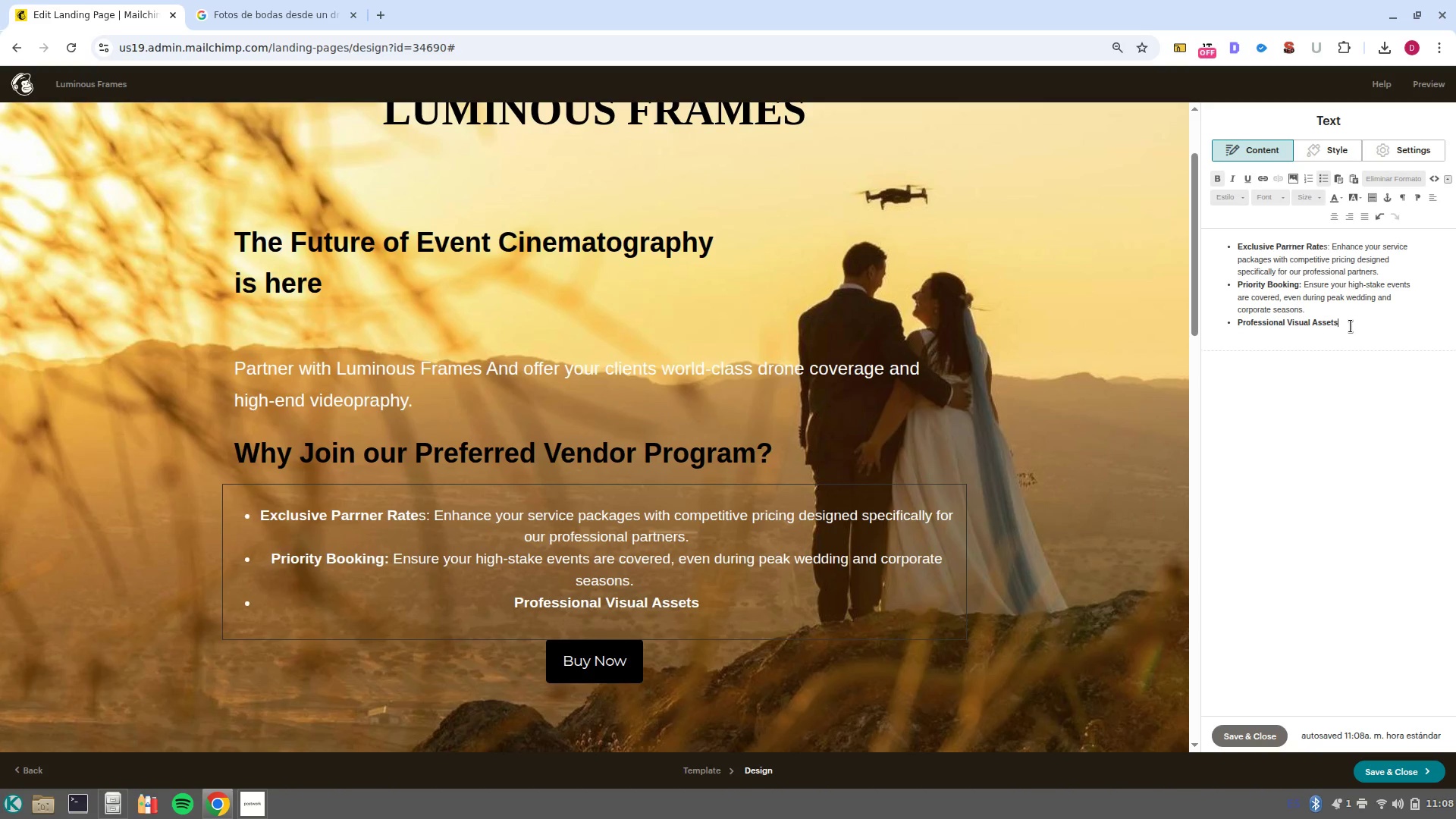 
key(Shift+Period)
 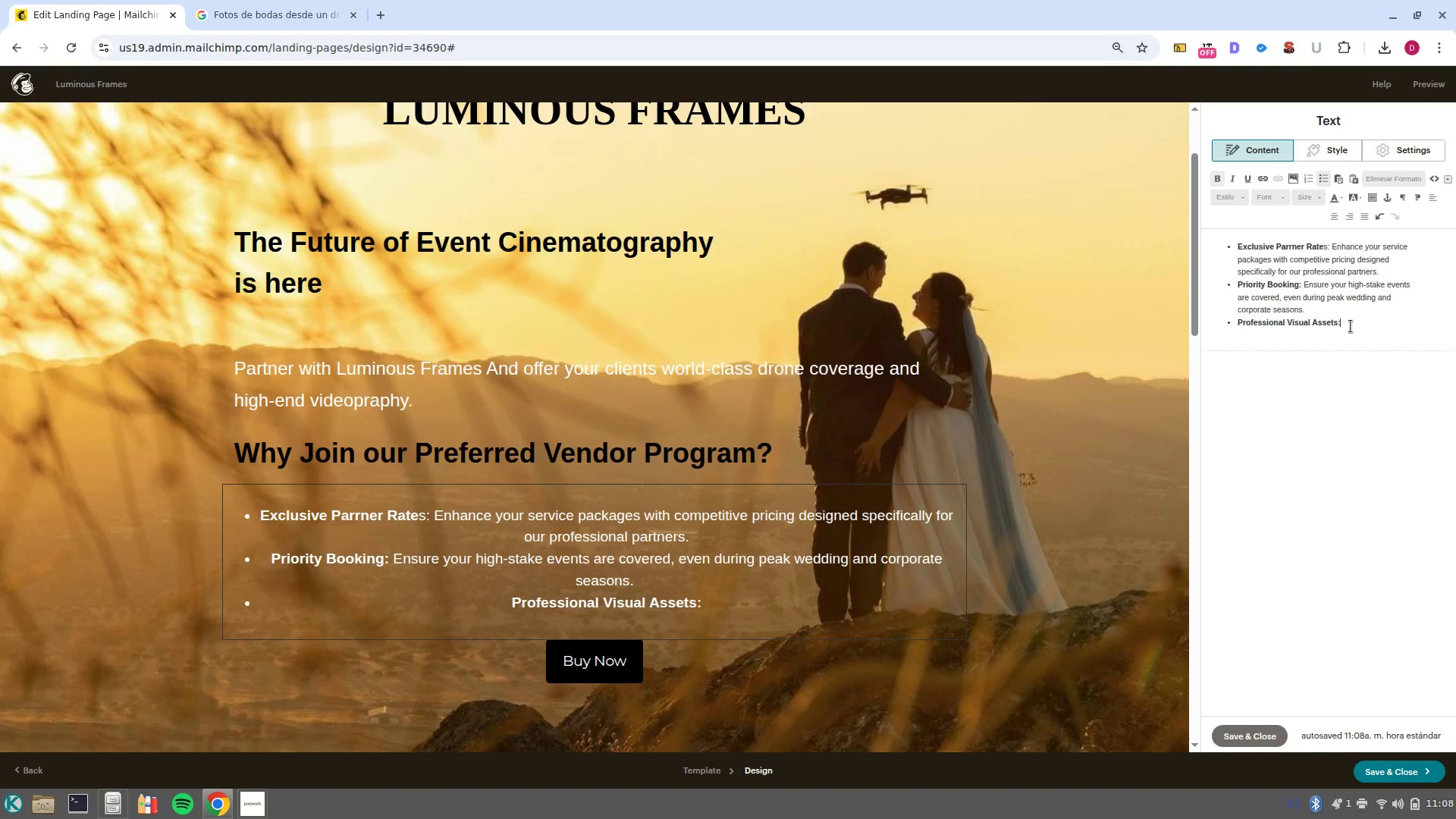 
key(Space)
 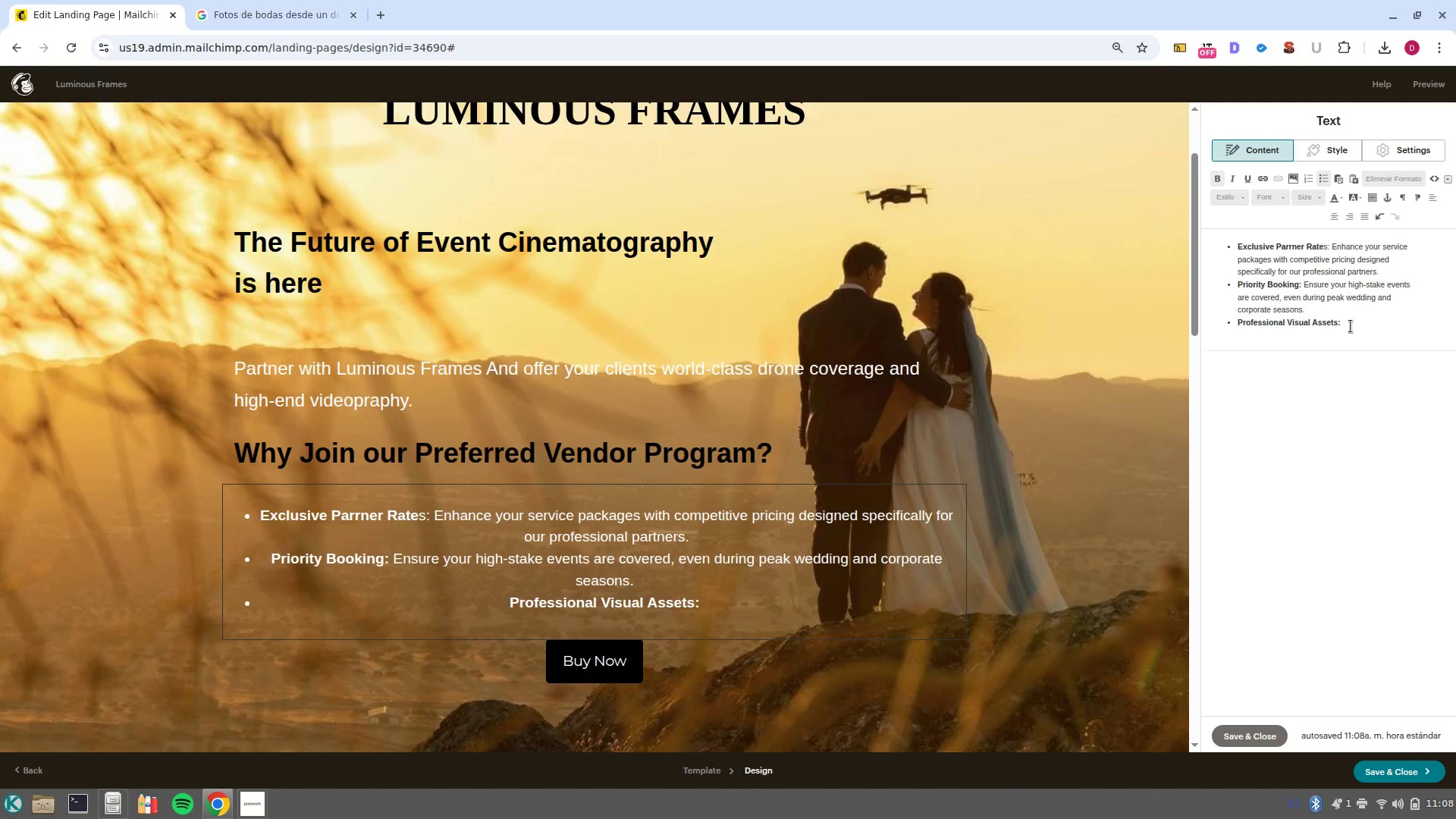 
key(Control+B)
 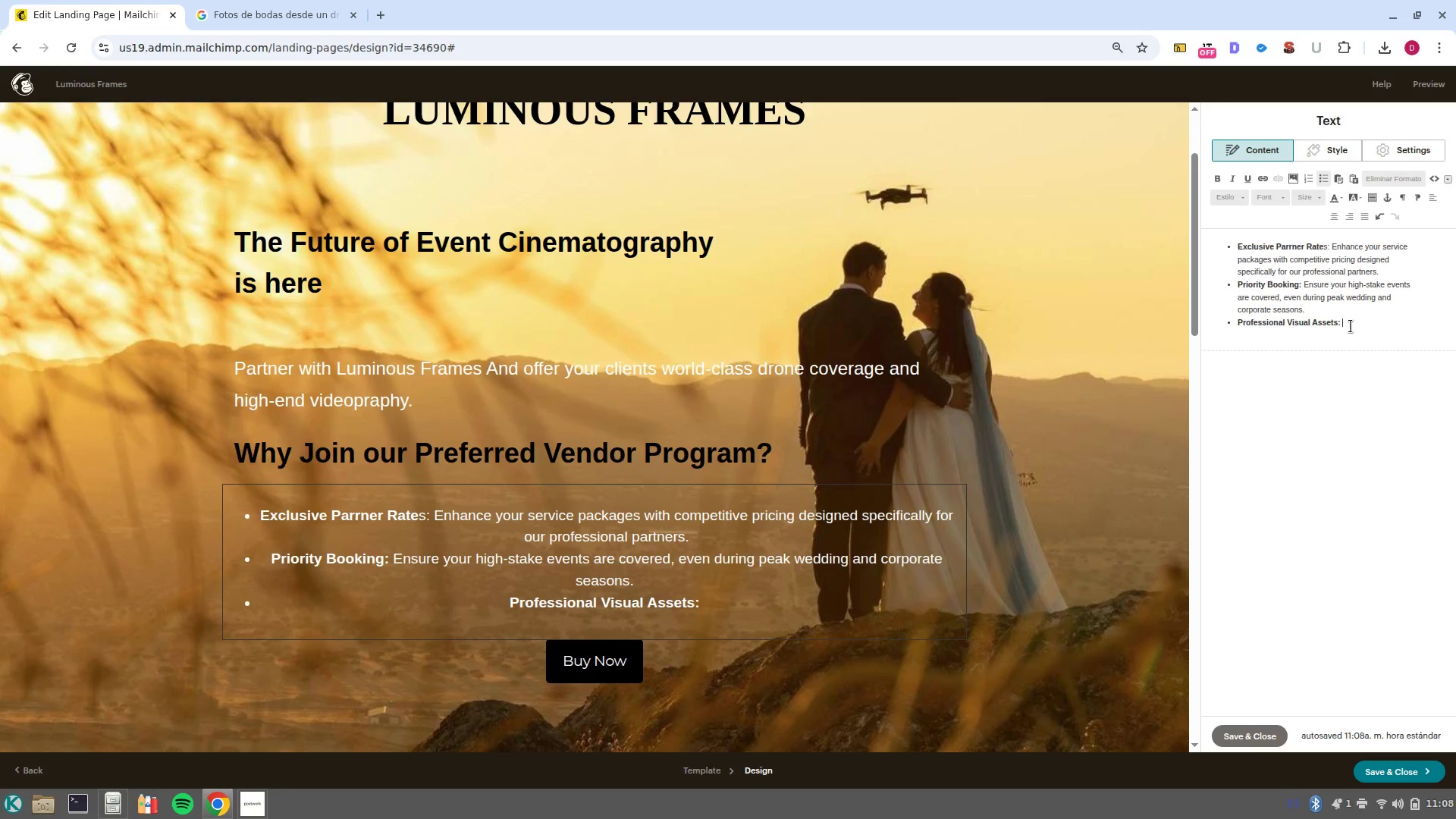 
type(Gain access to our loib)
key(Backspace)
key(Backspace)
key(Backspace)
type(ibrary od)
key(Backspace)
type(f drone and video content to elevate your own marketing materials. )
 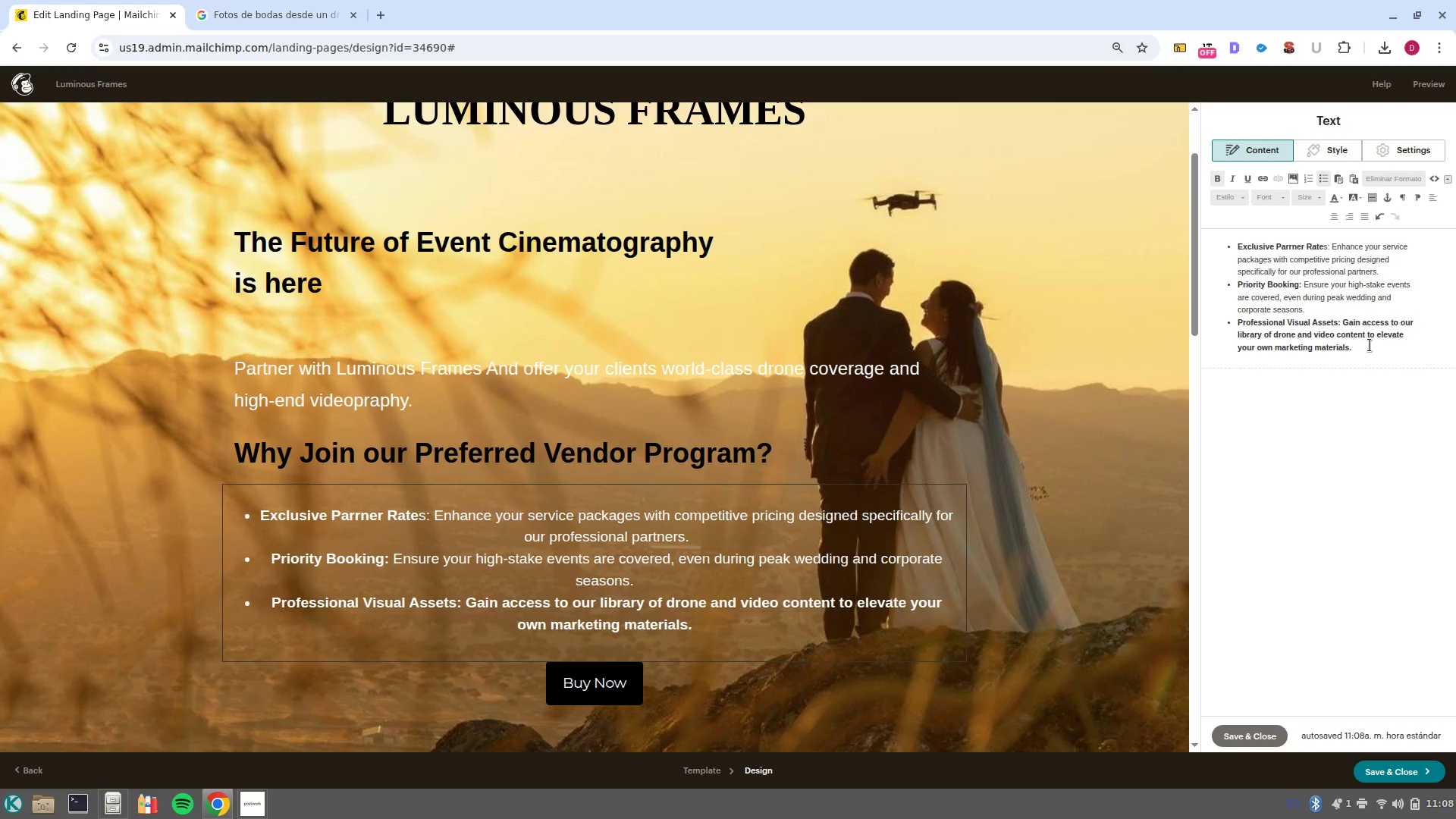 
left_click_drag(start_coordinate=[1365, 351], to_coordinate=[1343, 321])
 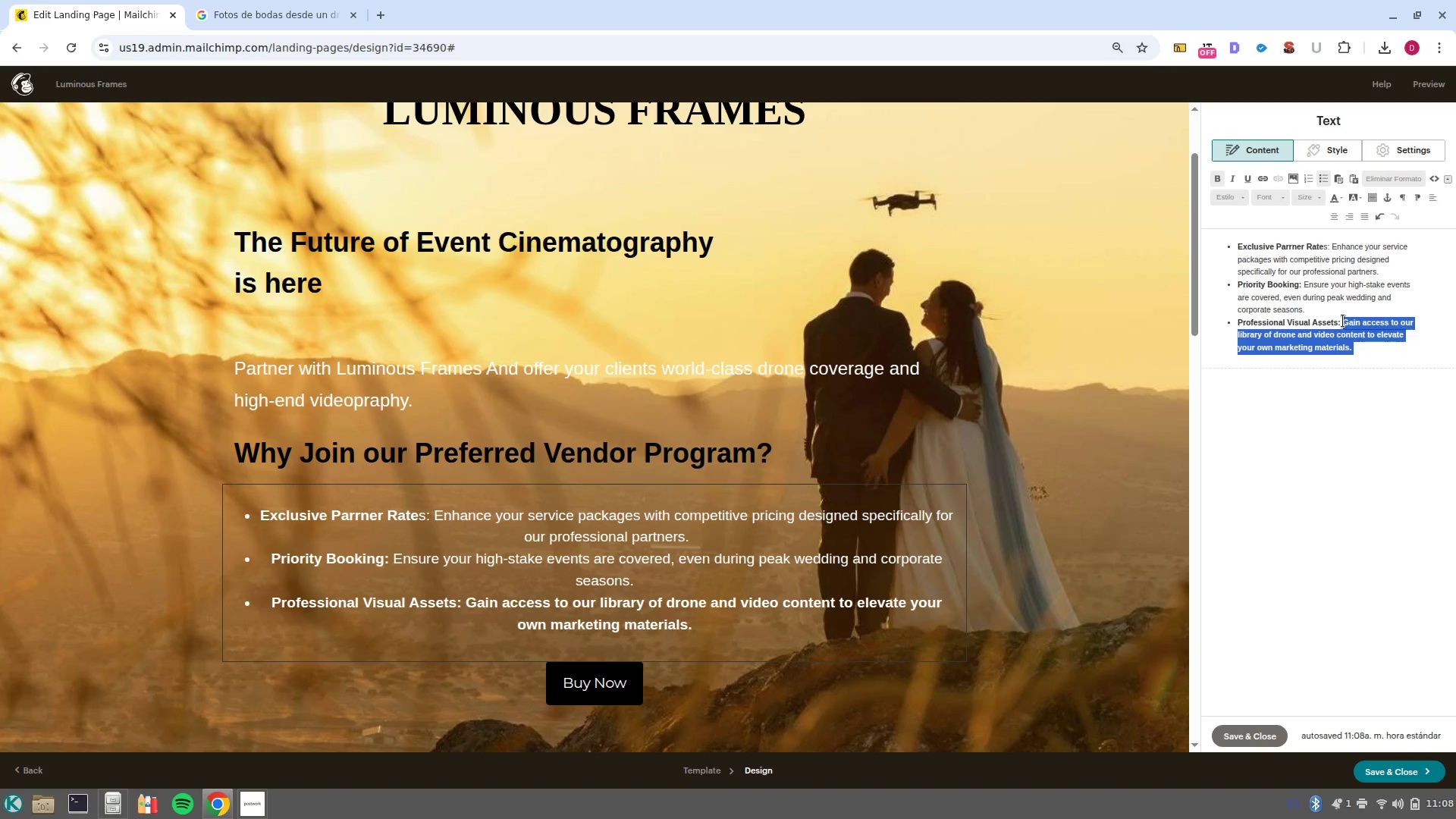 
key(Control+B)
 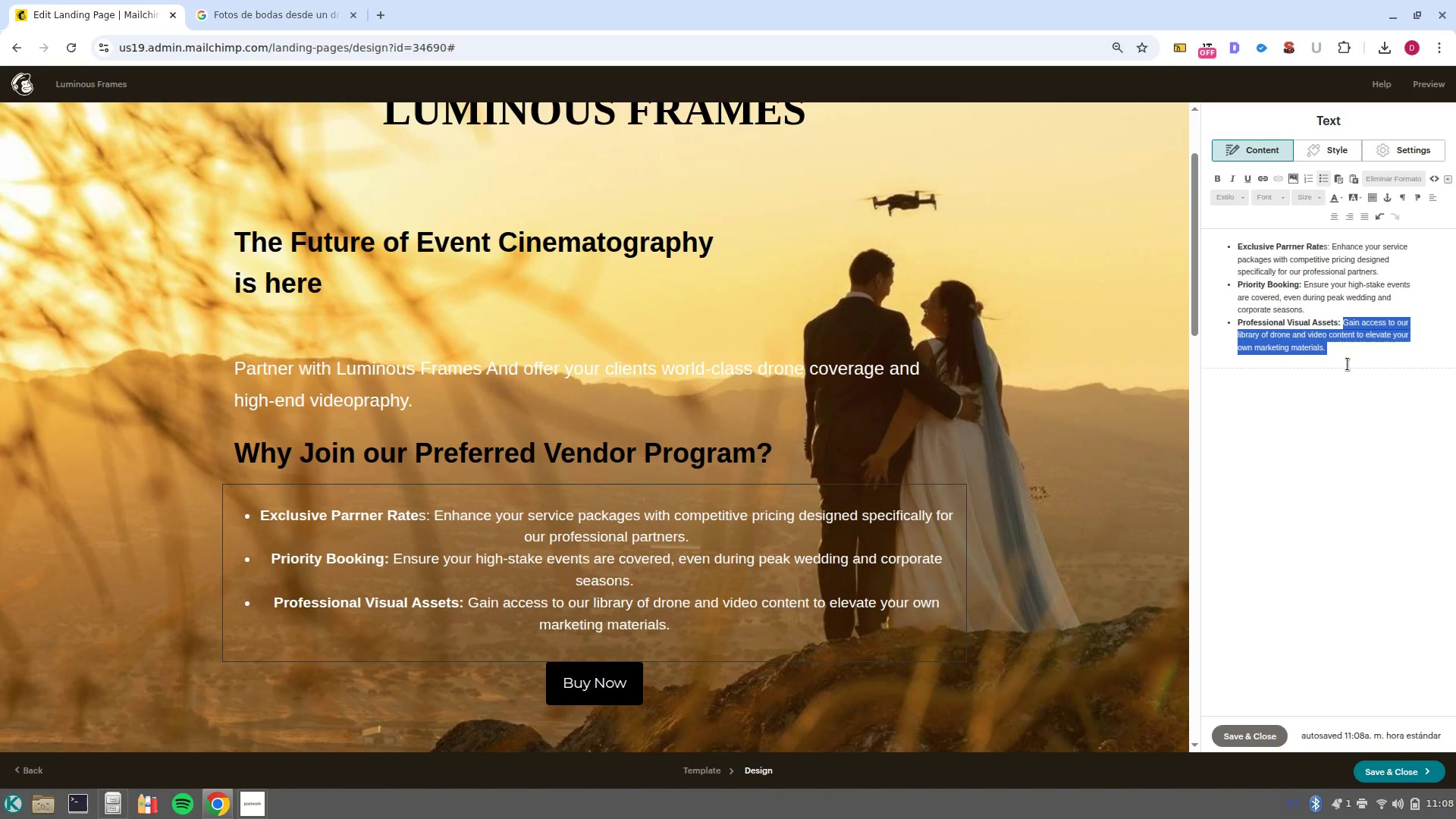 
left_click([1350, 359])
 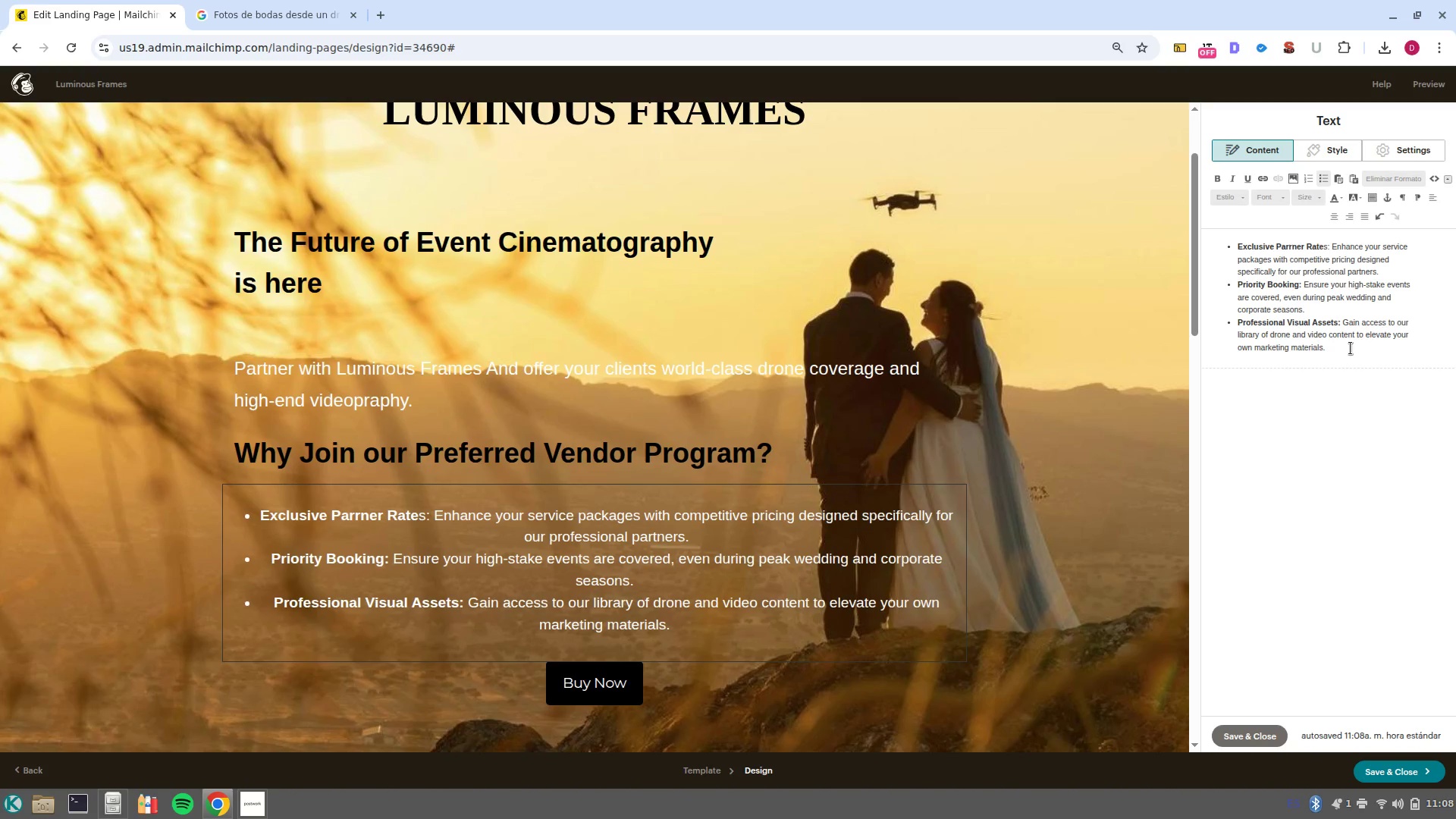 
left_click([1350, 347])
 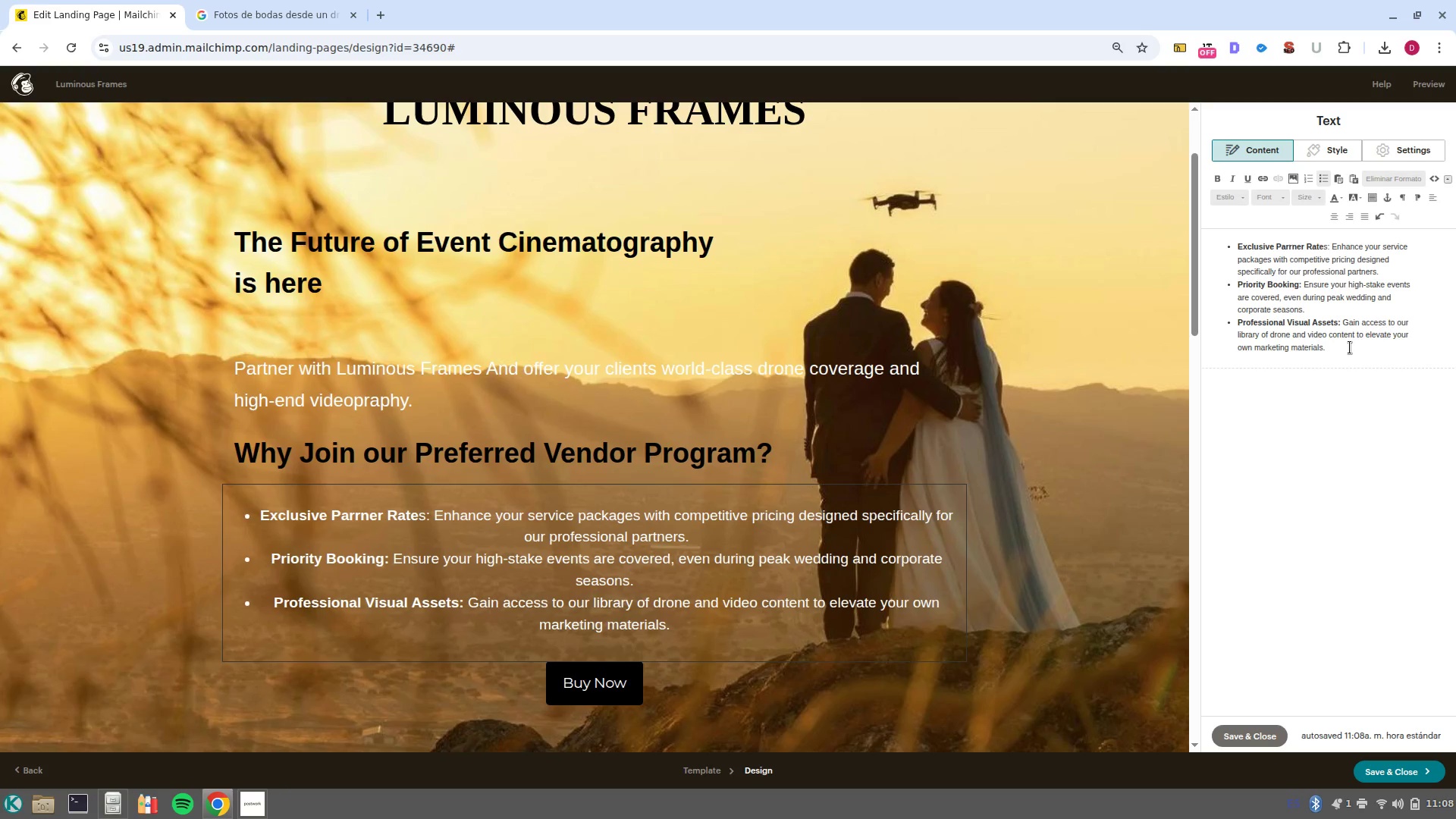 
wait(8.45)
 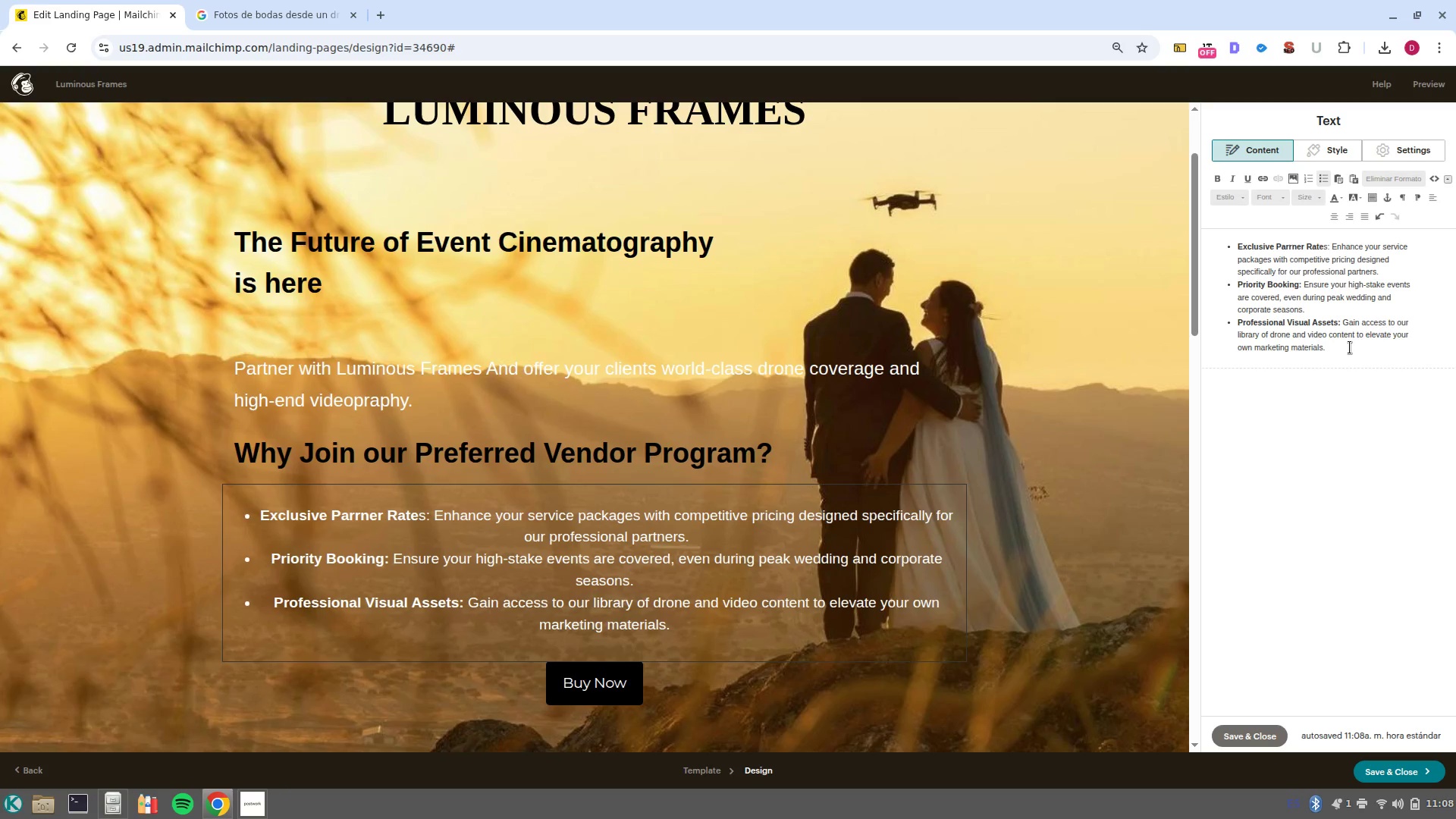 
left_click([1229, 733])
 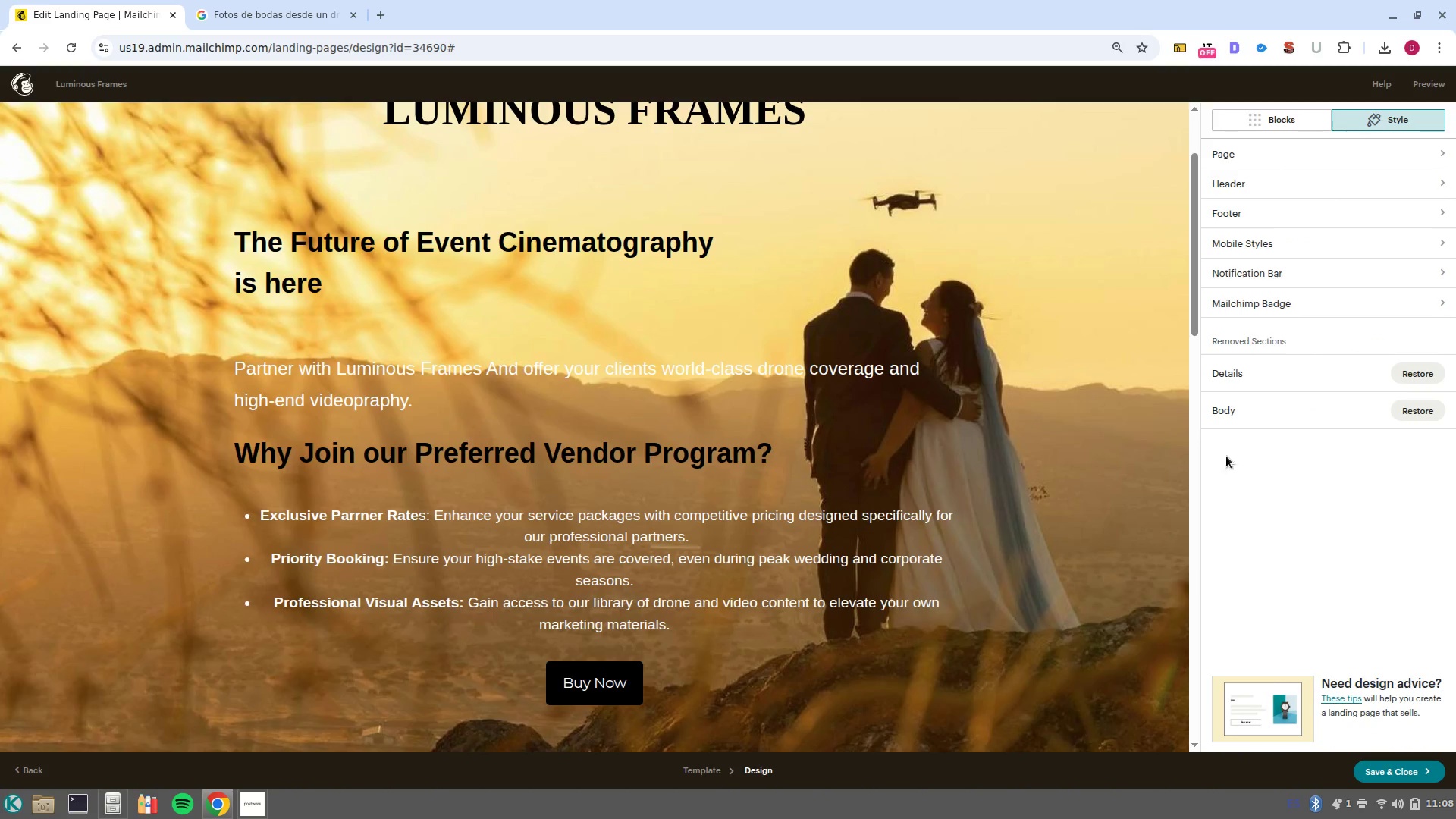 
scroll: coordinate [784, 587], scroll_direction: down, amount: 4.0
 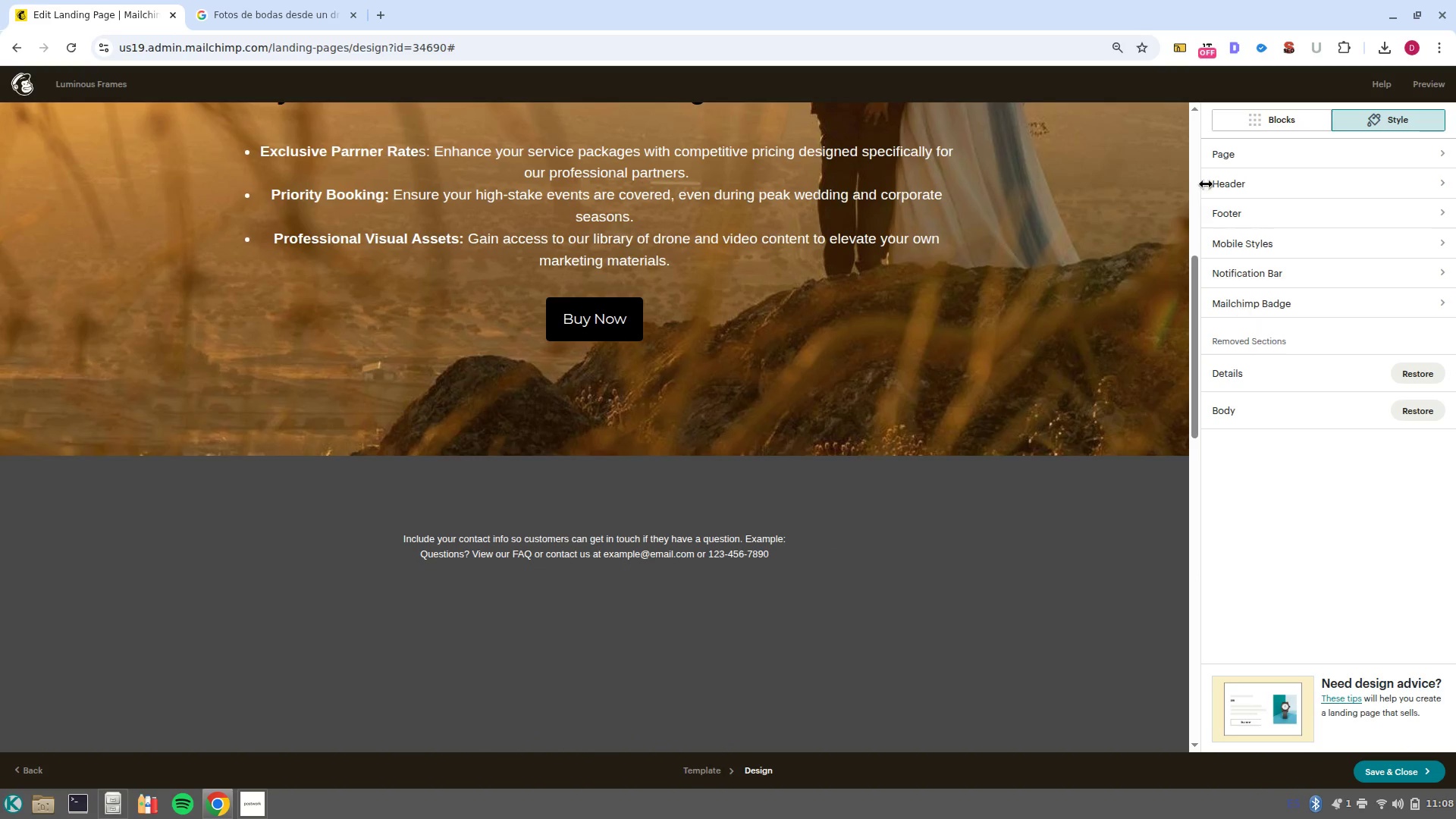 
left_click([1270, 111])
 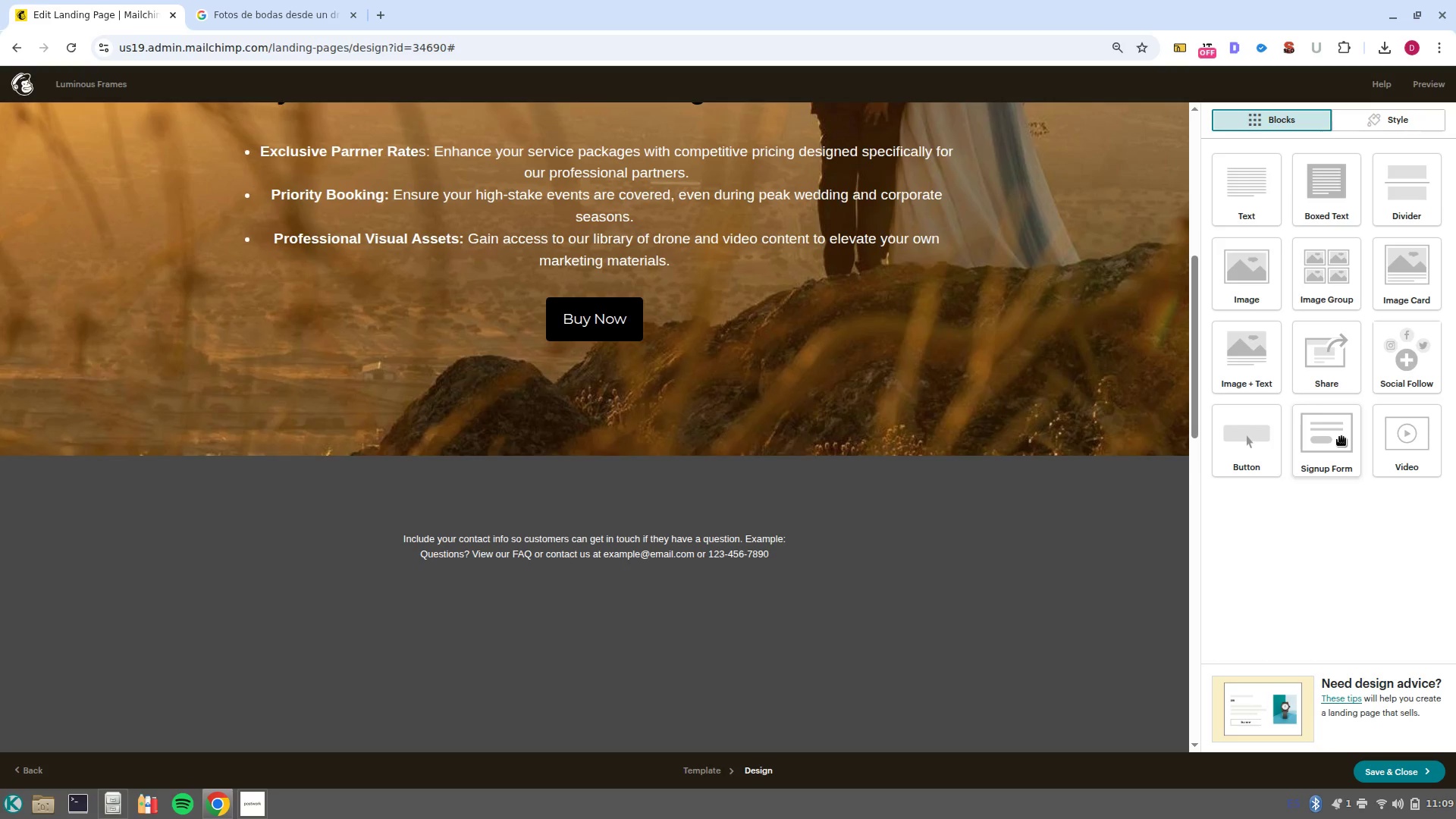 
left_click_drag(start_coordinate=[1341, 437], to_coordinate=[595, 306])
 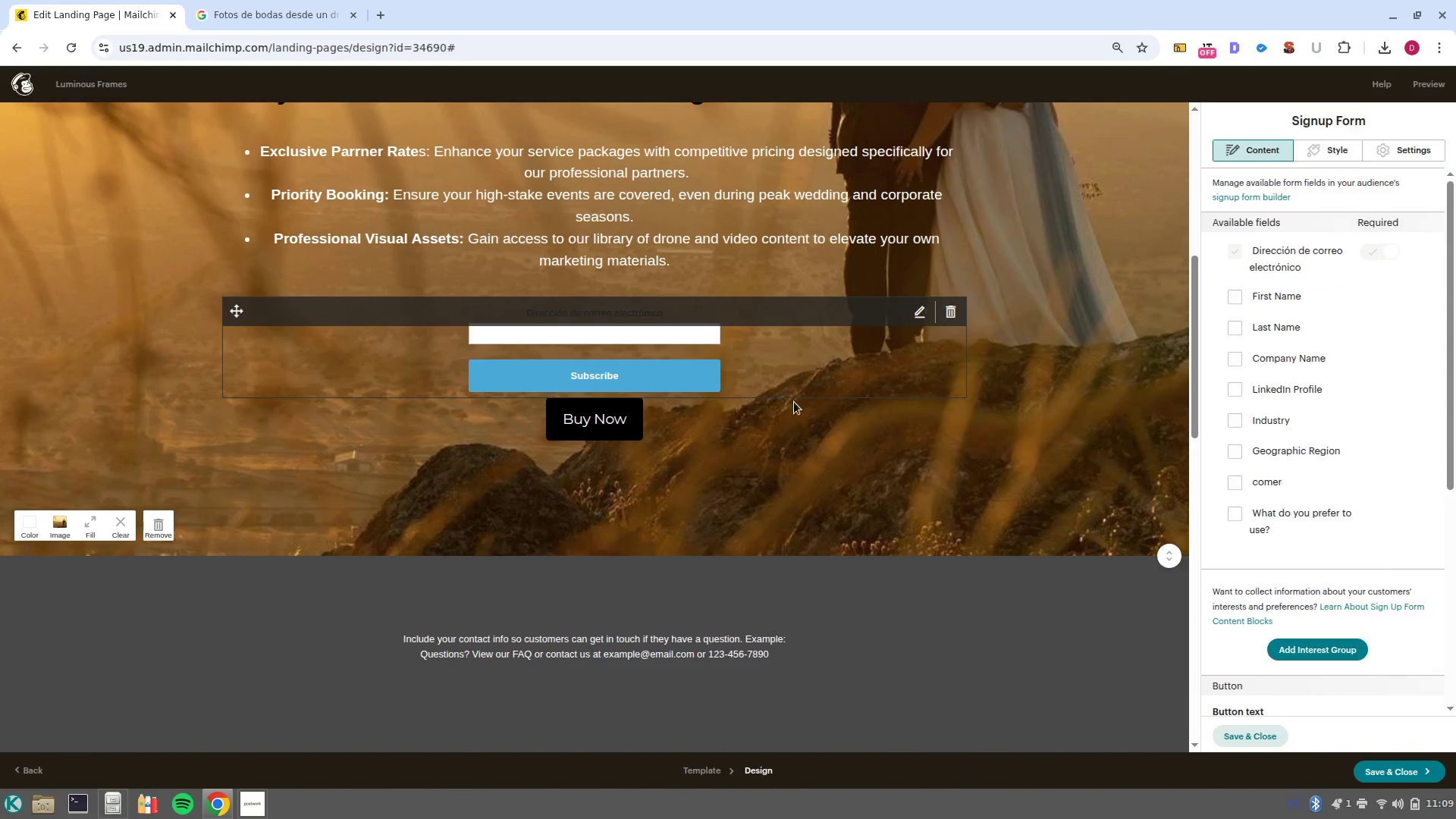 
scroll: coordinate [794, 404], scroll_direction: up, amount: 2.0
 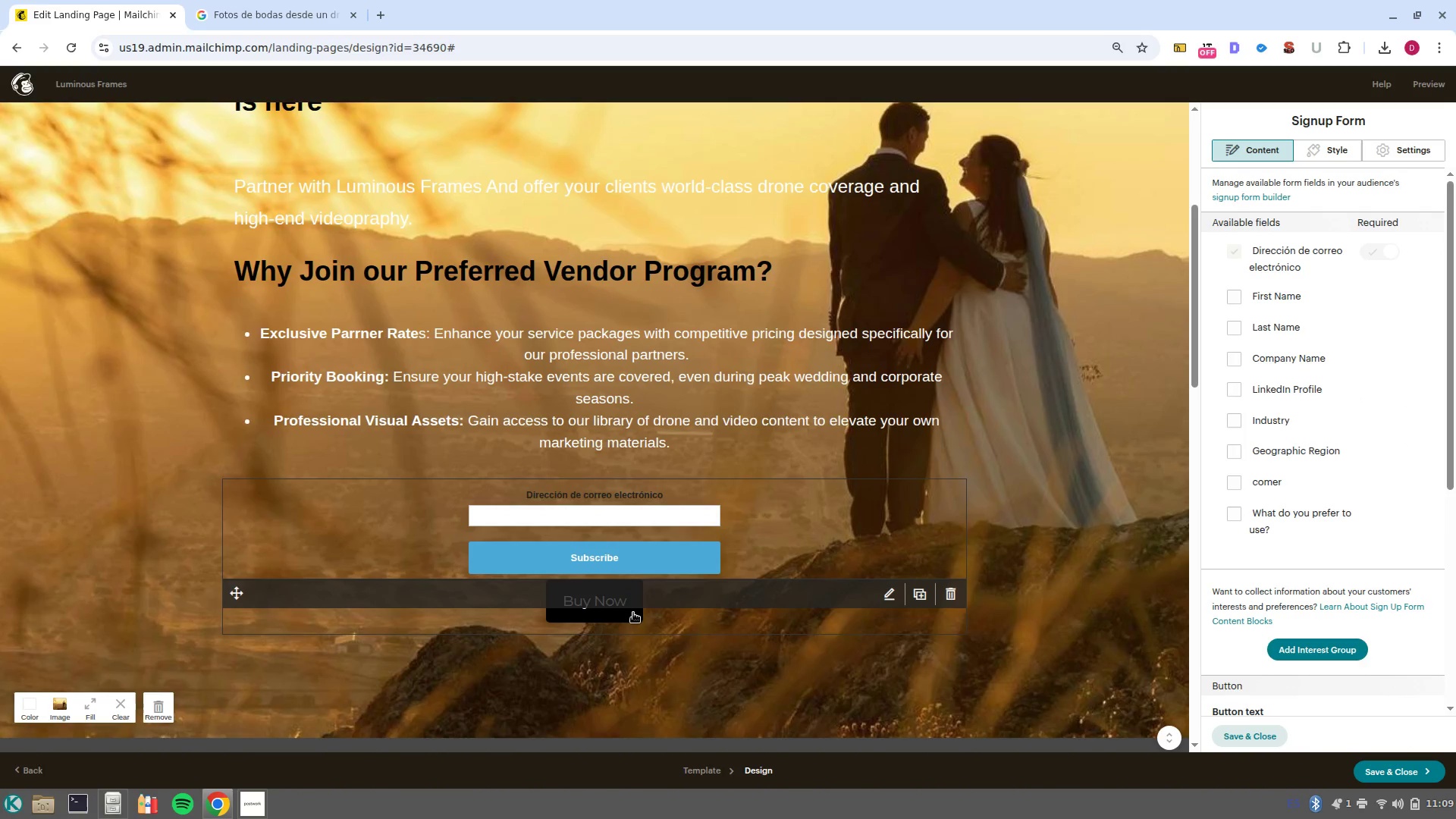 
left_click([633, 613])
 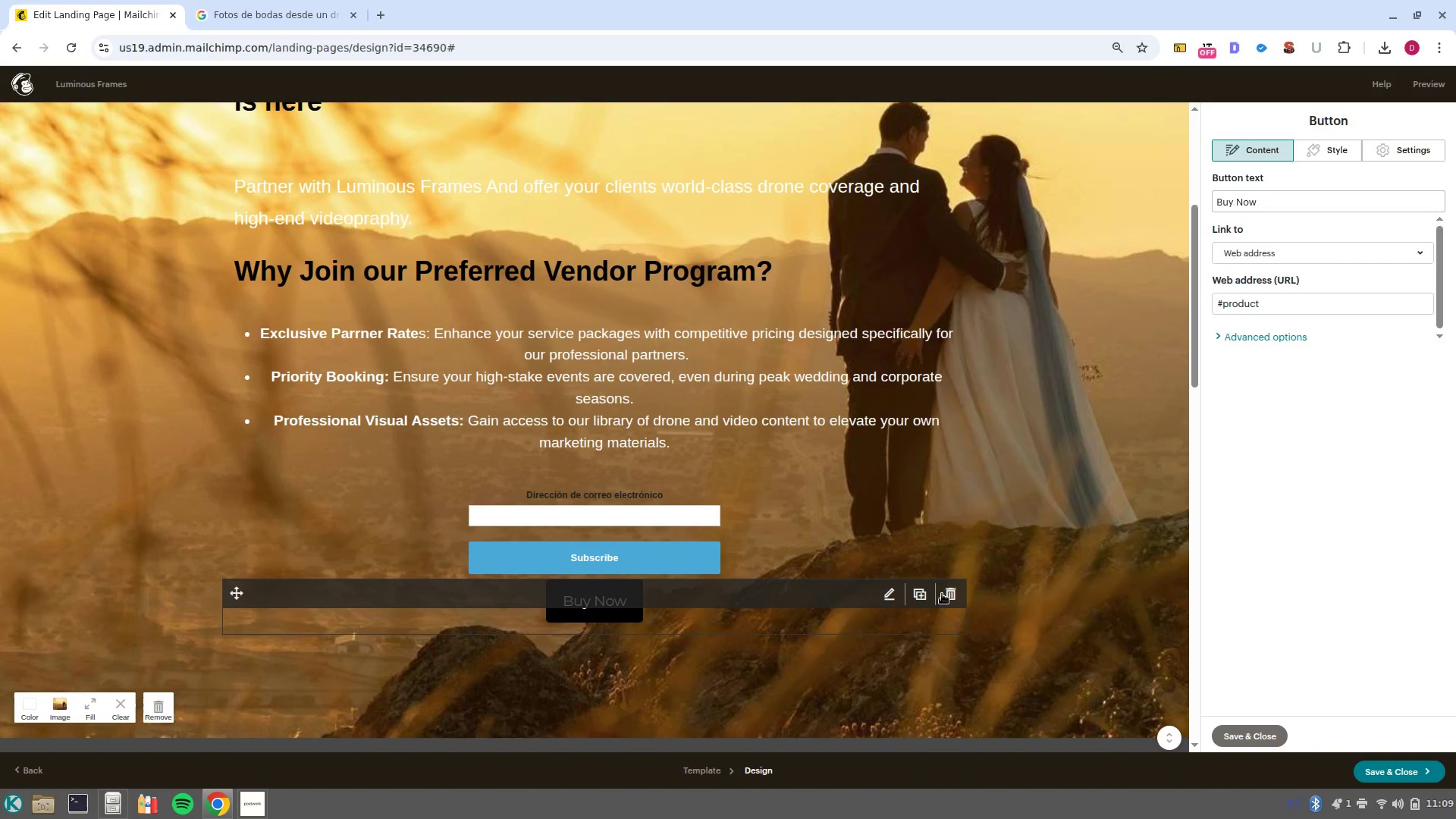 
left_click([955, 594])
 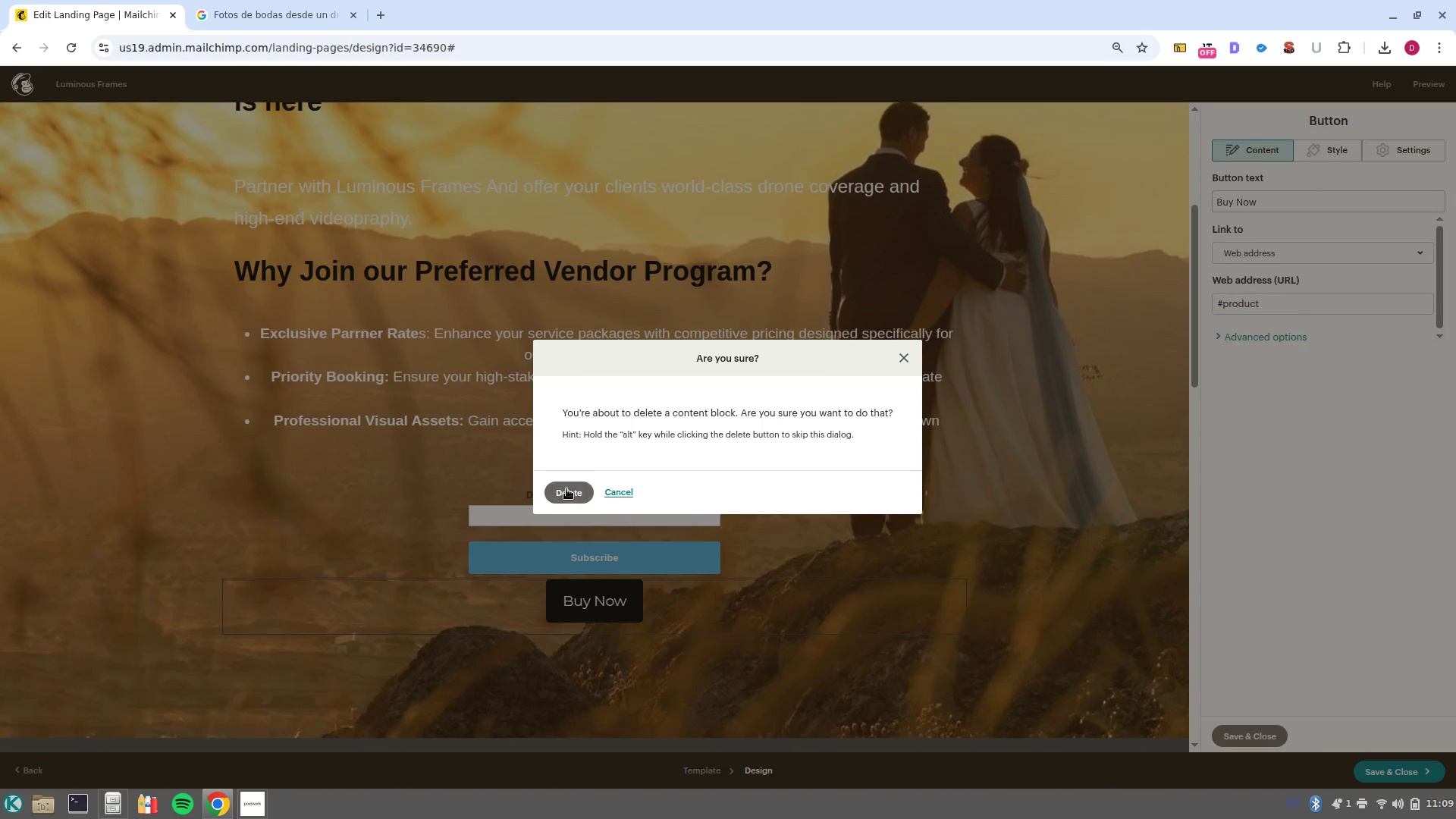 
left_click([567, 493])
 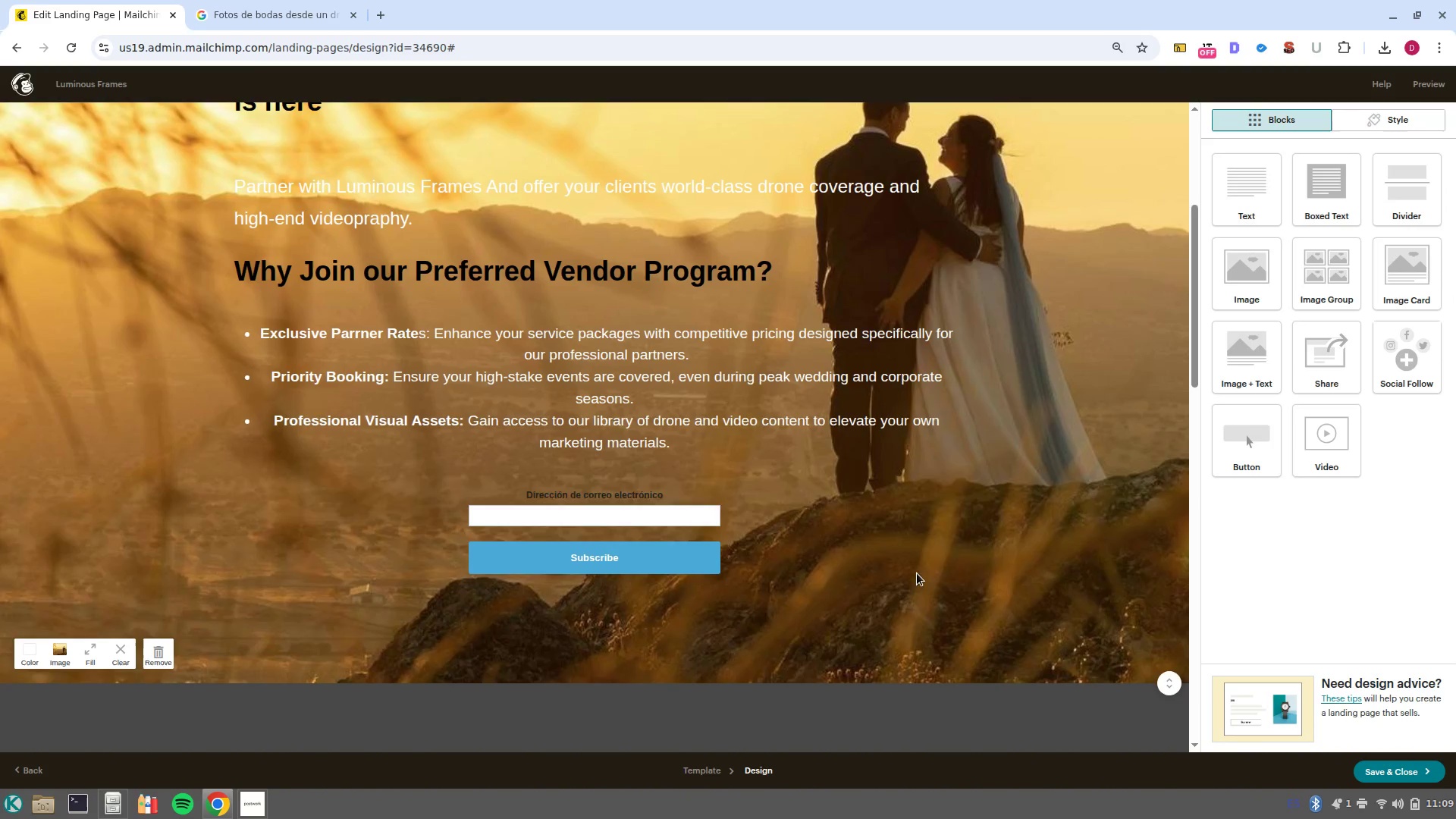 
left_click([874, 534])
 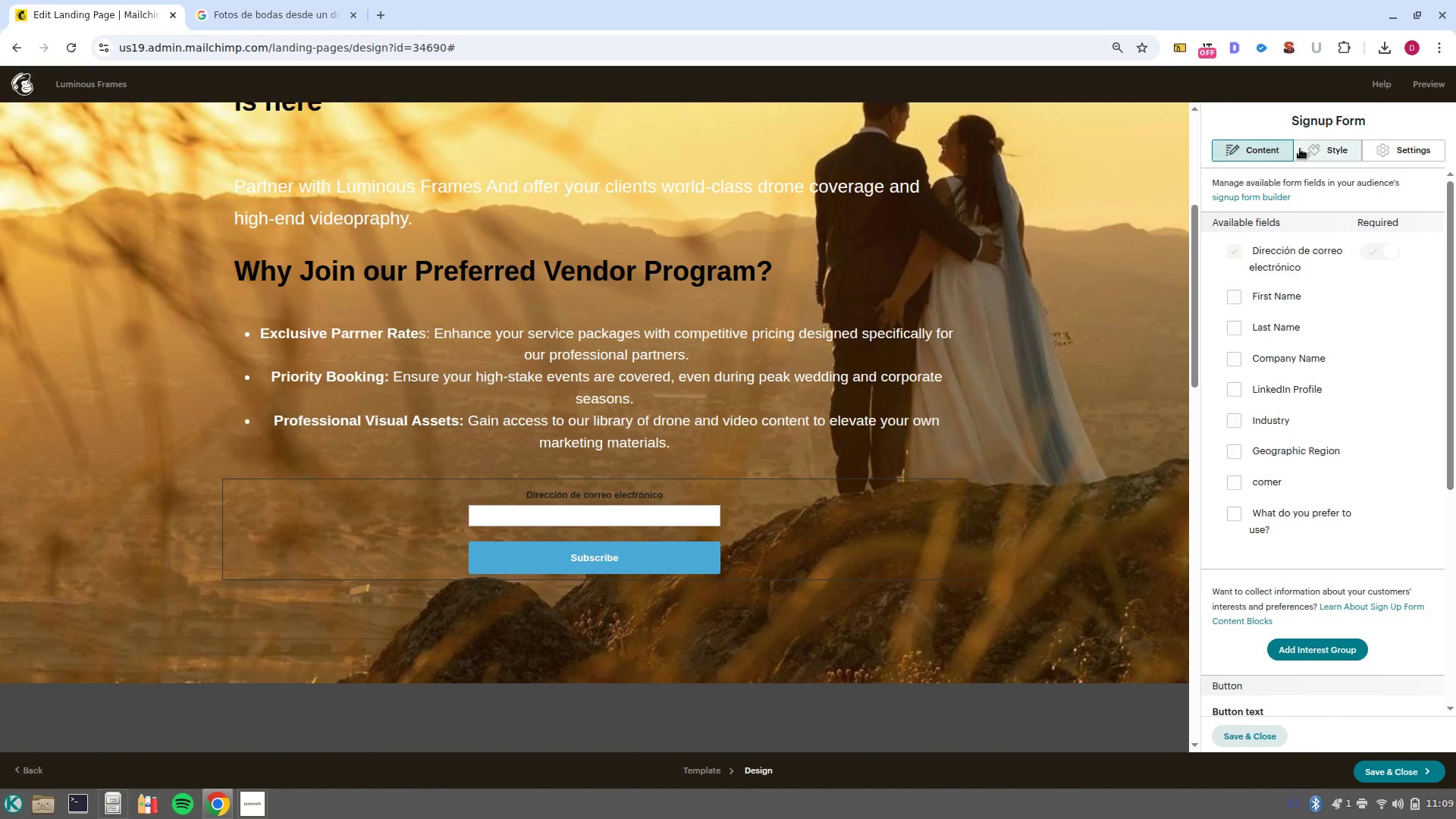 
left_click([1313, 155])
 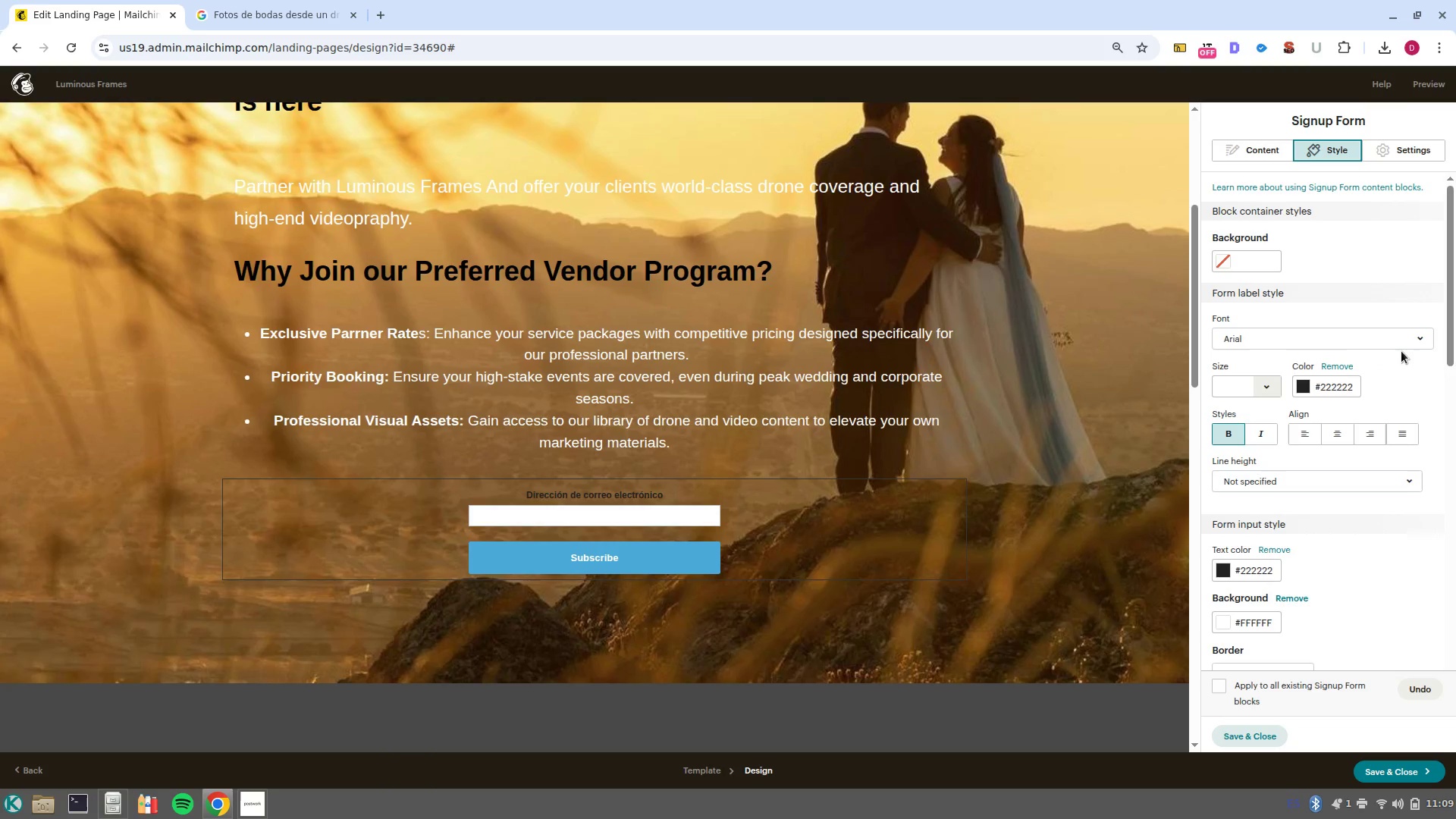 
left_click([1399, 340])
 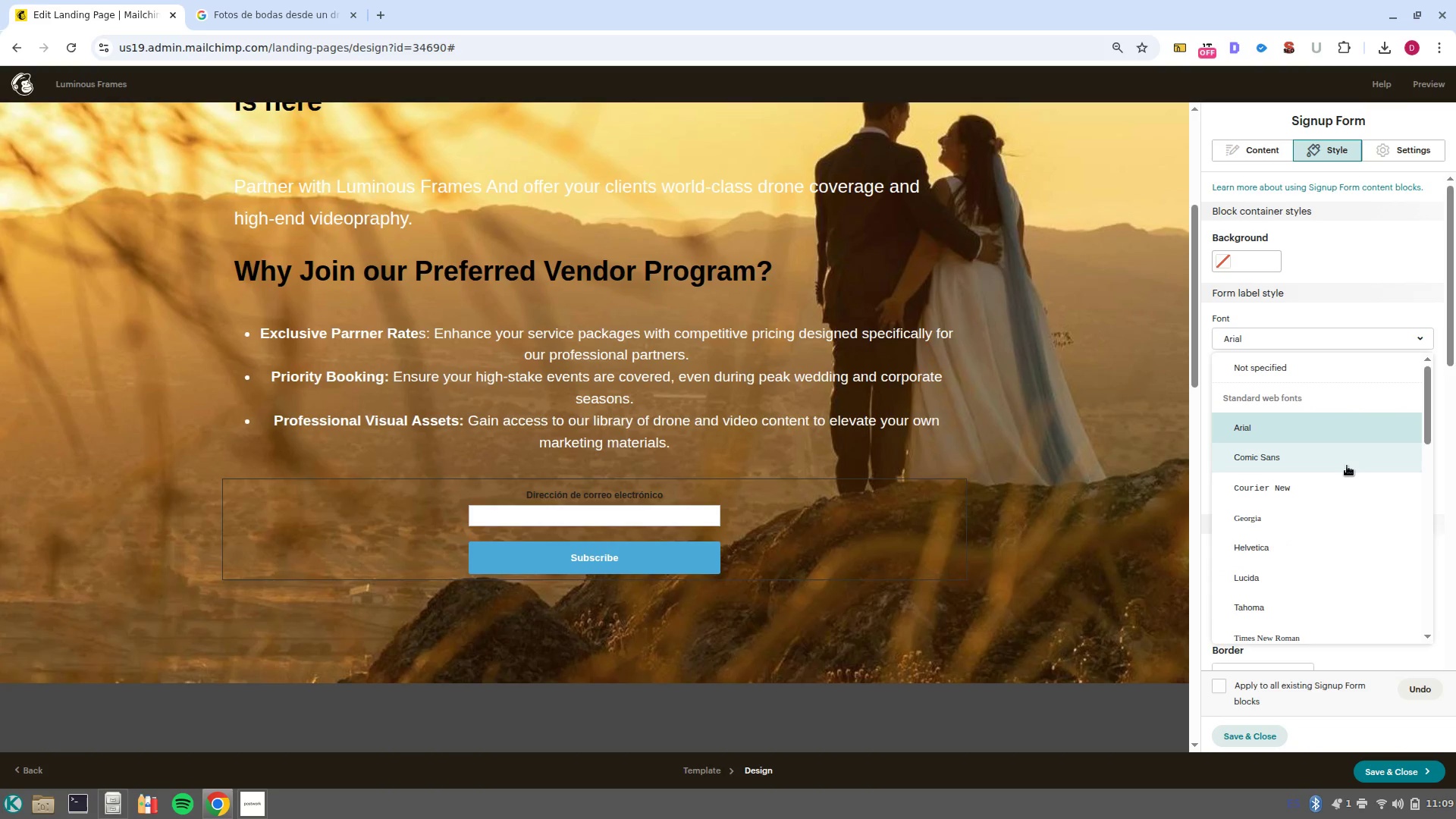 
left_click([1348, 466])
 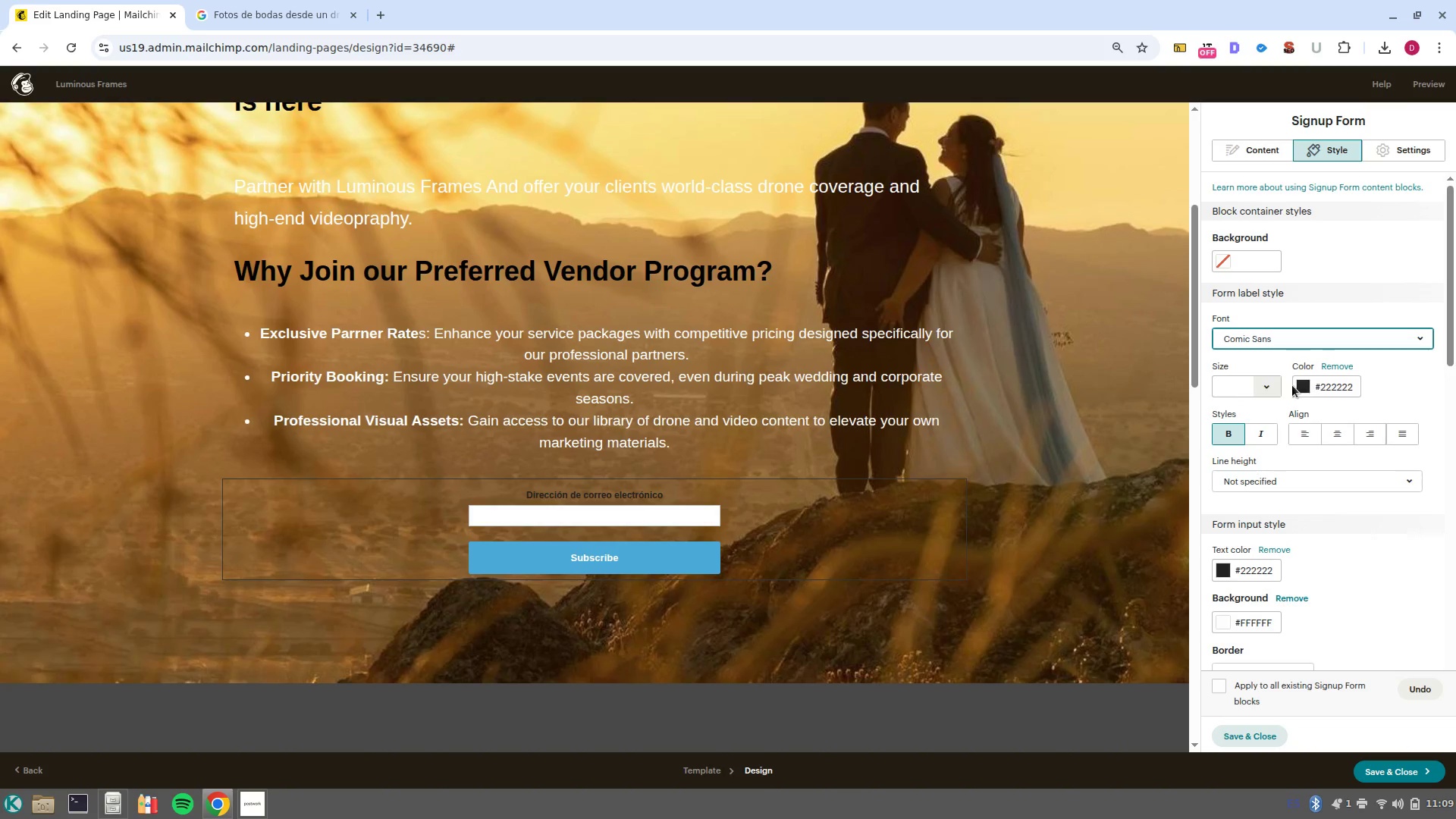 
left_click([1298, 389])
 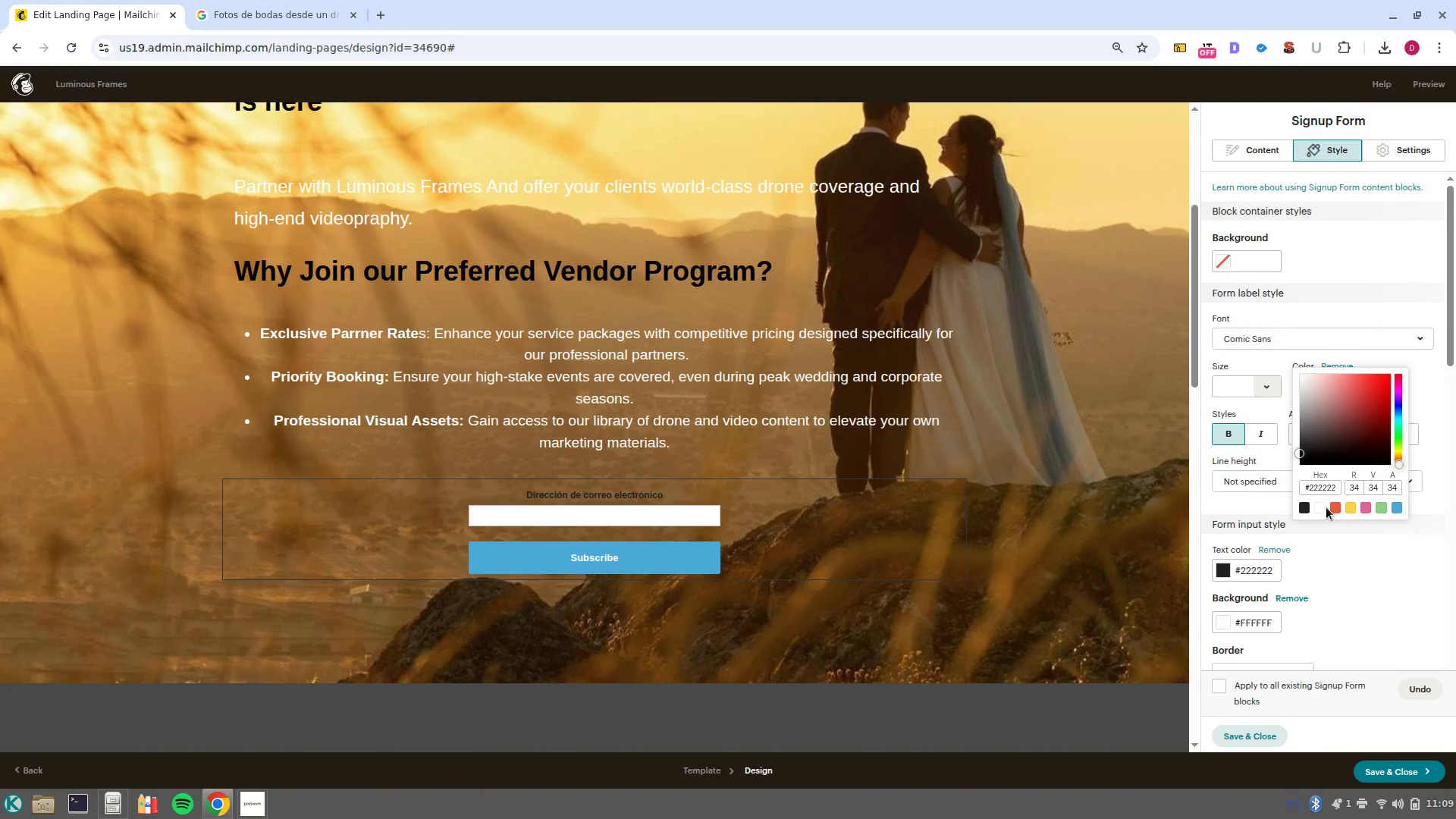 
left_click([1326, 507])
 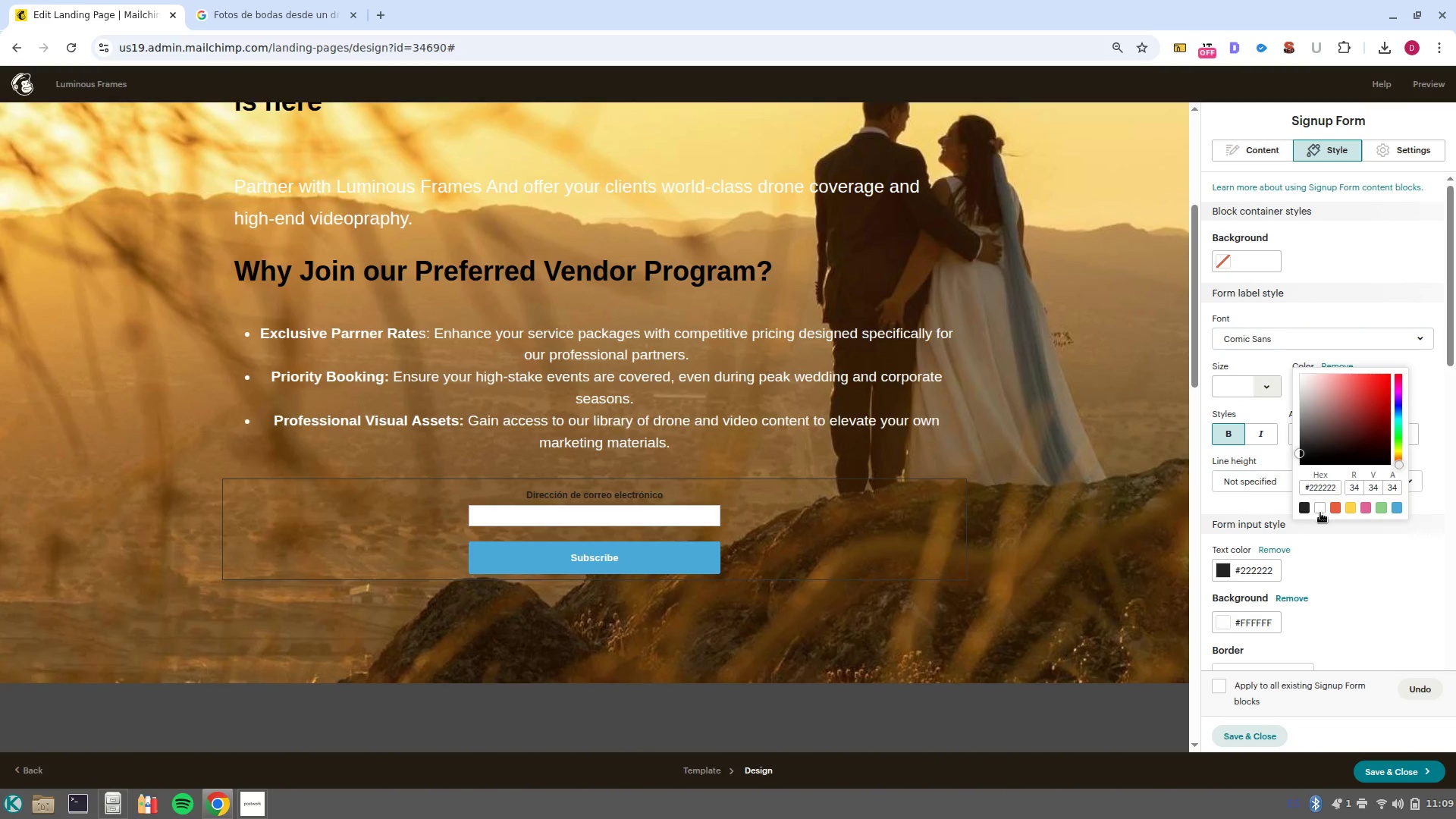 
left_click([1322, 510])
 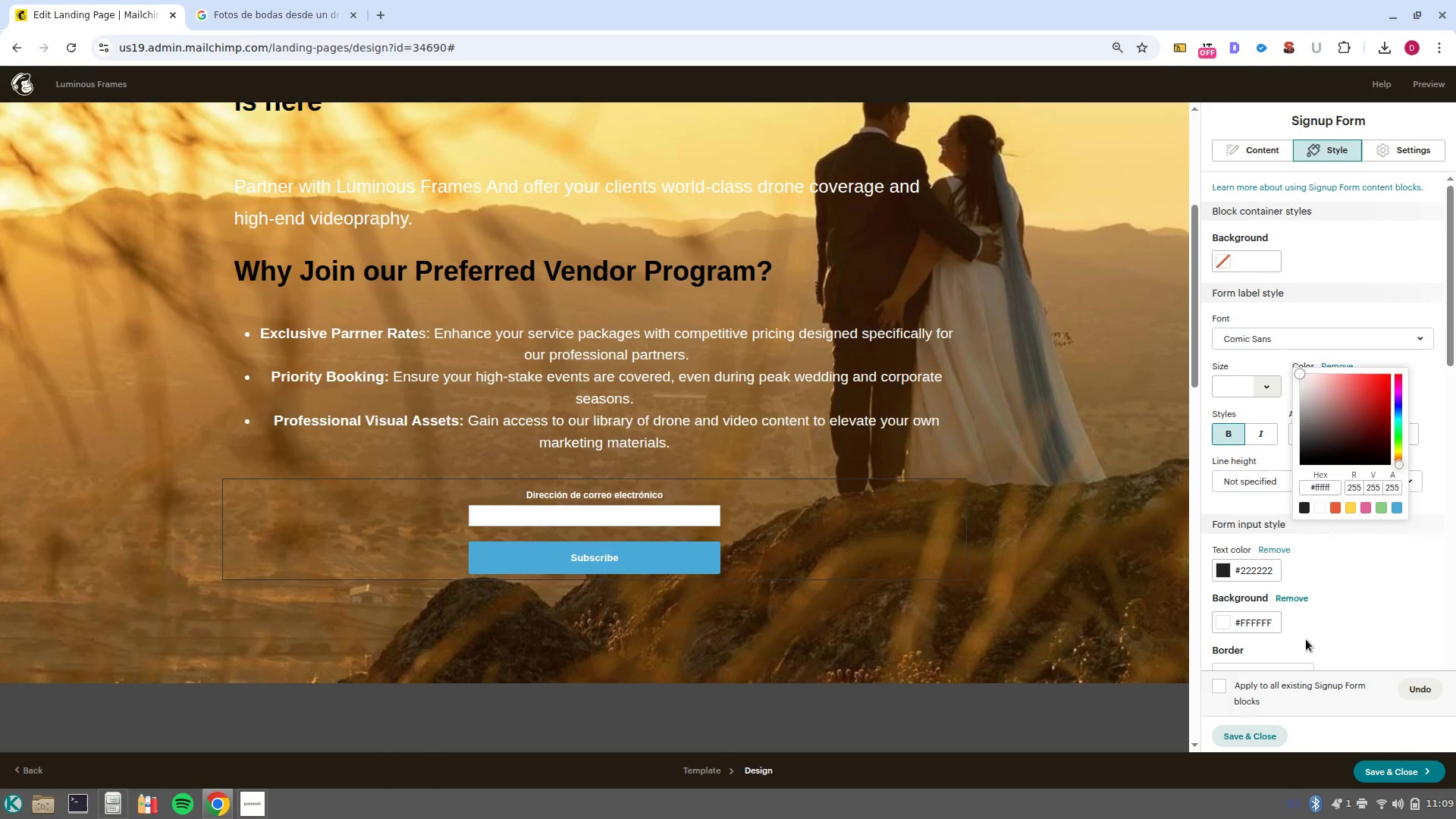 
left_click([1266, 154])
 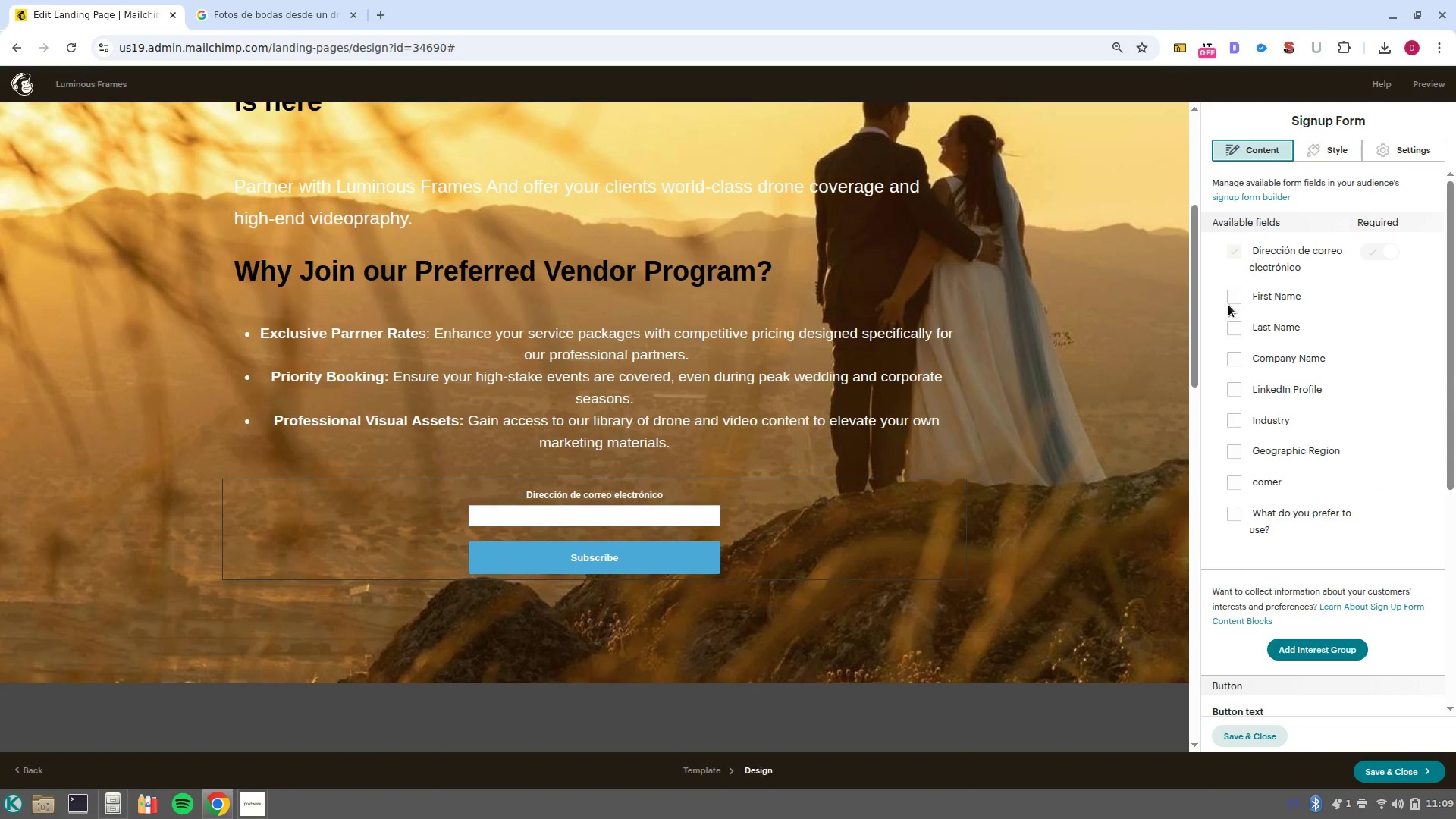 
left_click([1231, 300])
 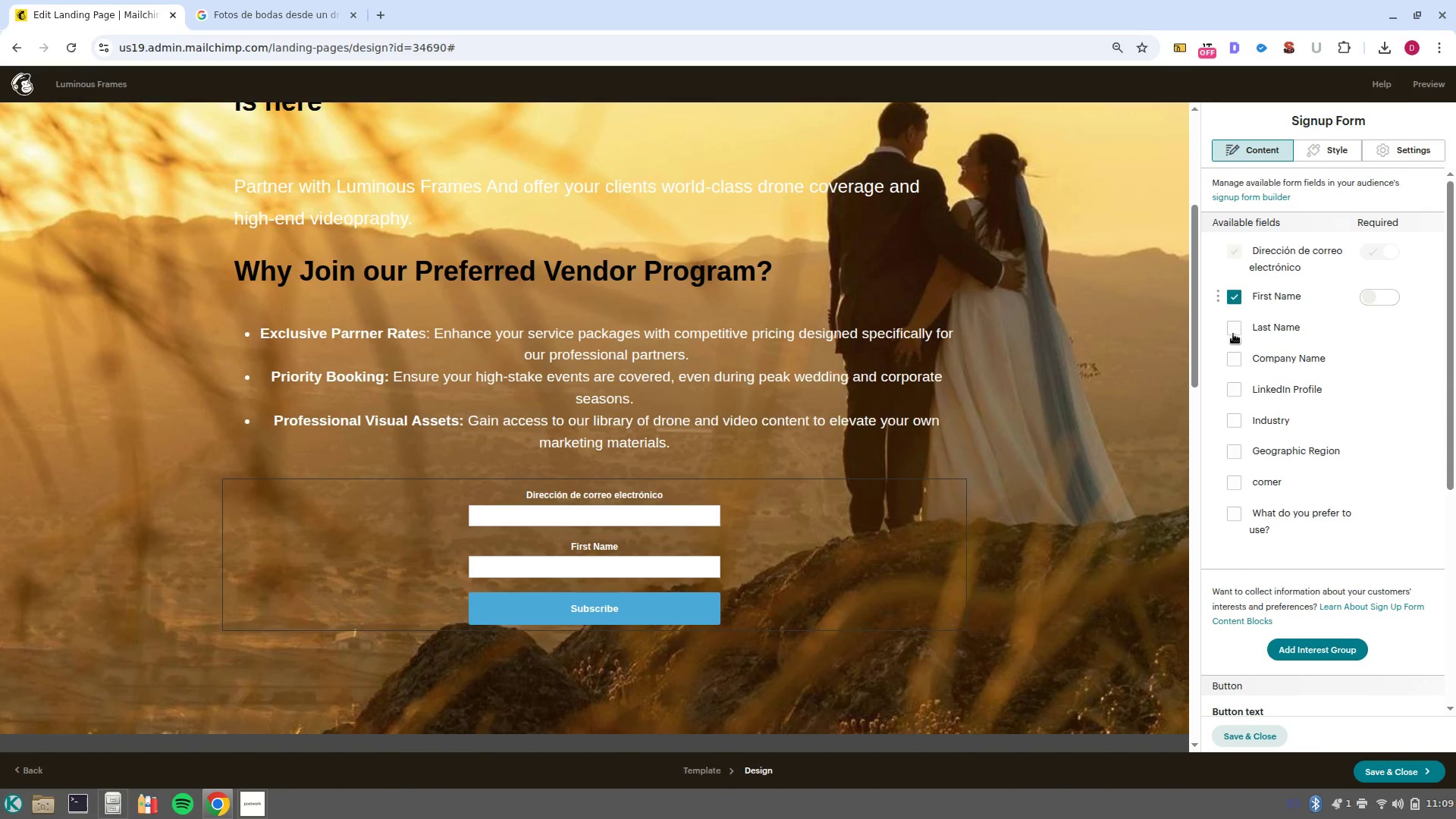 
left_click([1233, 334])
 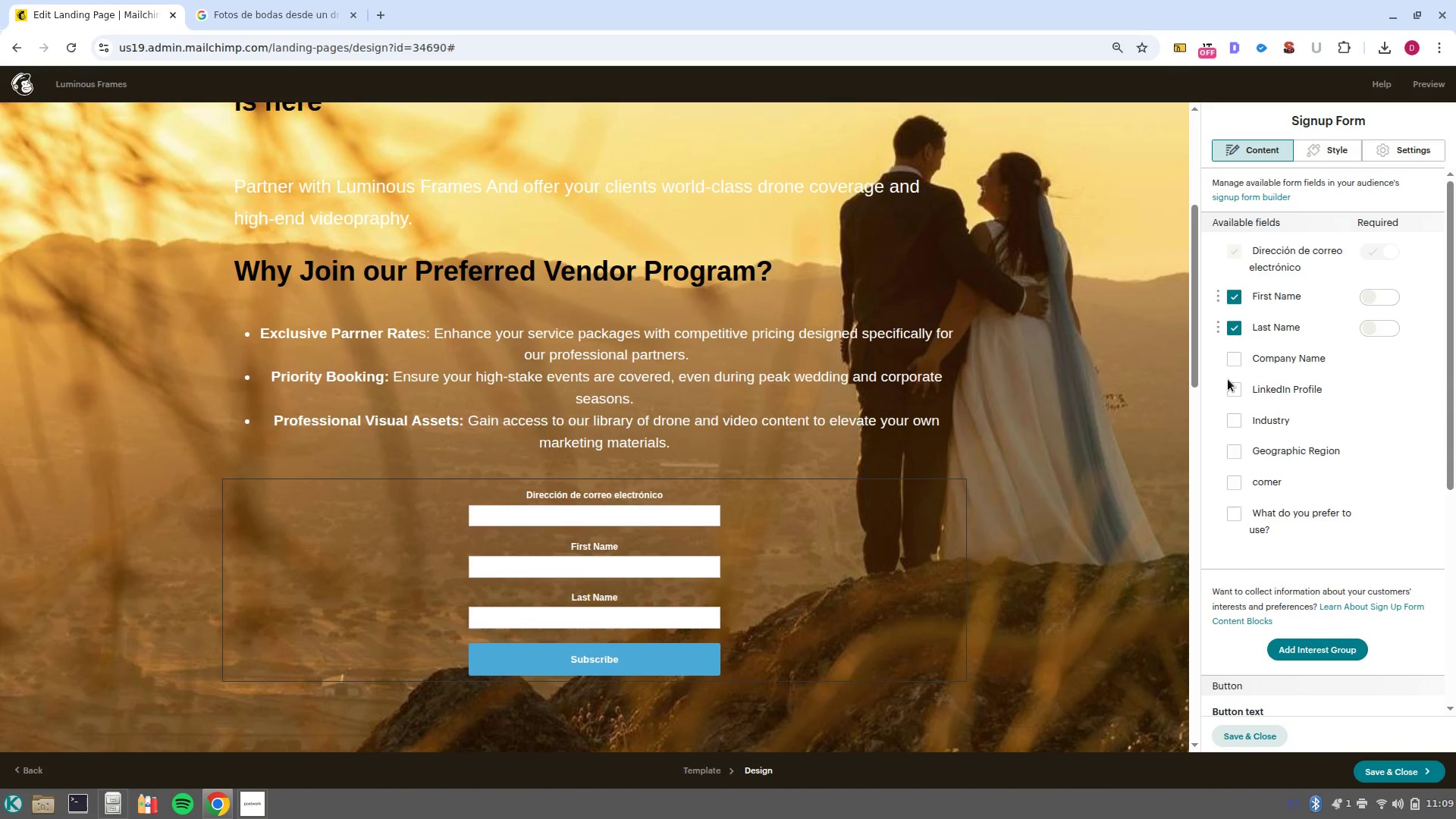 
wait(7.79)
 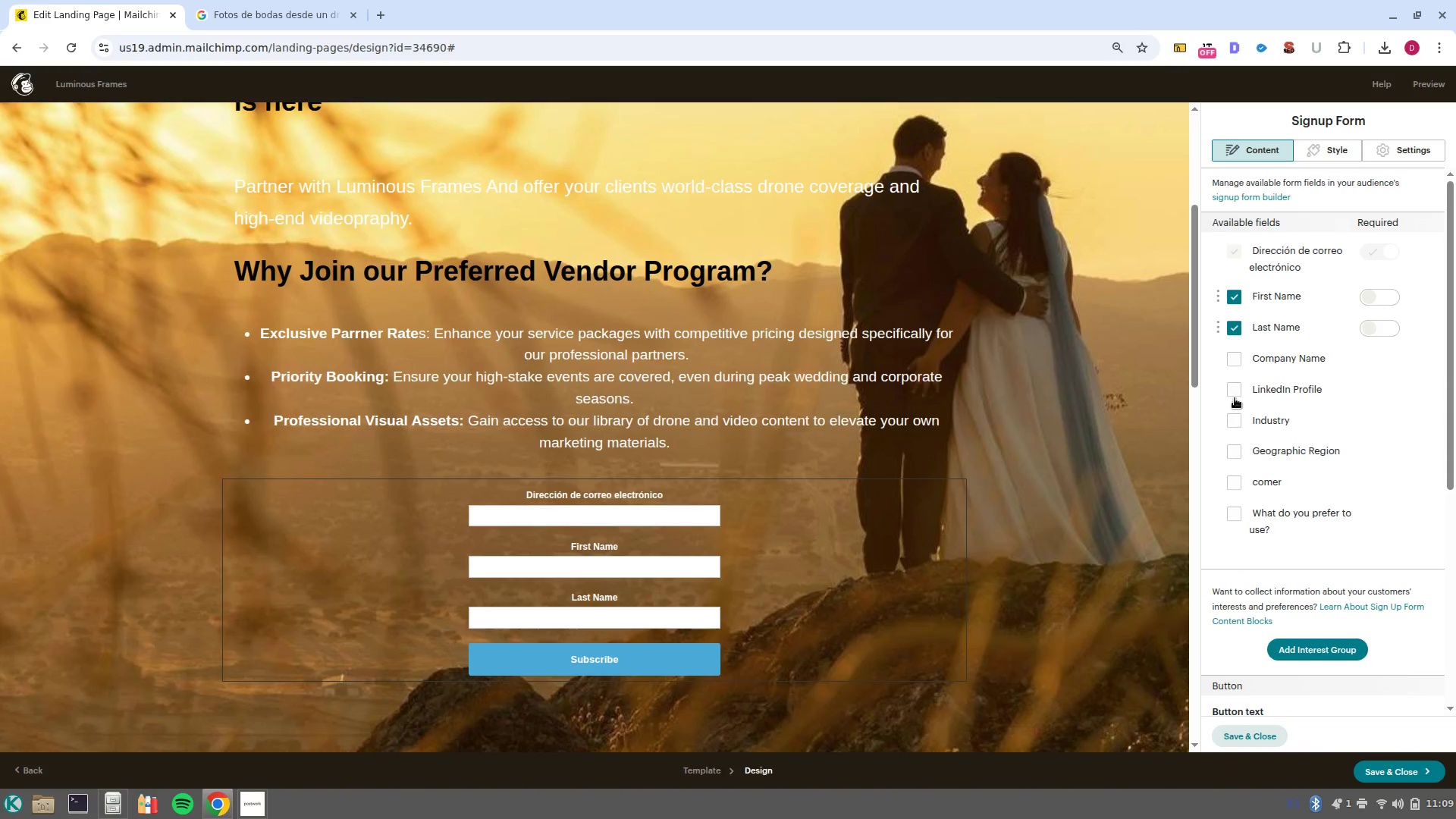 
left_click_drag(start_coordinate=[1222, 300], to_coordinate=[1219, 253])
 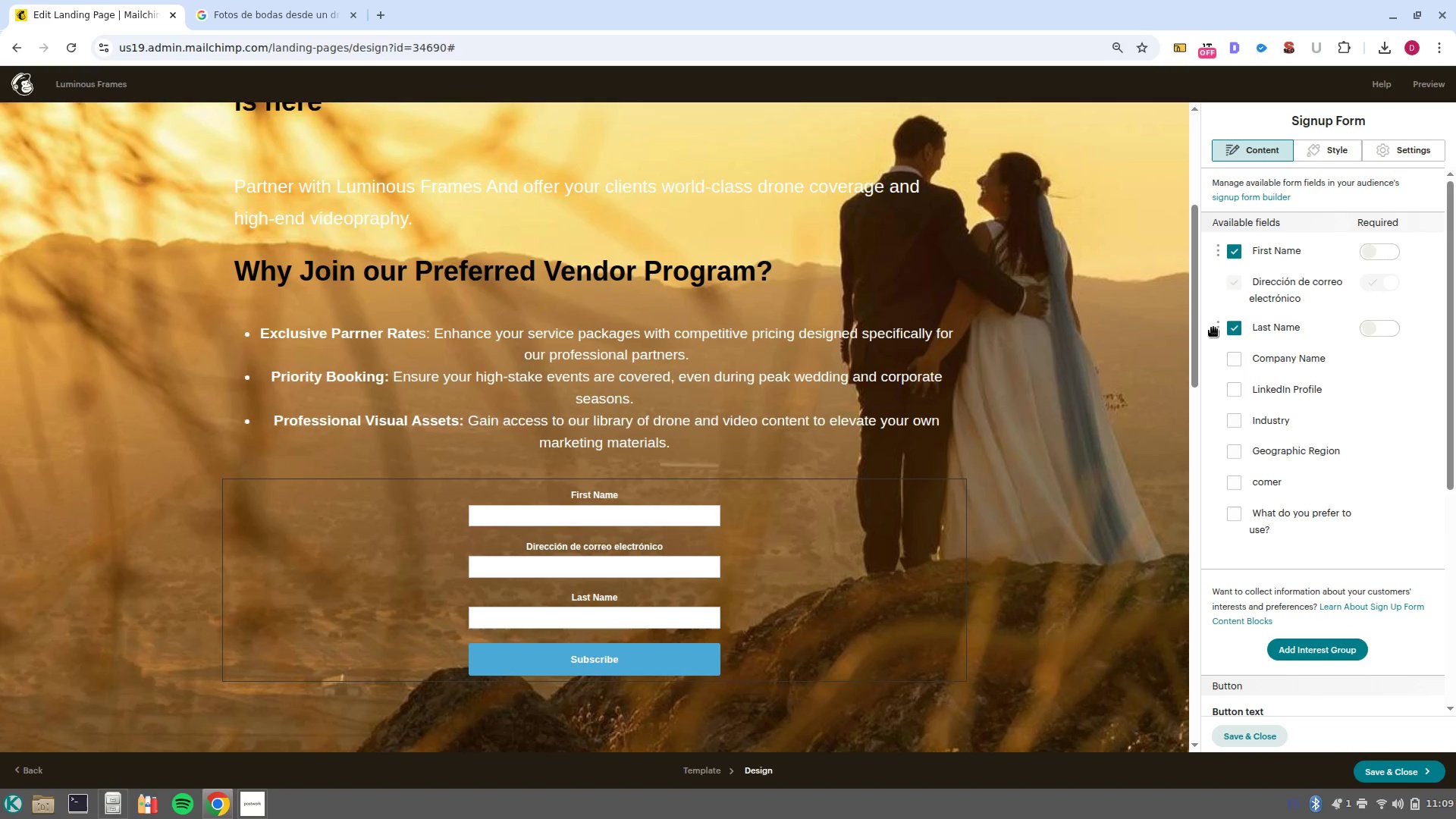 
left_click_drag(start_coordinate=[1213, 328], to_coordinate=[1203, 274])
 